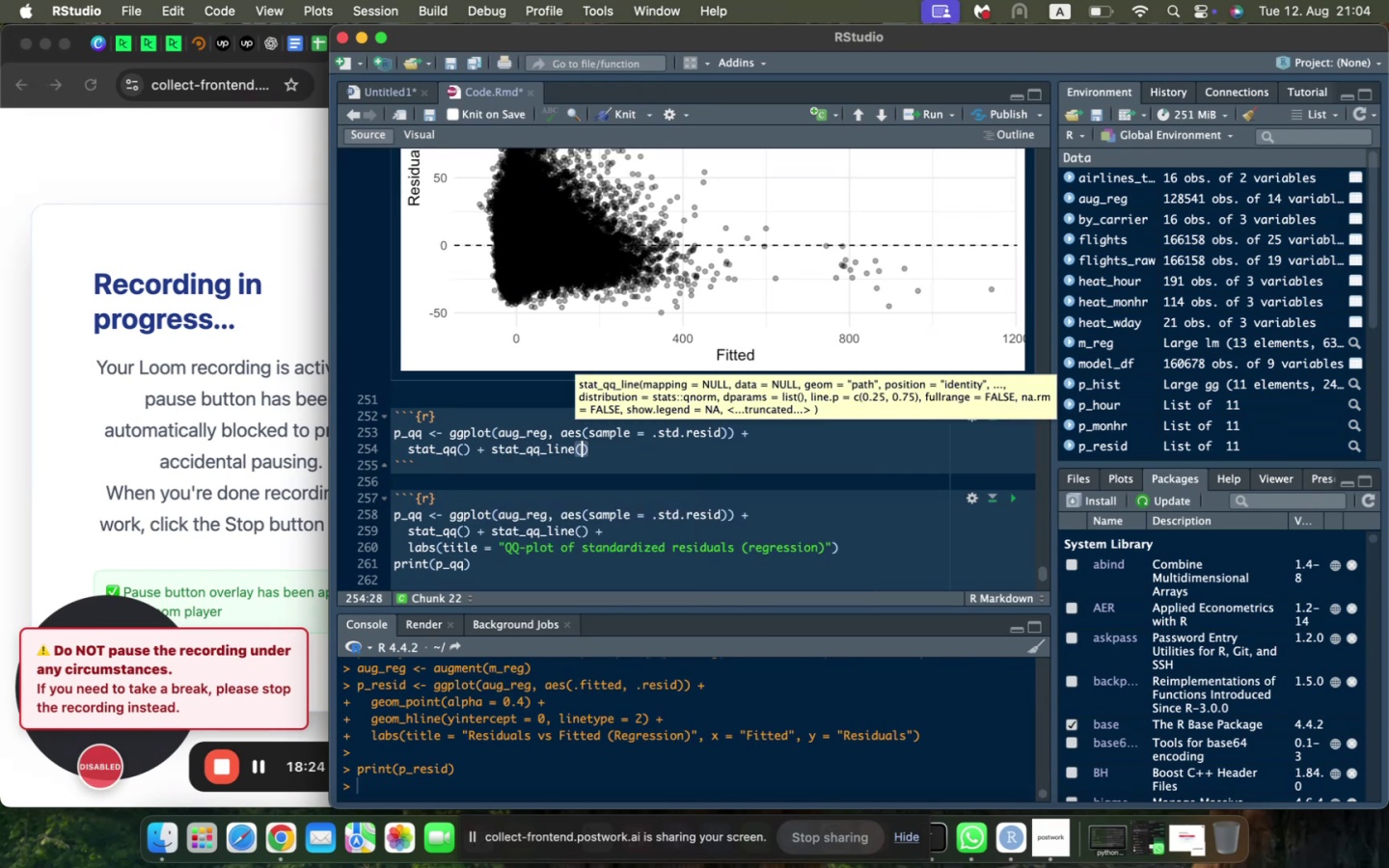 
key(ArrowRight)
 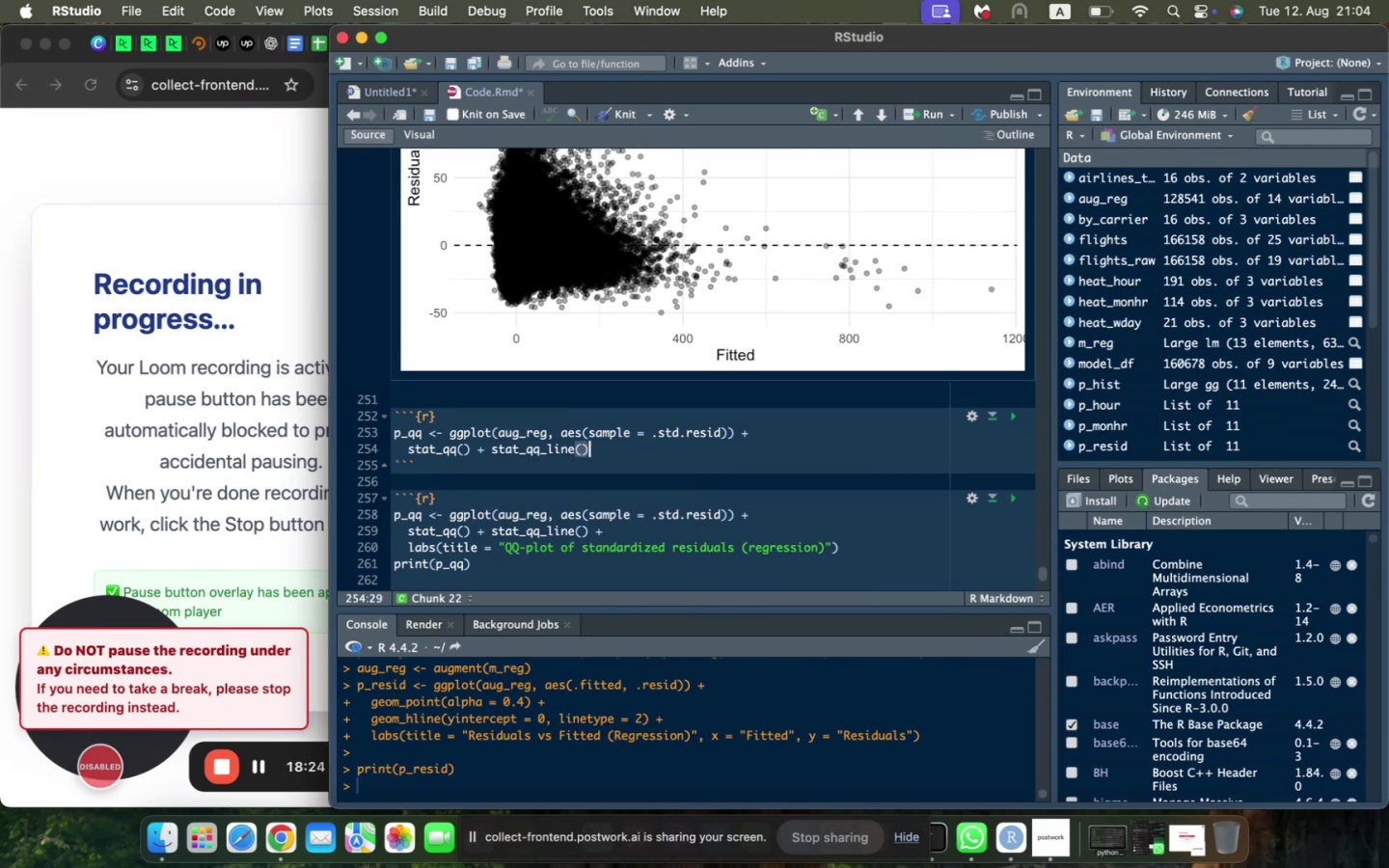 
key(Space)
 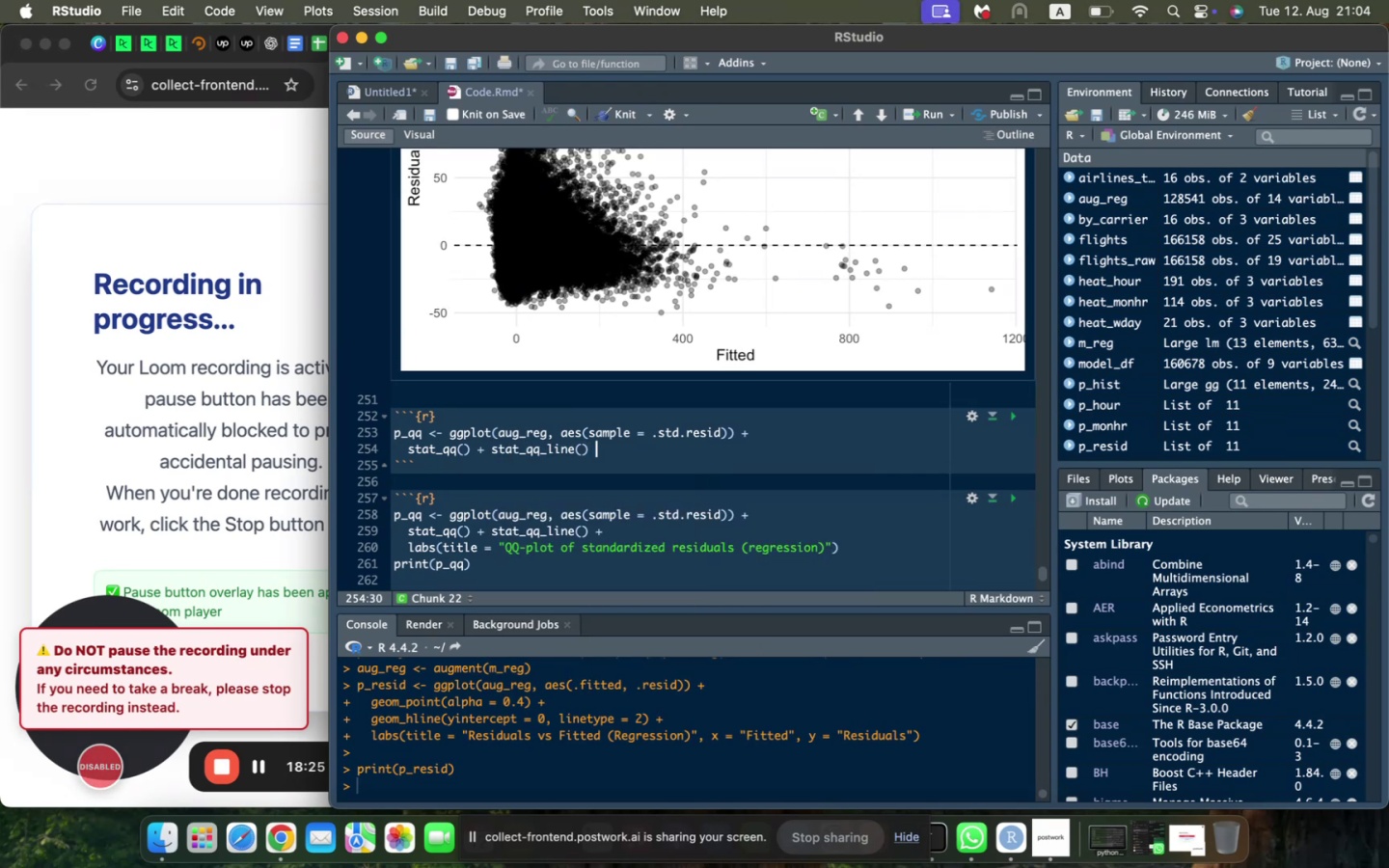 
key(Shift+ShiftLeft)
 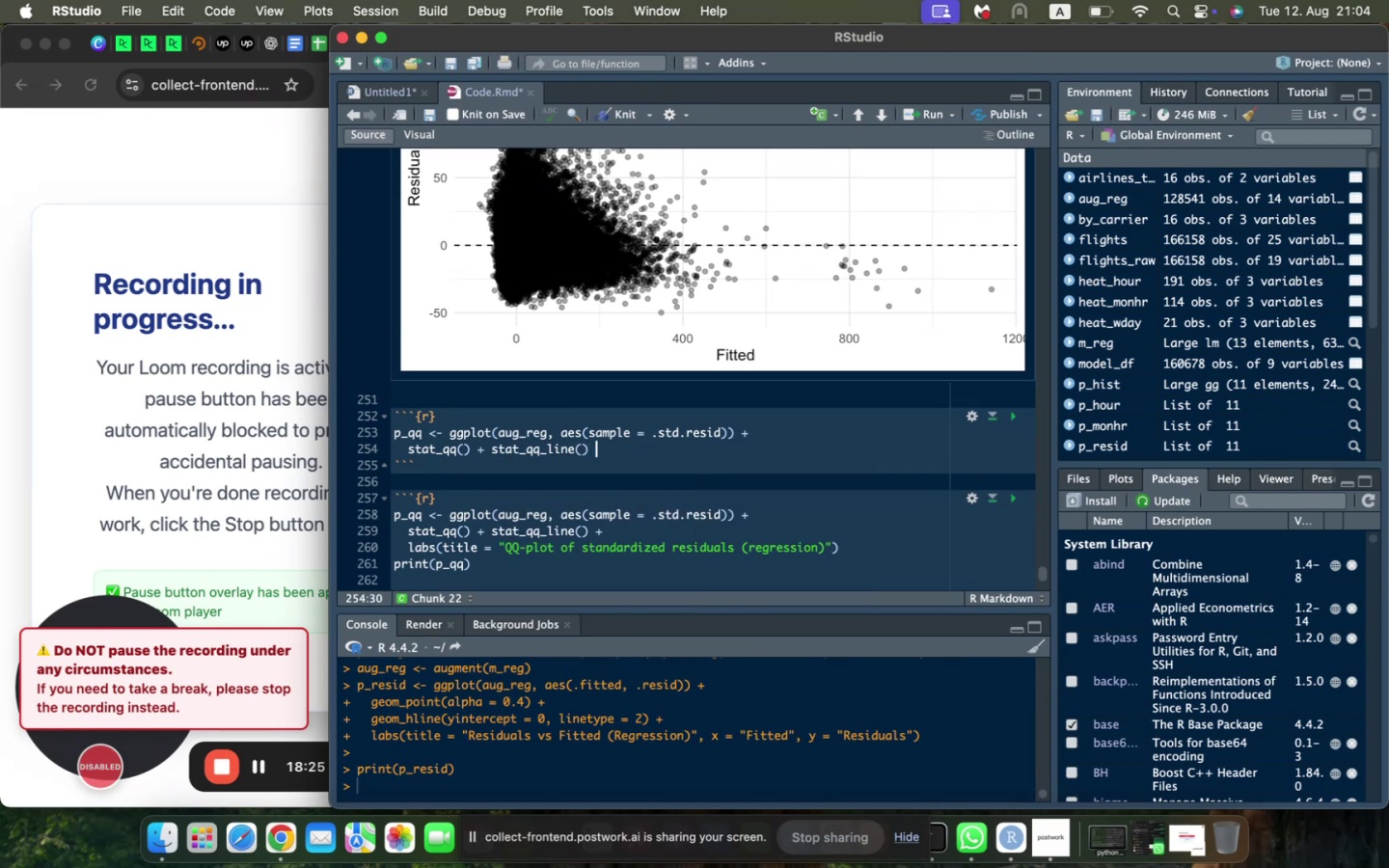 
key(Shift+Equal)
 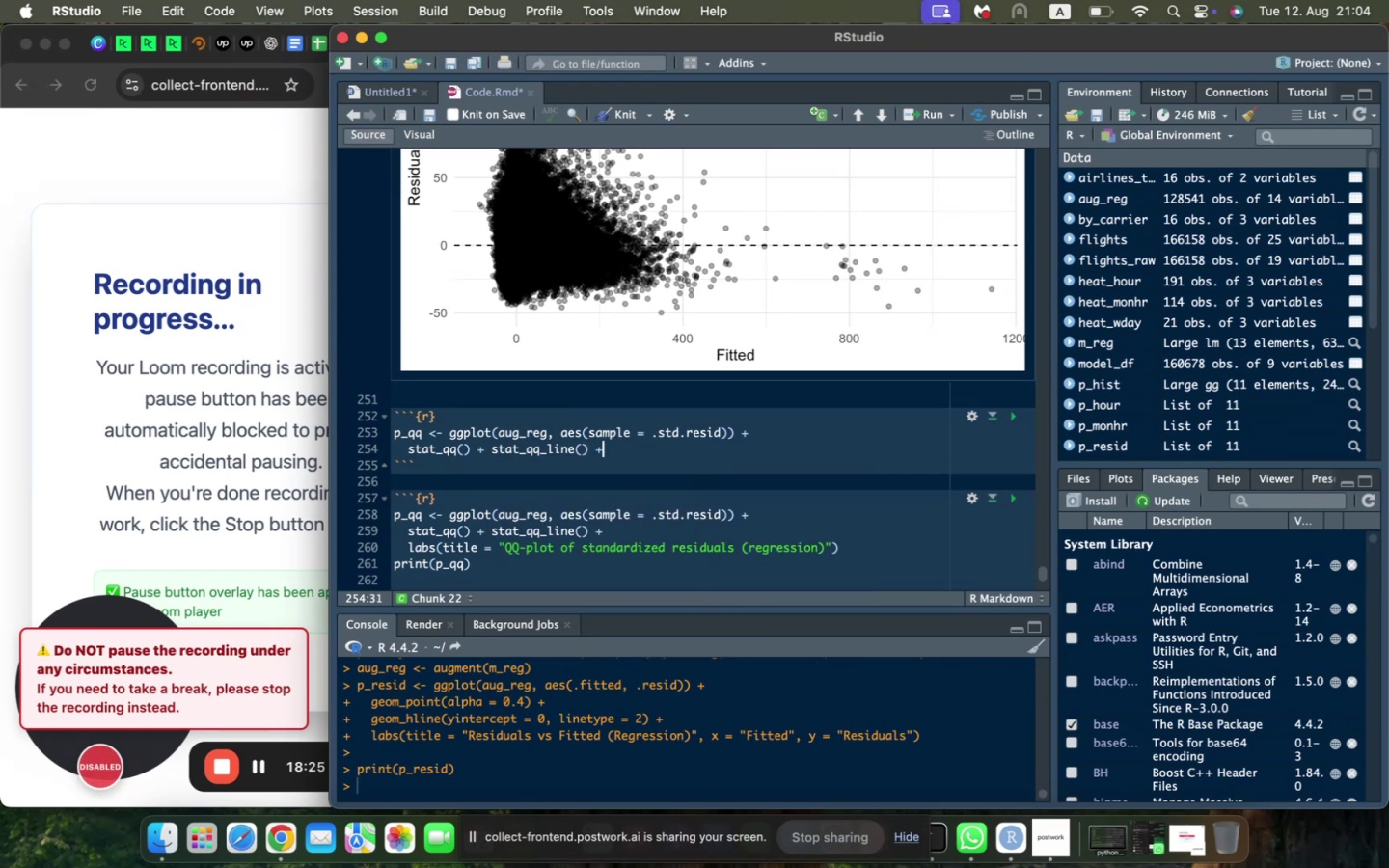 
key(Enter)
 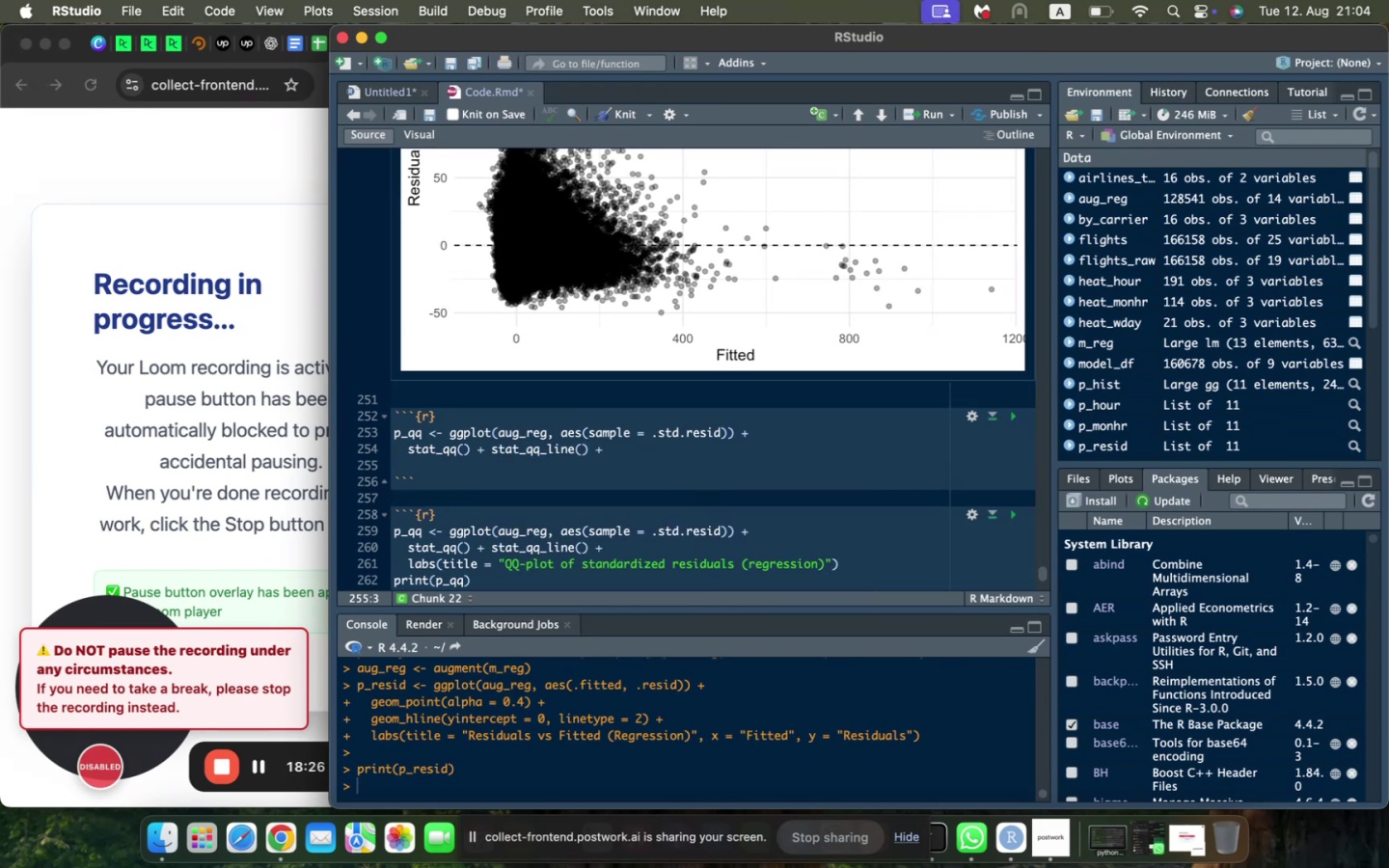 
type(labs(title = "QQ-Plot of Standardized Residuals (Regression))
 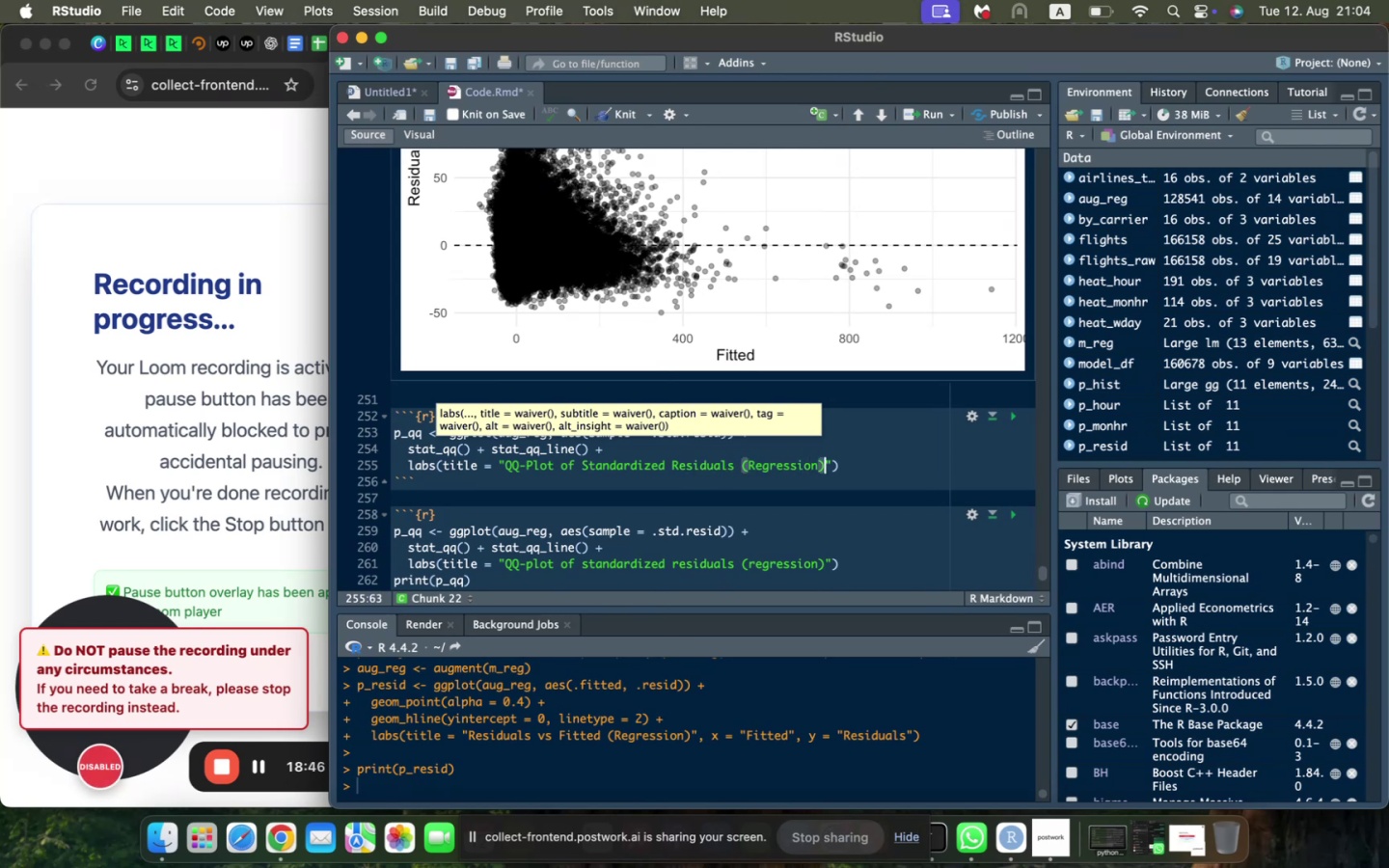 
key(ArrowRight)
 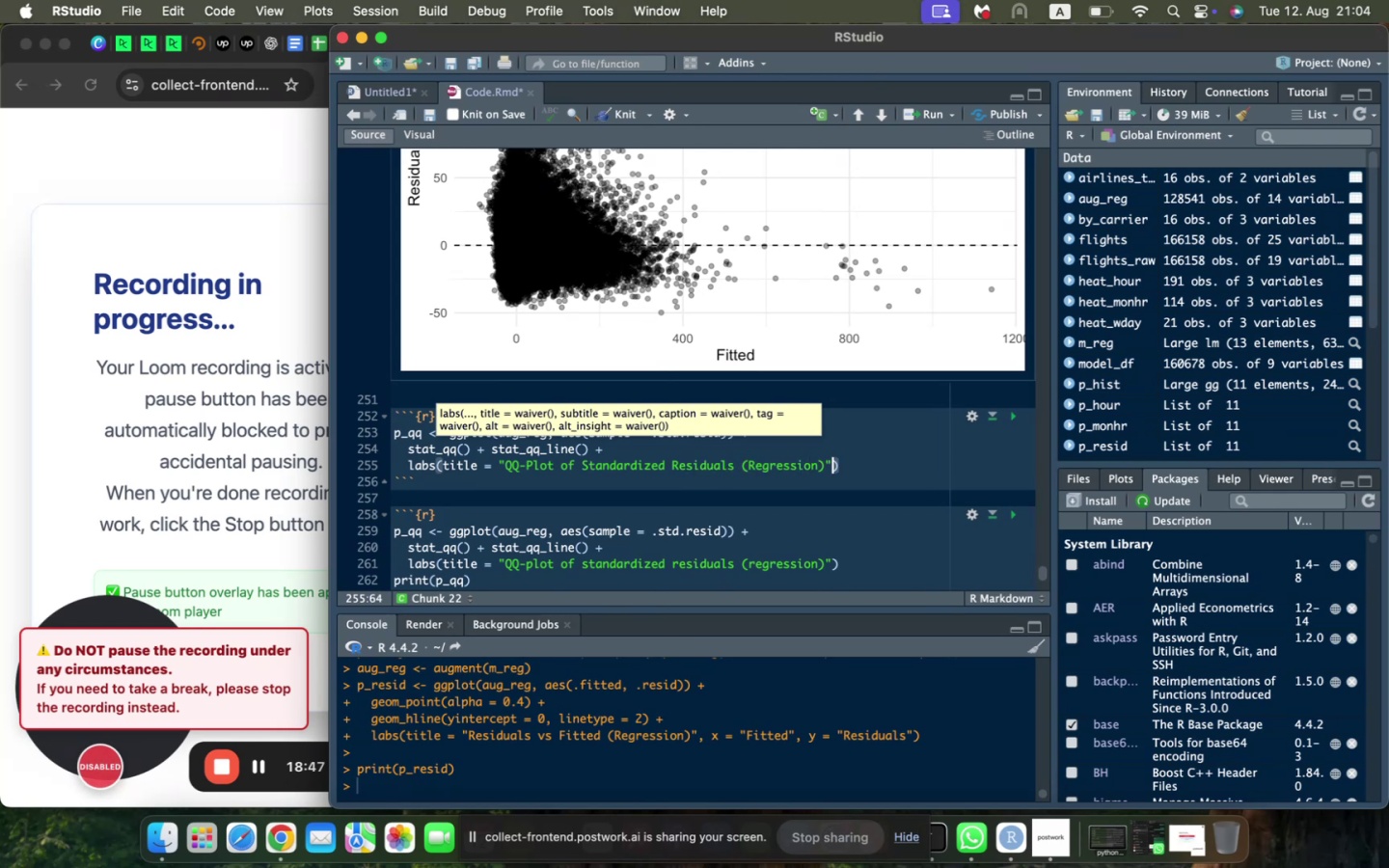 
key(ArrowRight)
 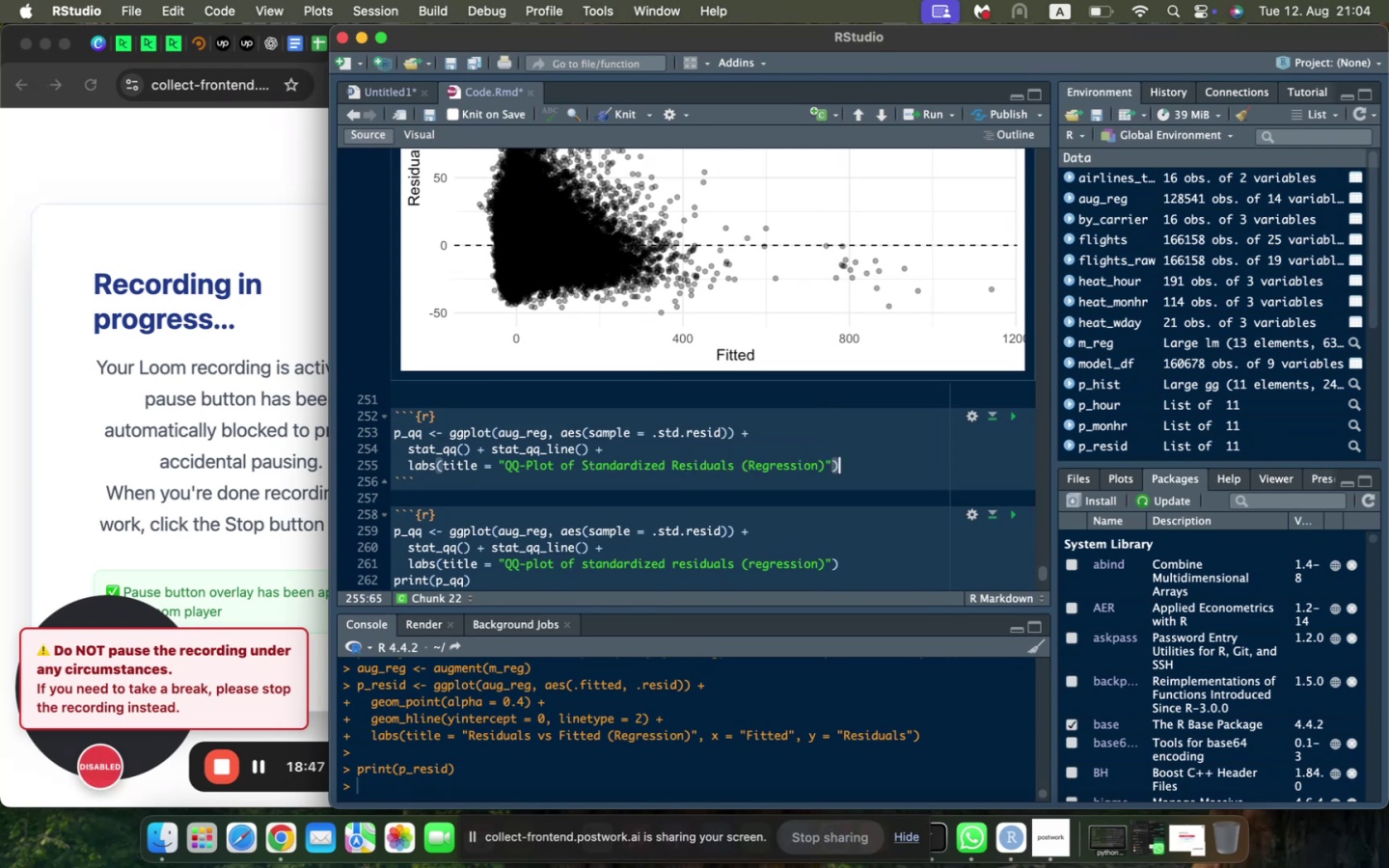 
key(Enter)
 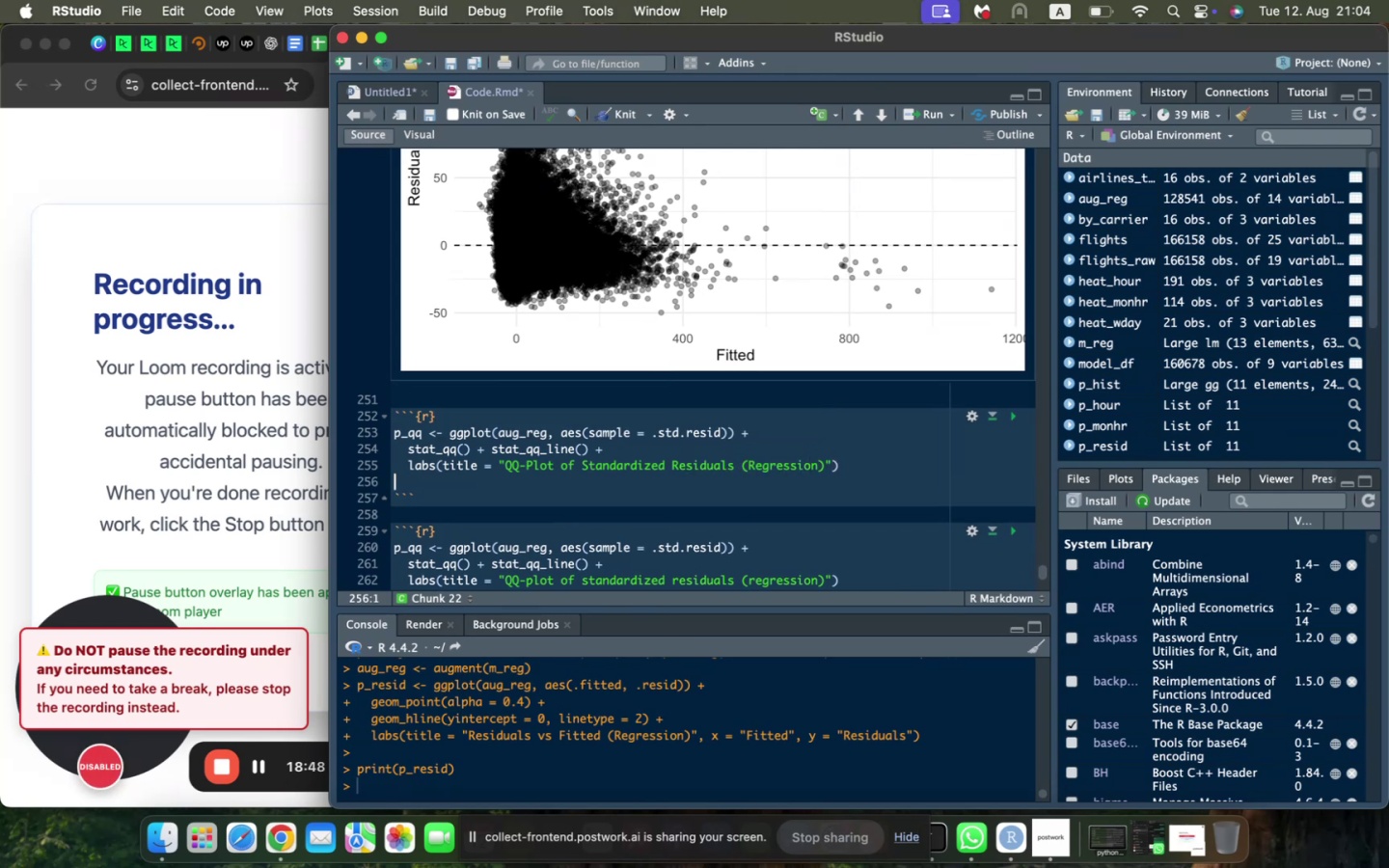 
key(Enter)
 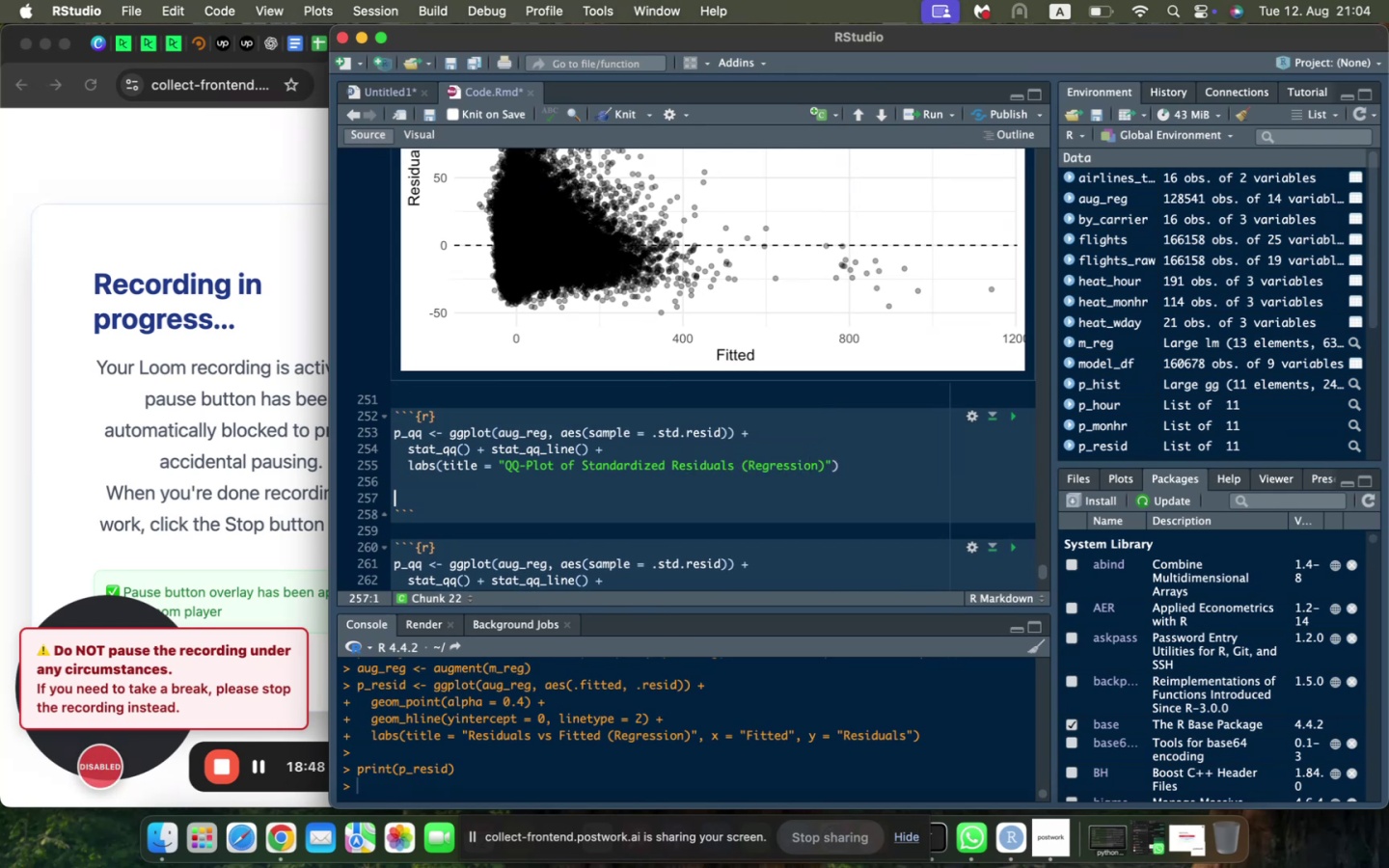 
type(print()
 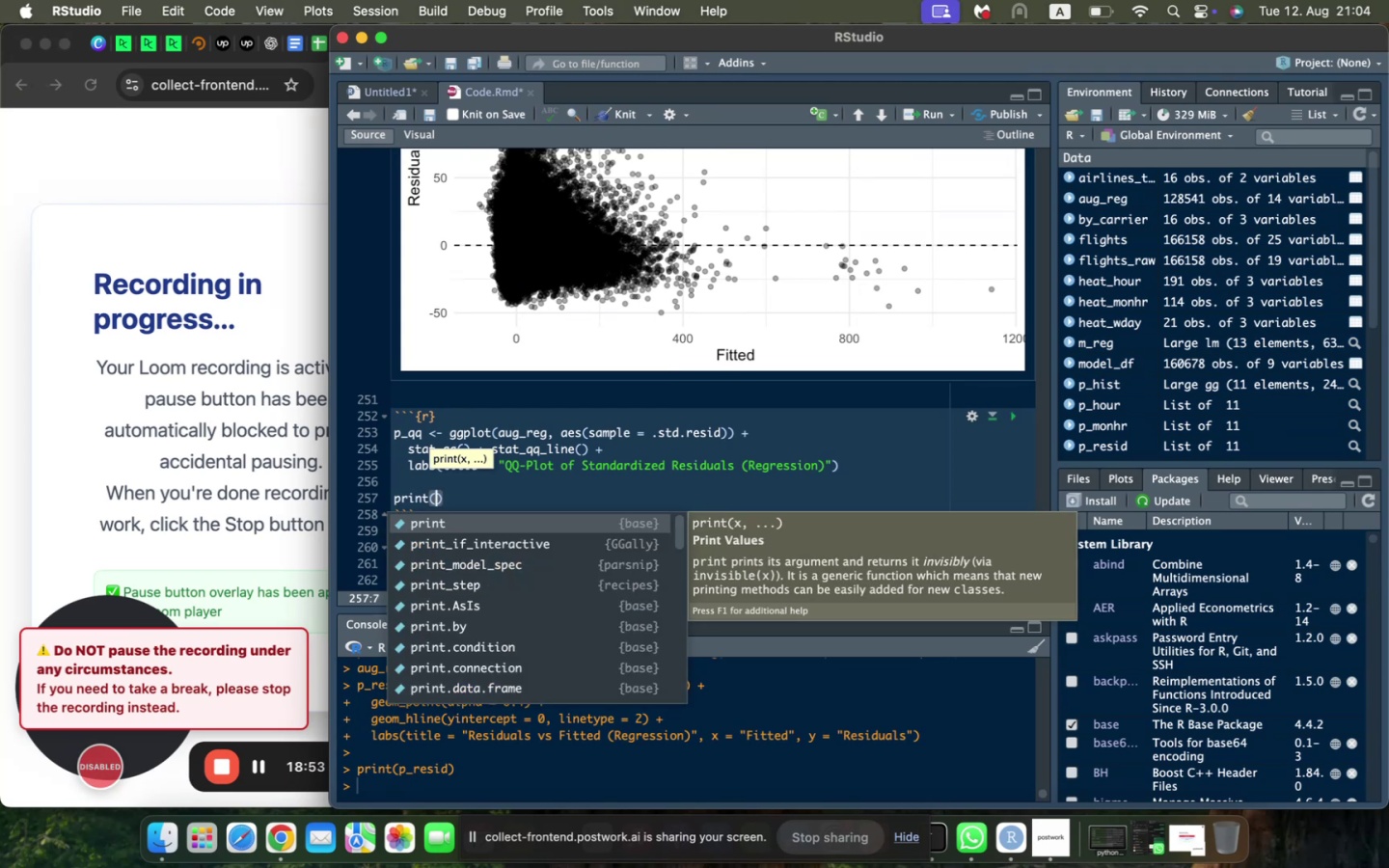 
type(p_qq)
 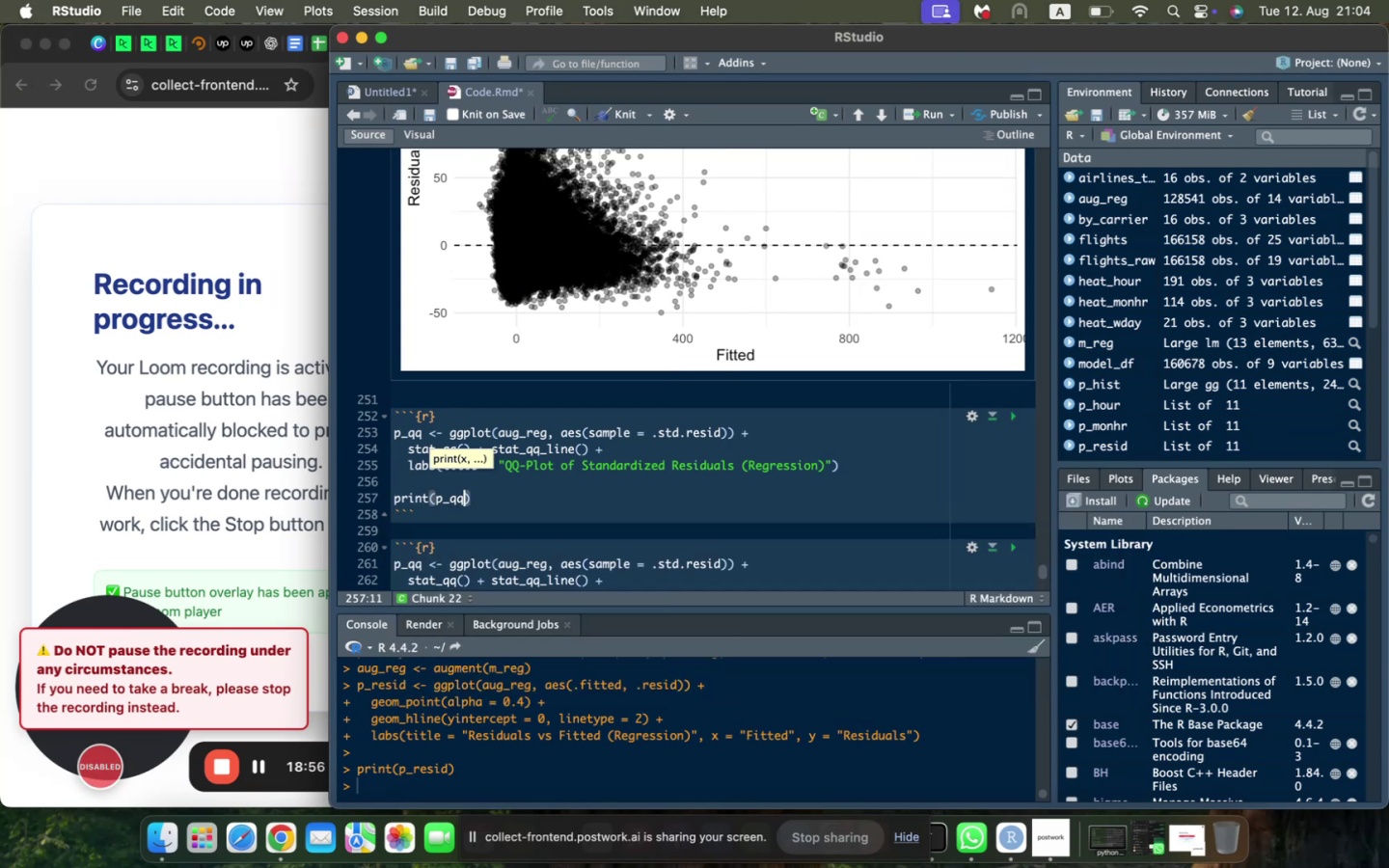 
scroll: coordinate [654, 467], scroll_direction: down, amount: 3.0
 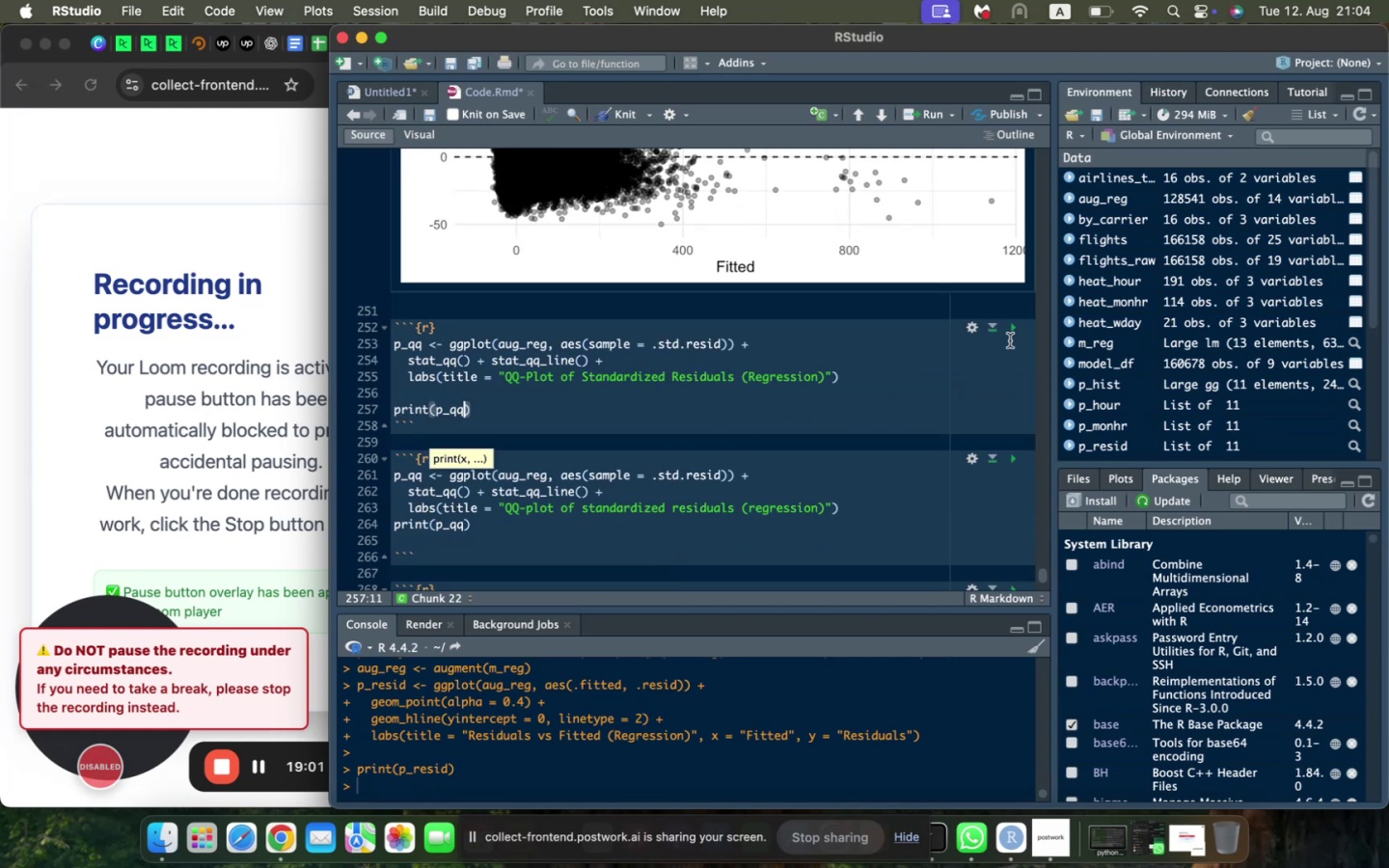 
left_click([1013, 329])
 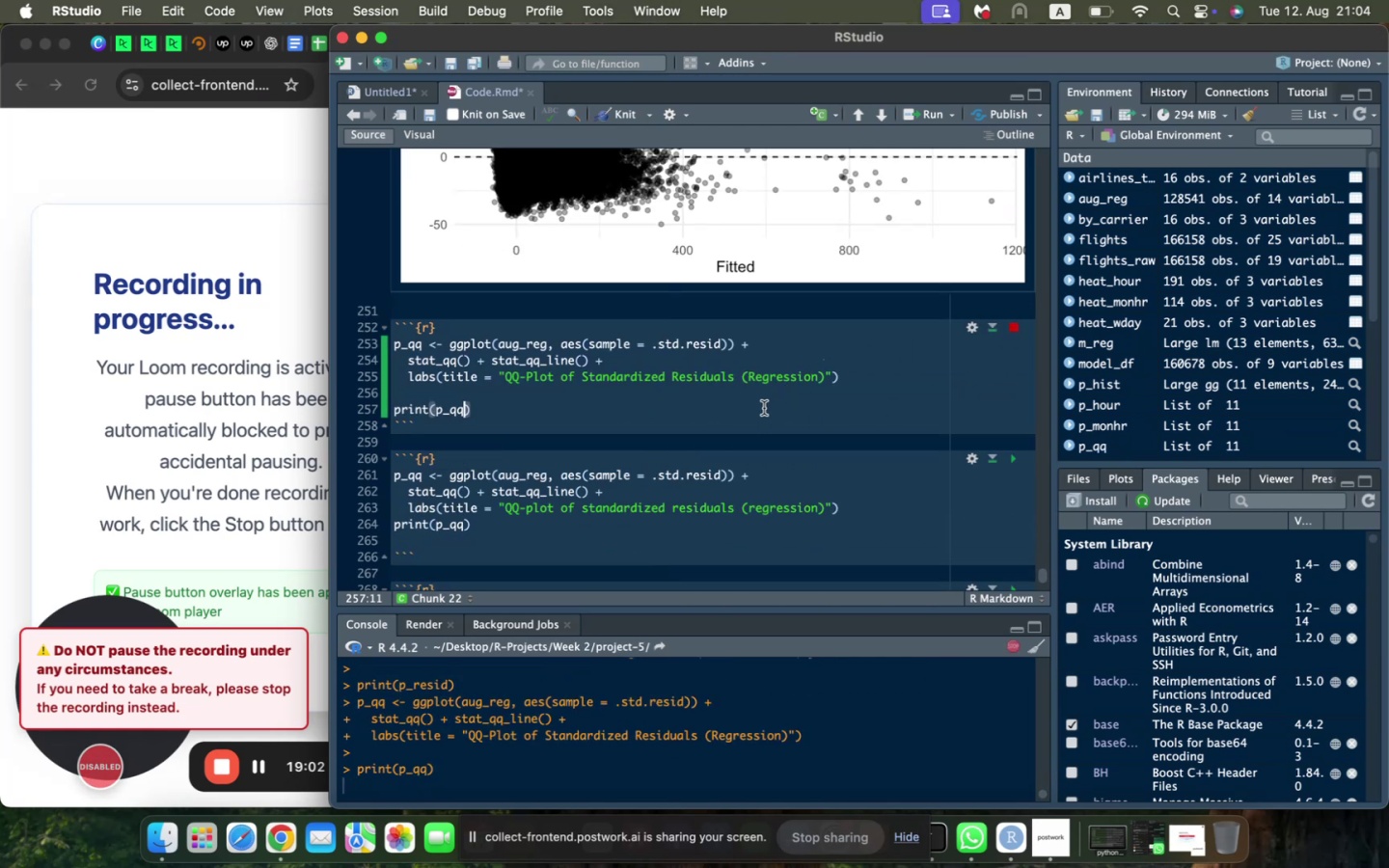 
scroll: coordinate [759, 403], scroll_direction: down, amount: 6.0
 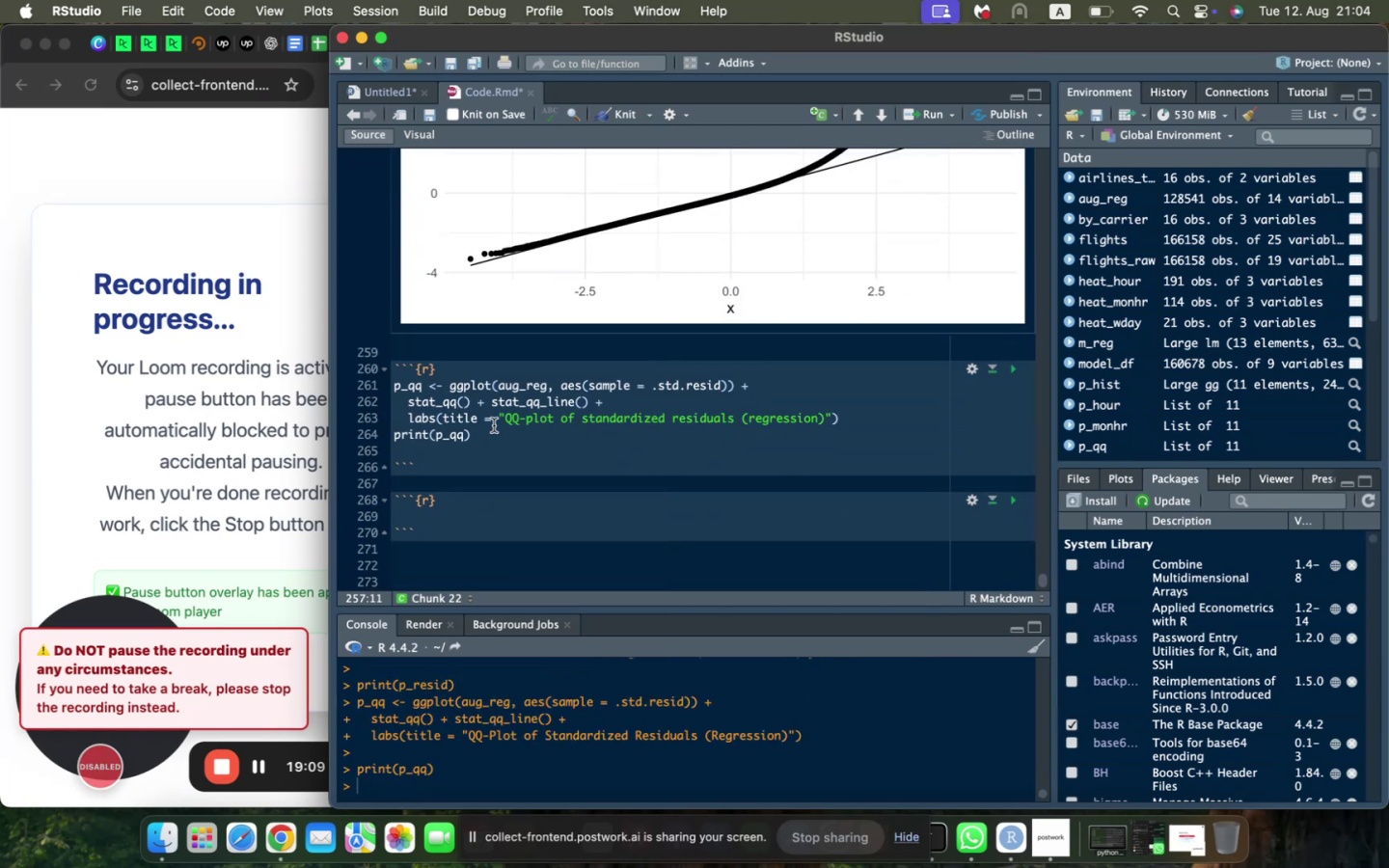 
left_click_drag(start_coordinate=[493, 434], to_coordinate=[390, 393])
 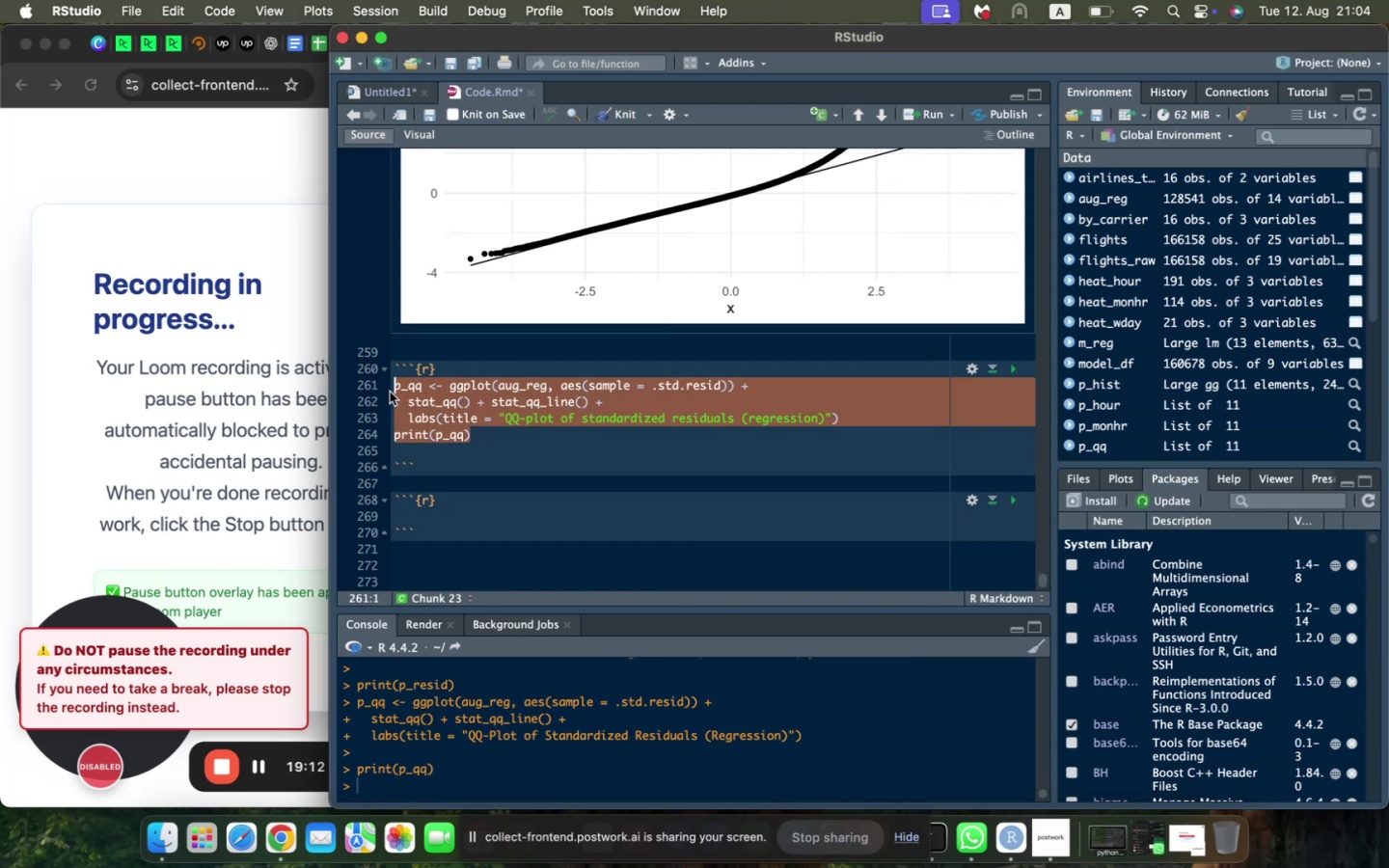 
key(Backspace)
 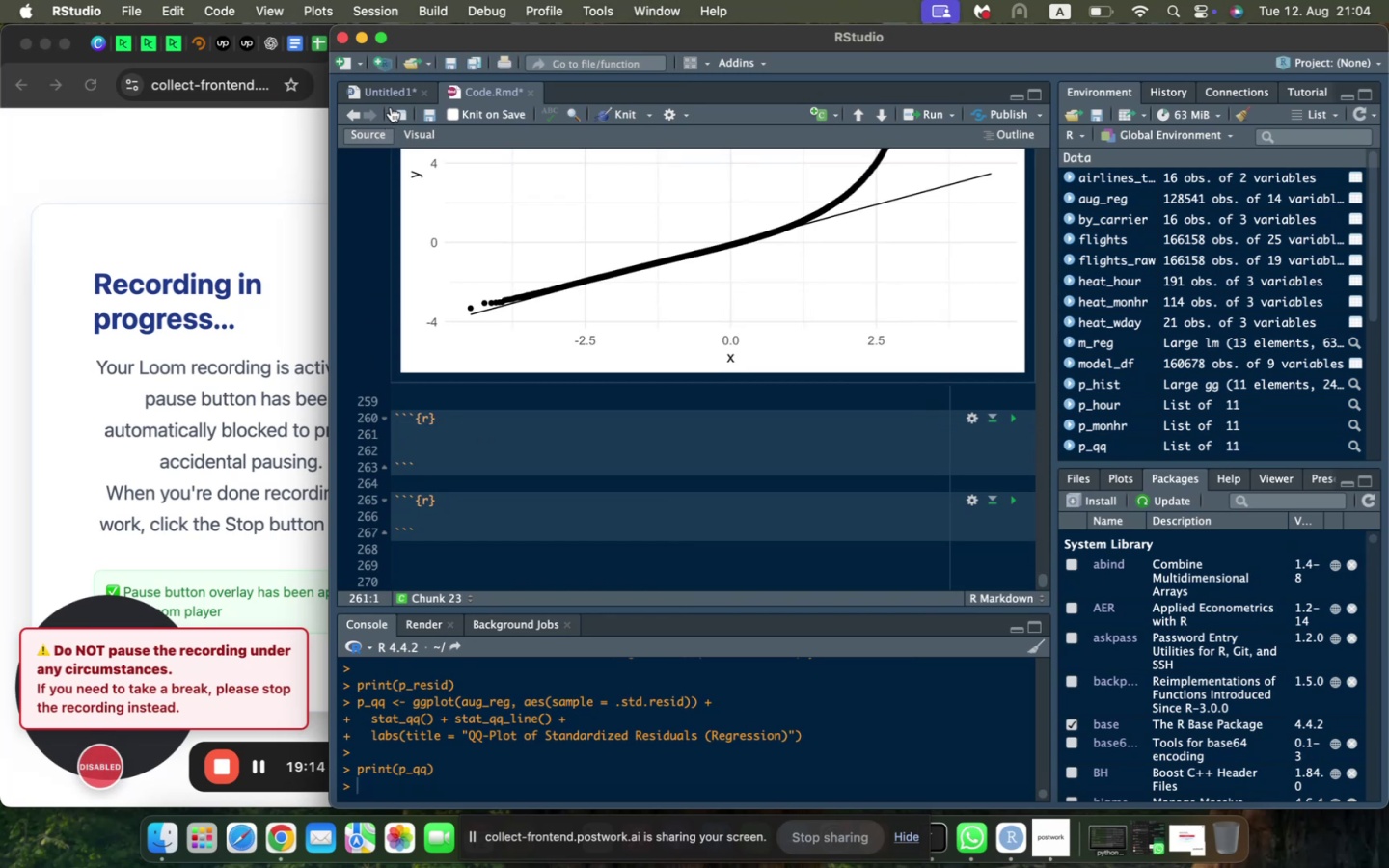 
left_click([389, 93])
 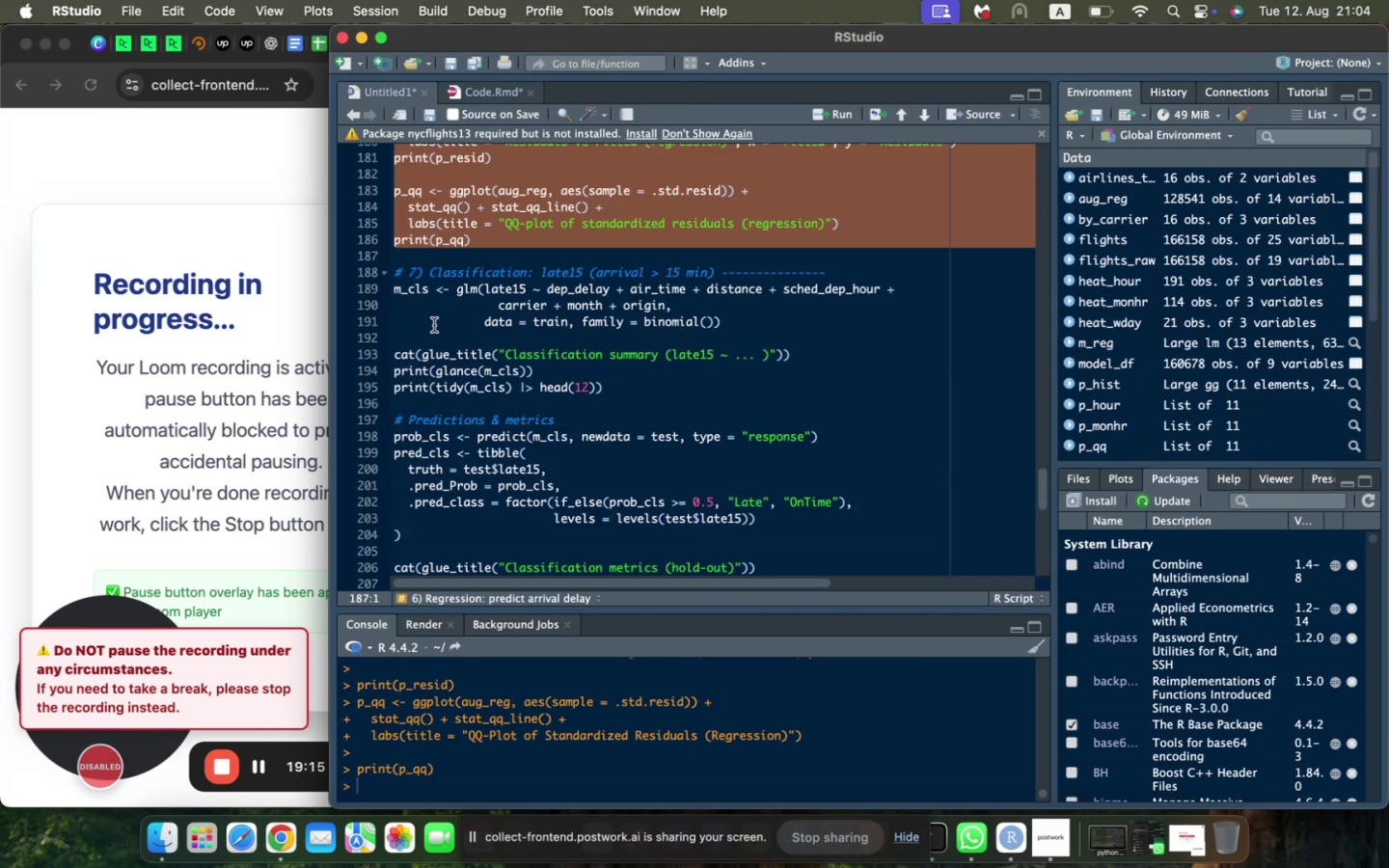 
scroll: coordinate [434, 325], scroll_direction: down, amount: 3.0
 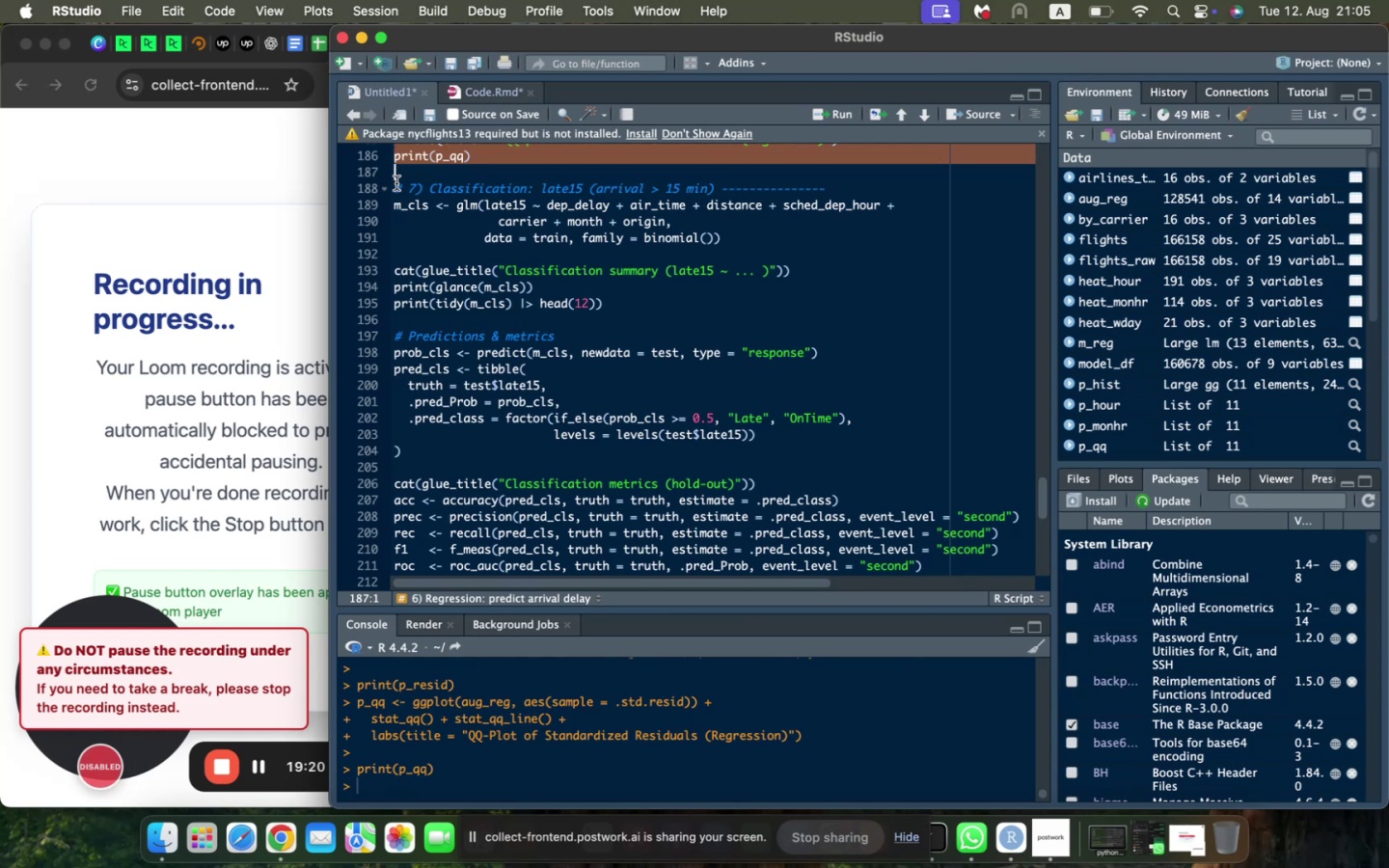 
left_click_drag(start_coordinate=[395, 187], to_coordinate=[568, 551])
 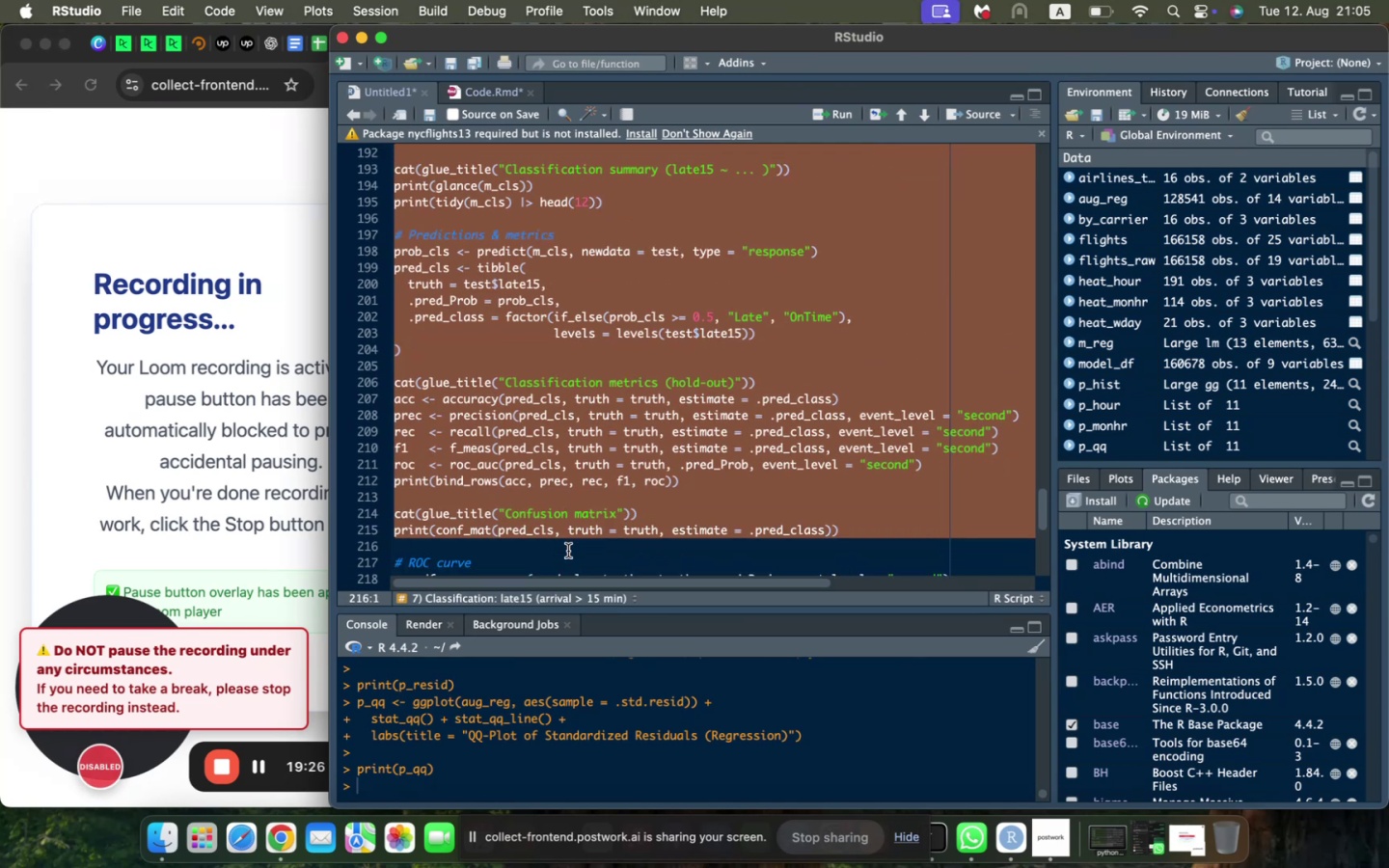 
scroll: coordinate [568, 551], scroll_direction: down, amount: 6.0
 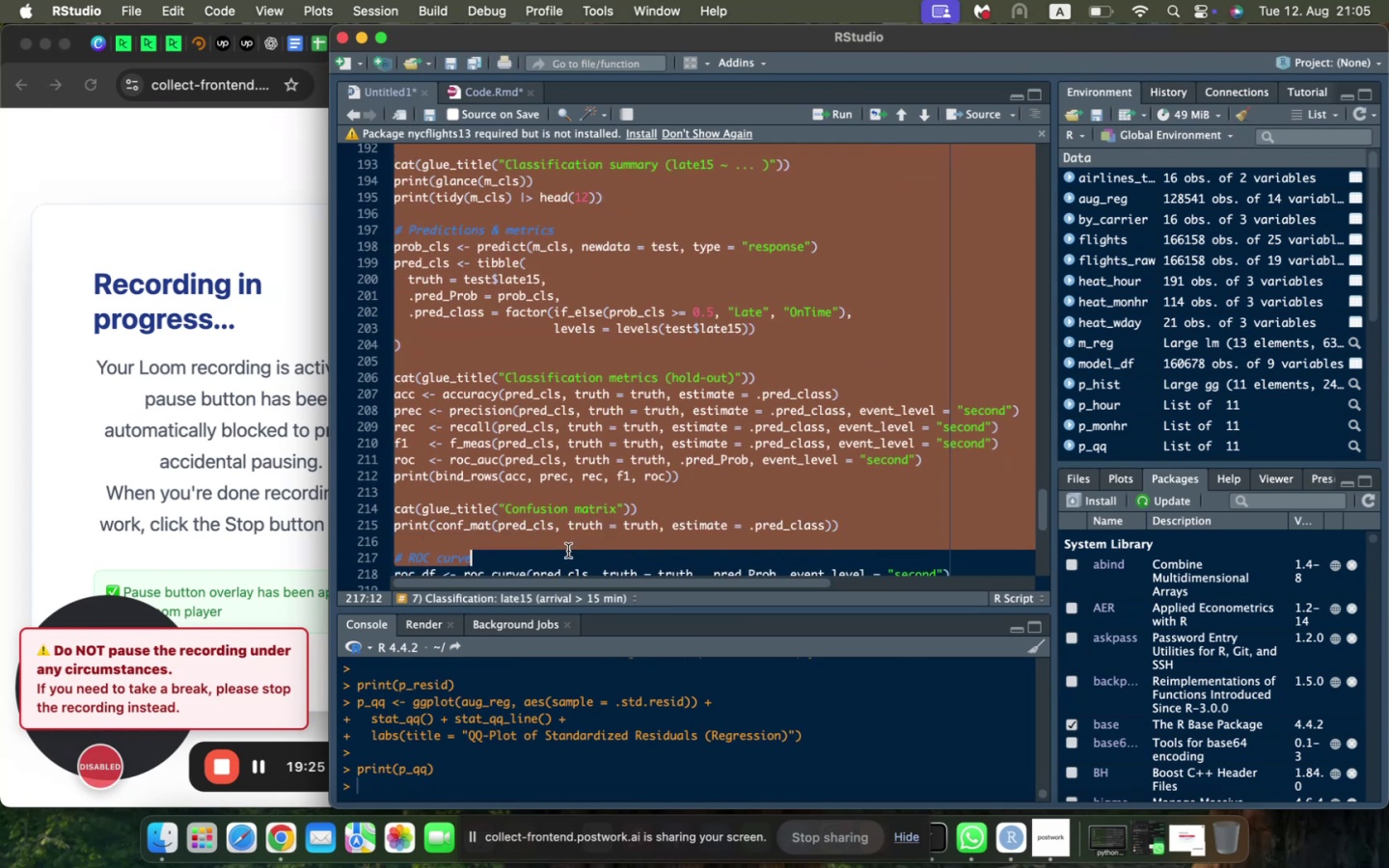 
scroll: coordinate [568, 551], scroll_direction: up, amount: 1.0
 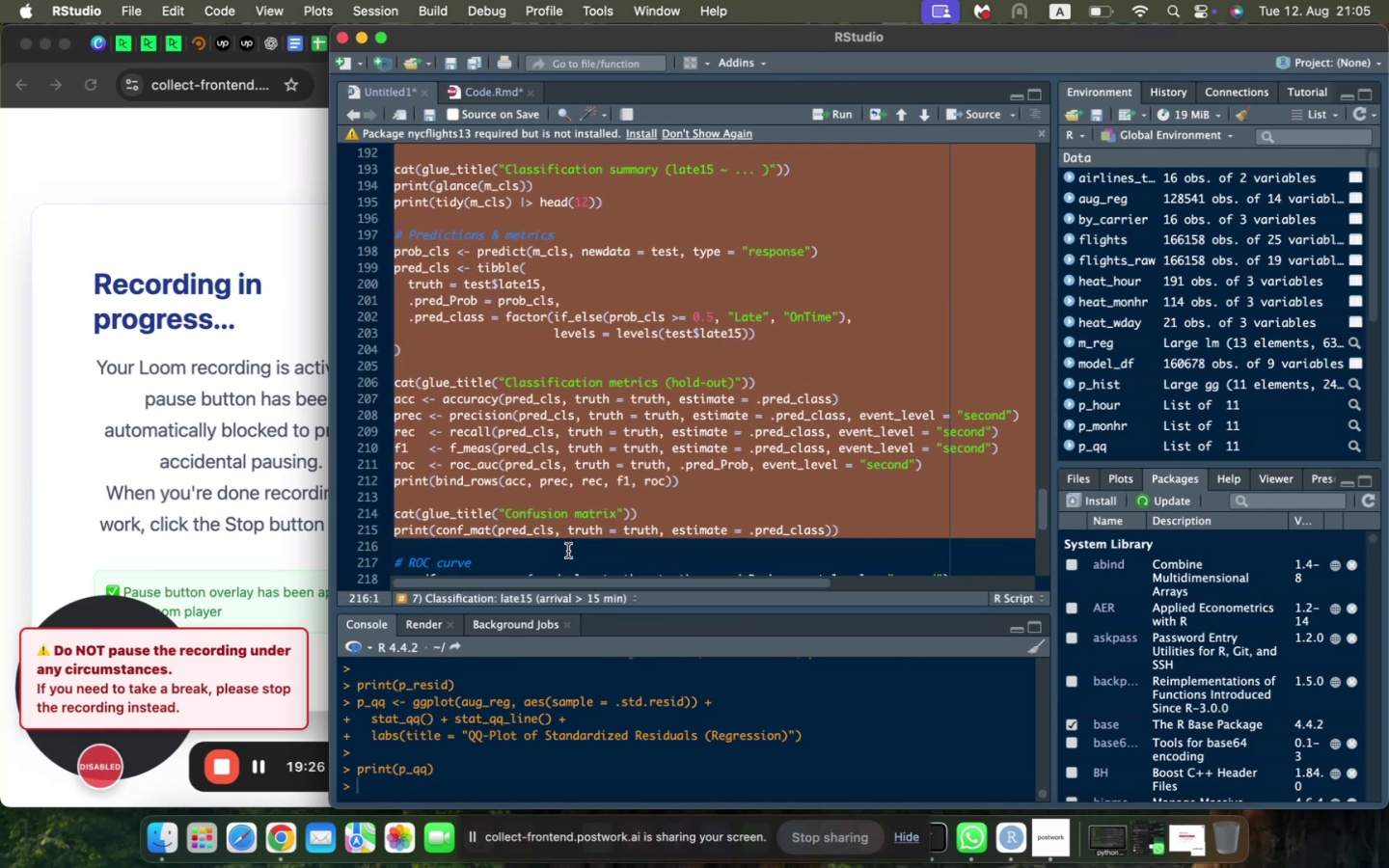 
key(Meta+C)
 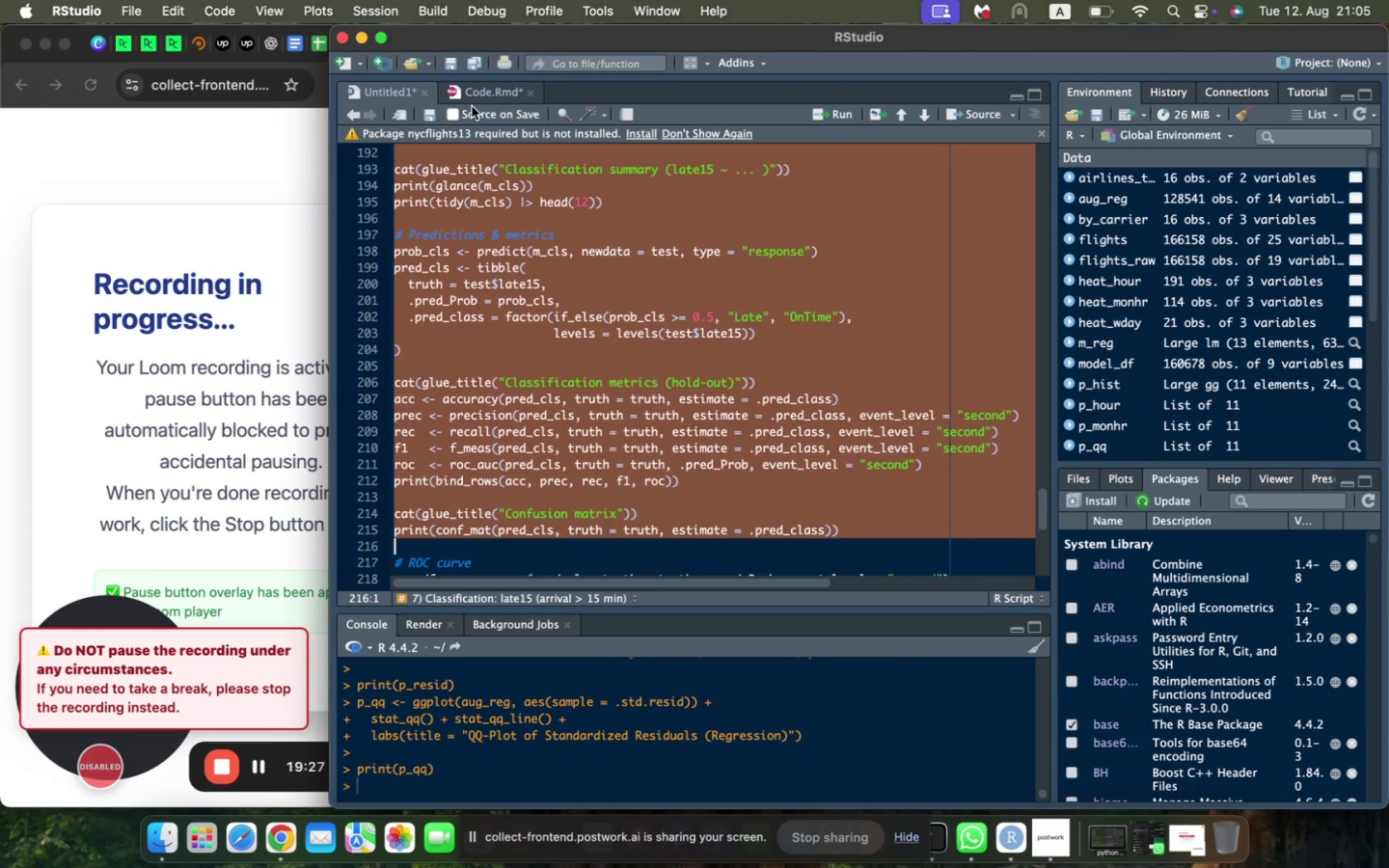 
left_click([475, 96])
 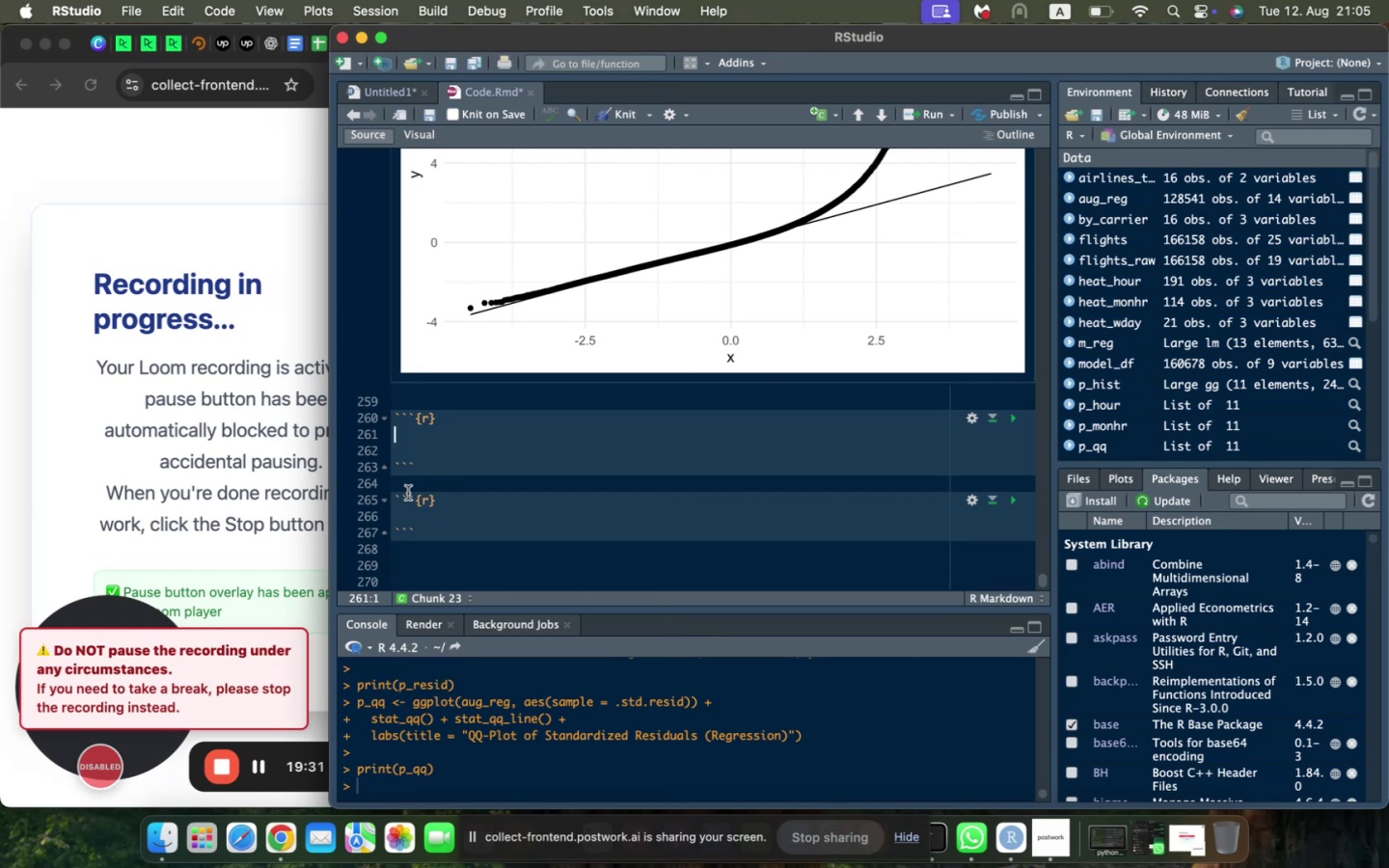 
key(Backspace)
 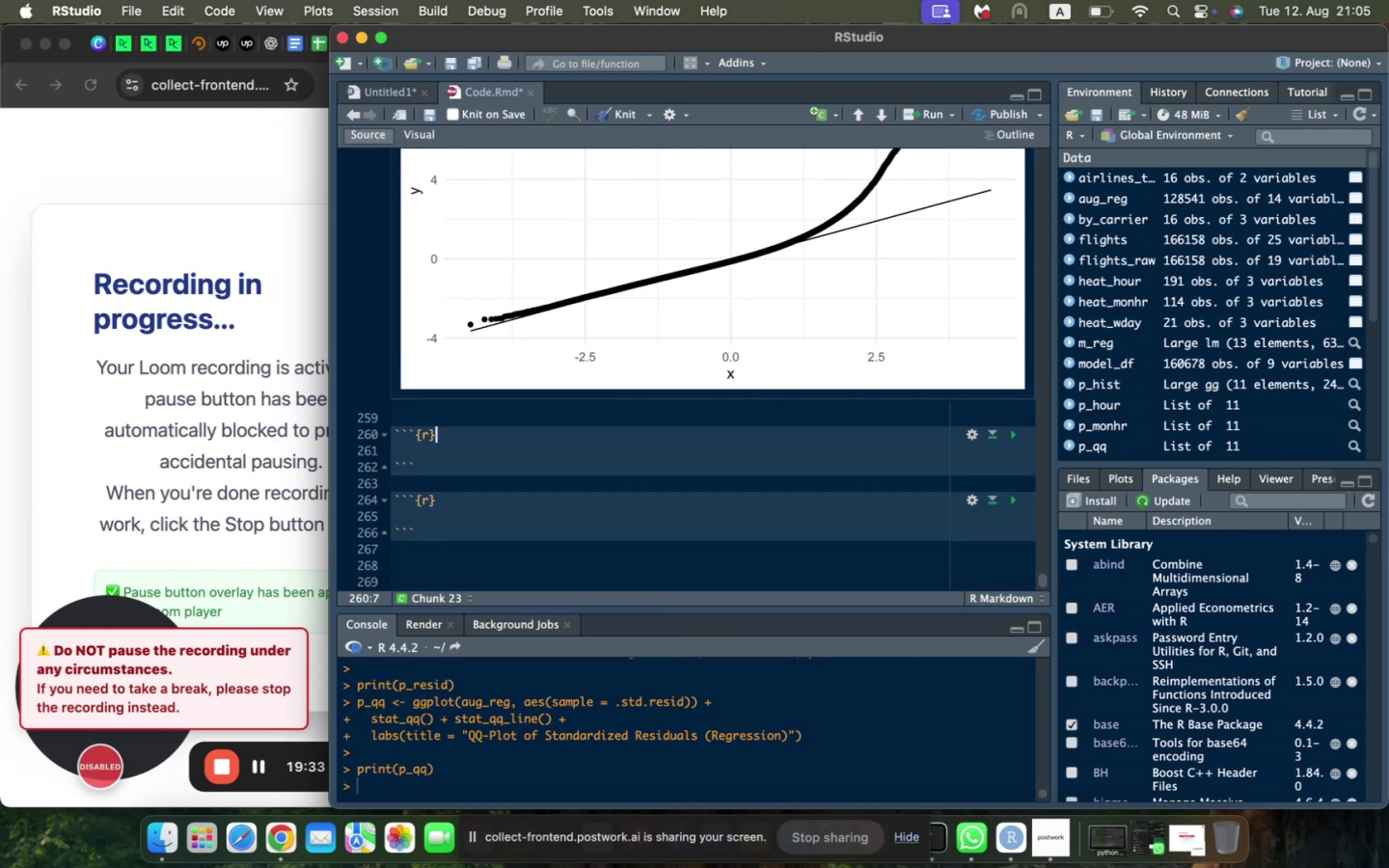 
key(ArrowDown)
 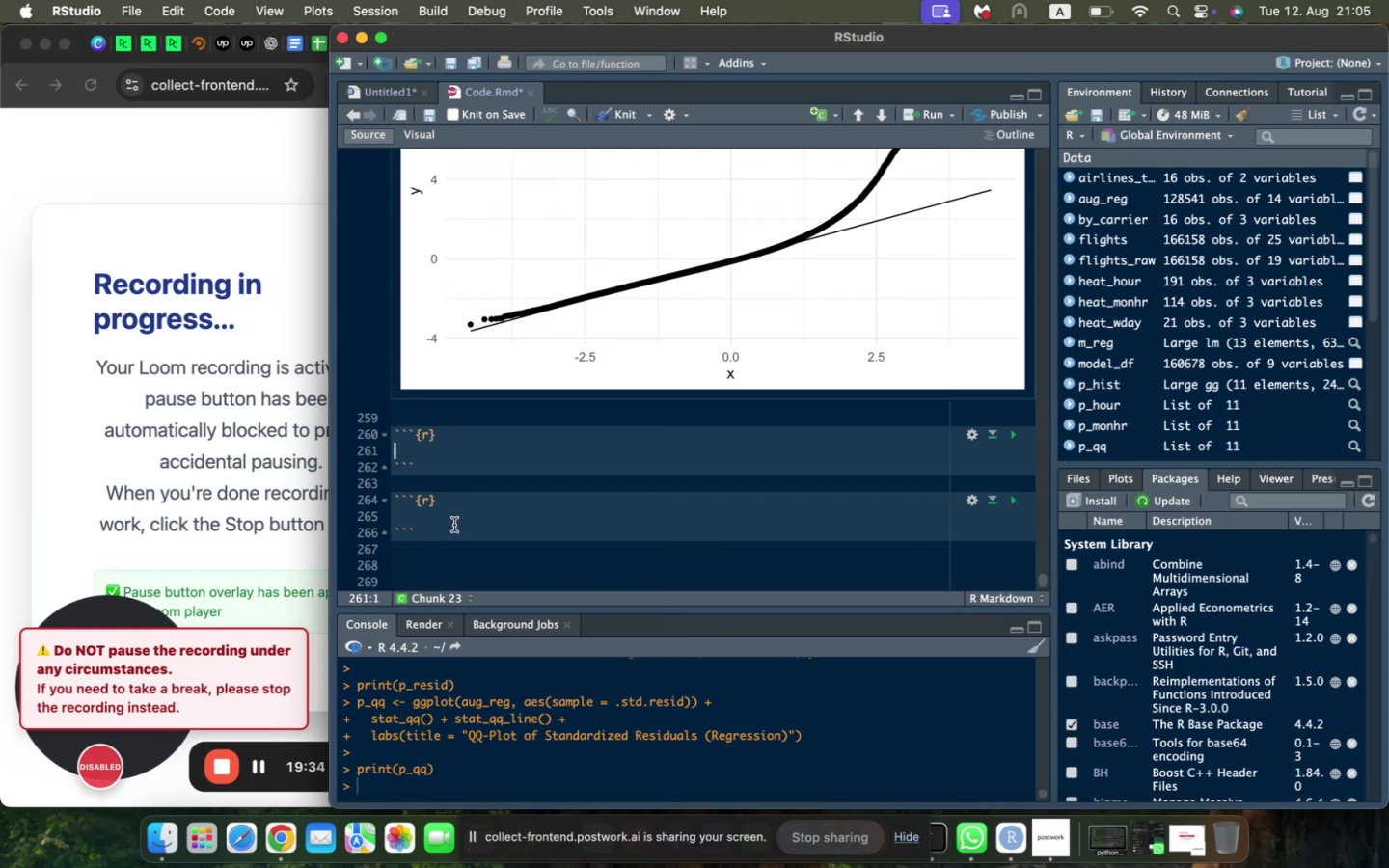 
left_click([443, 562])
 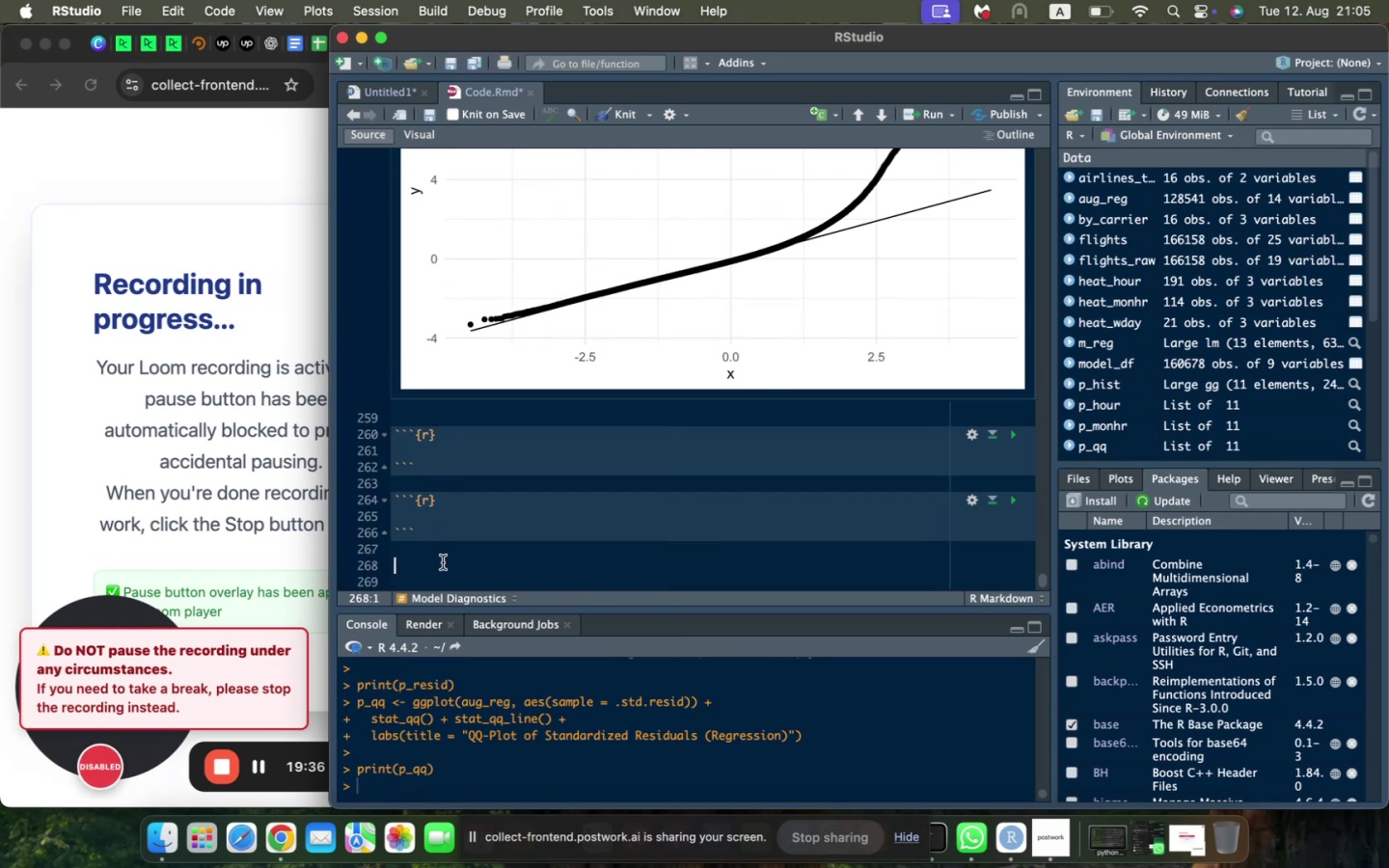 
left_click_drag(start_coordinate=[441, 563], to_coordinate=[364, 427])
 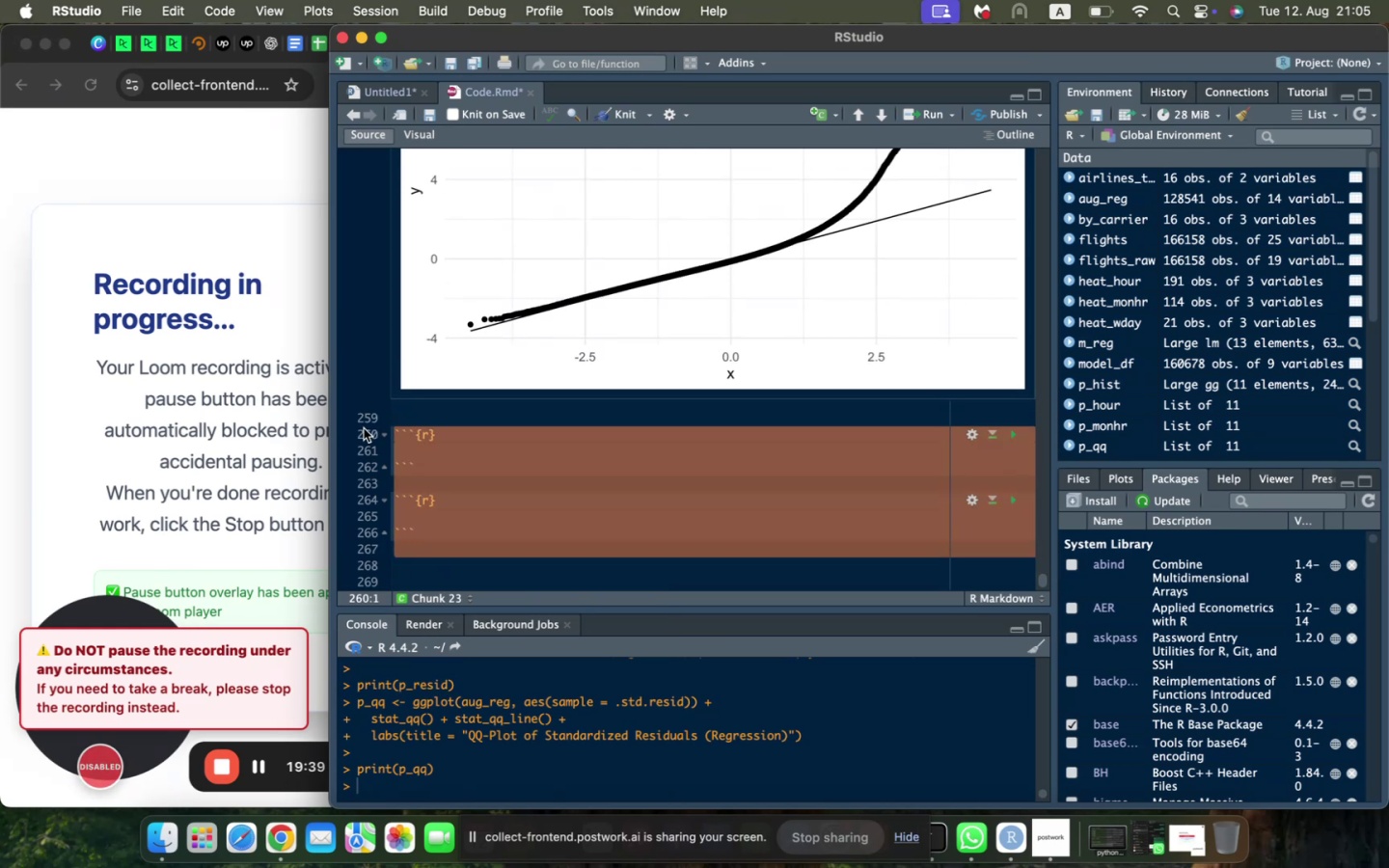 
key(Meta+C)
 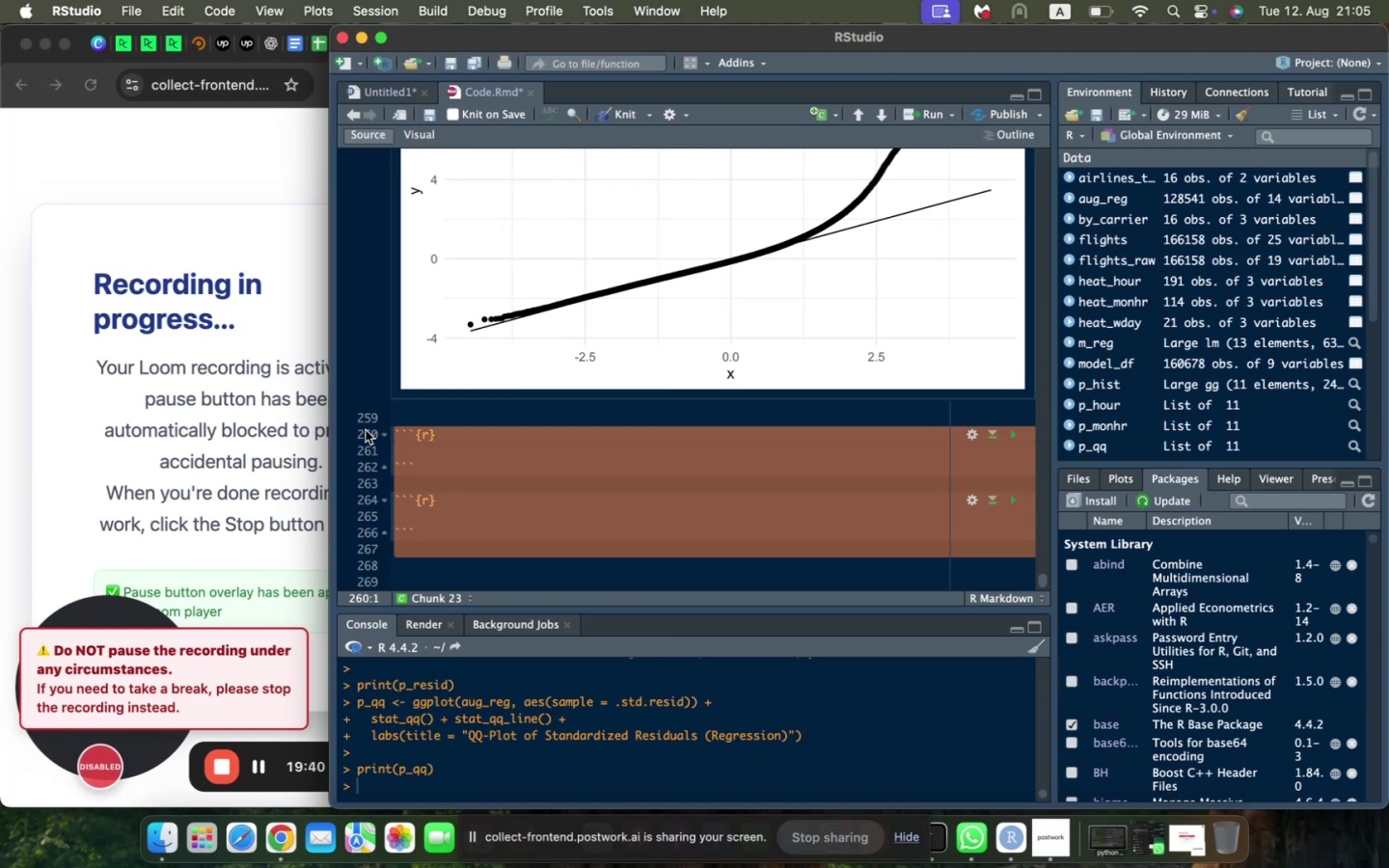 
key(ArrowDown)
 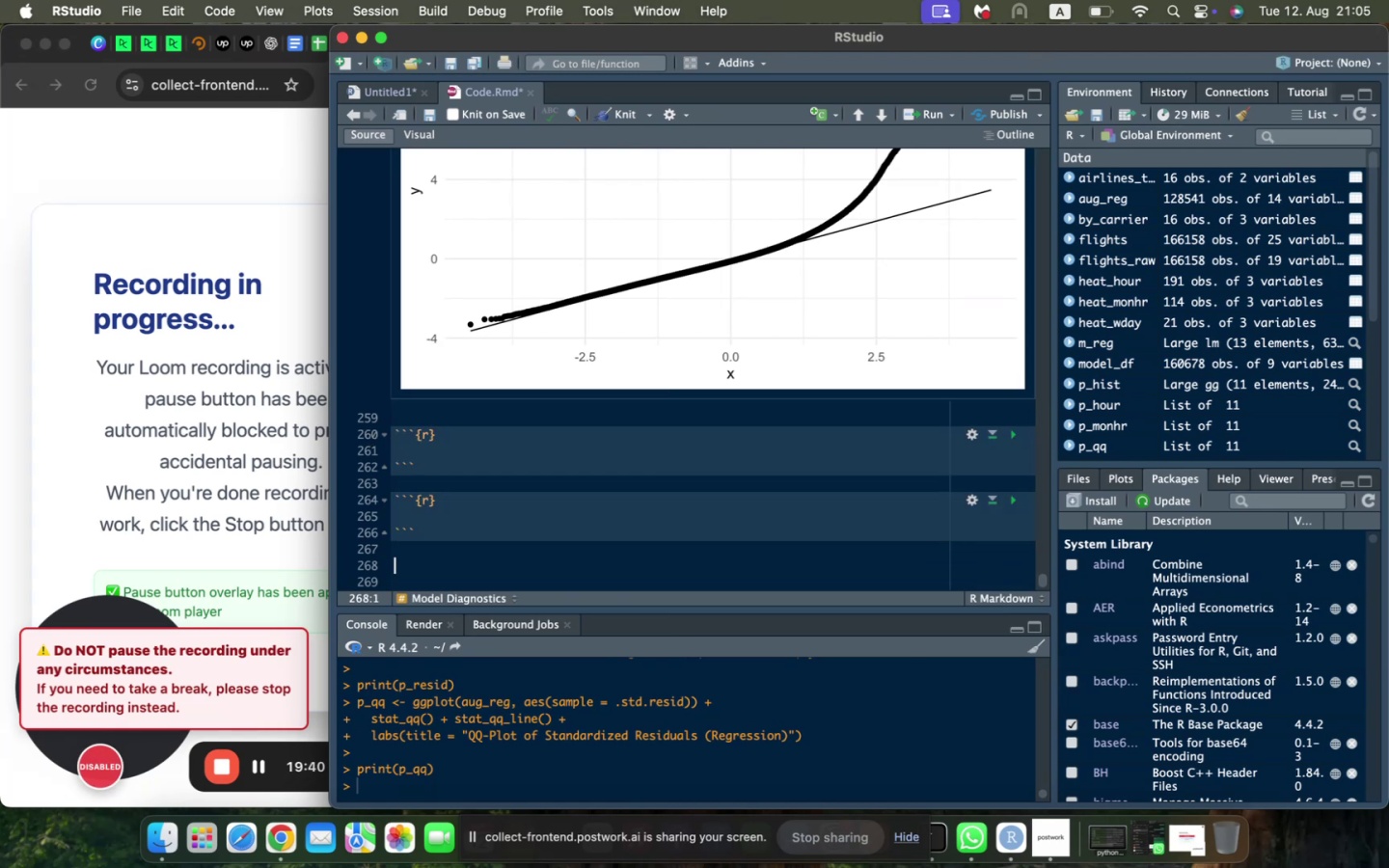 
key(Meta+CommandLeft)
 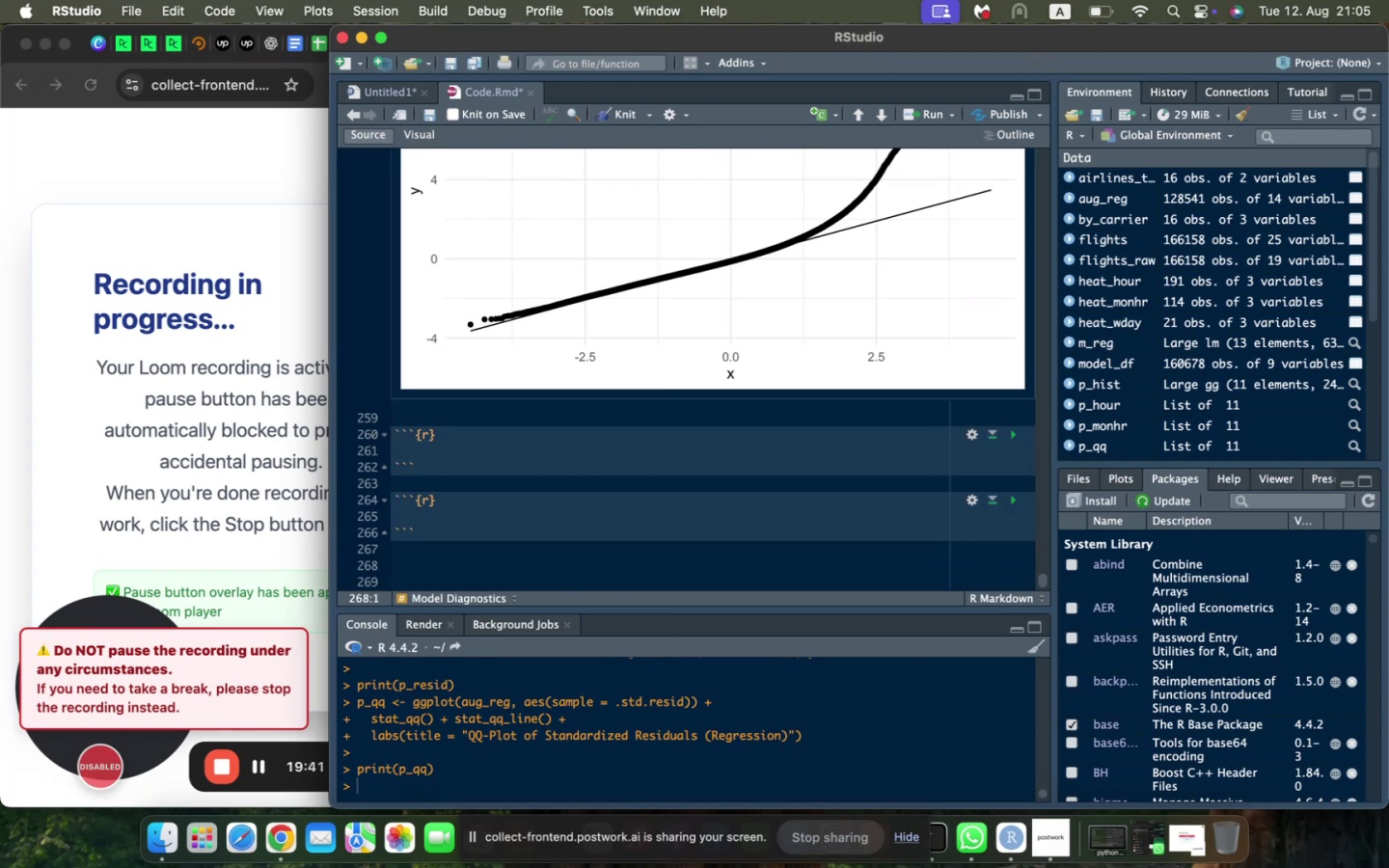 
key(Meta+V)
 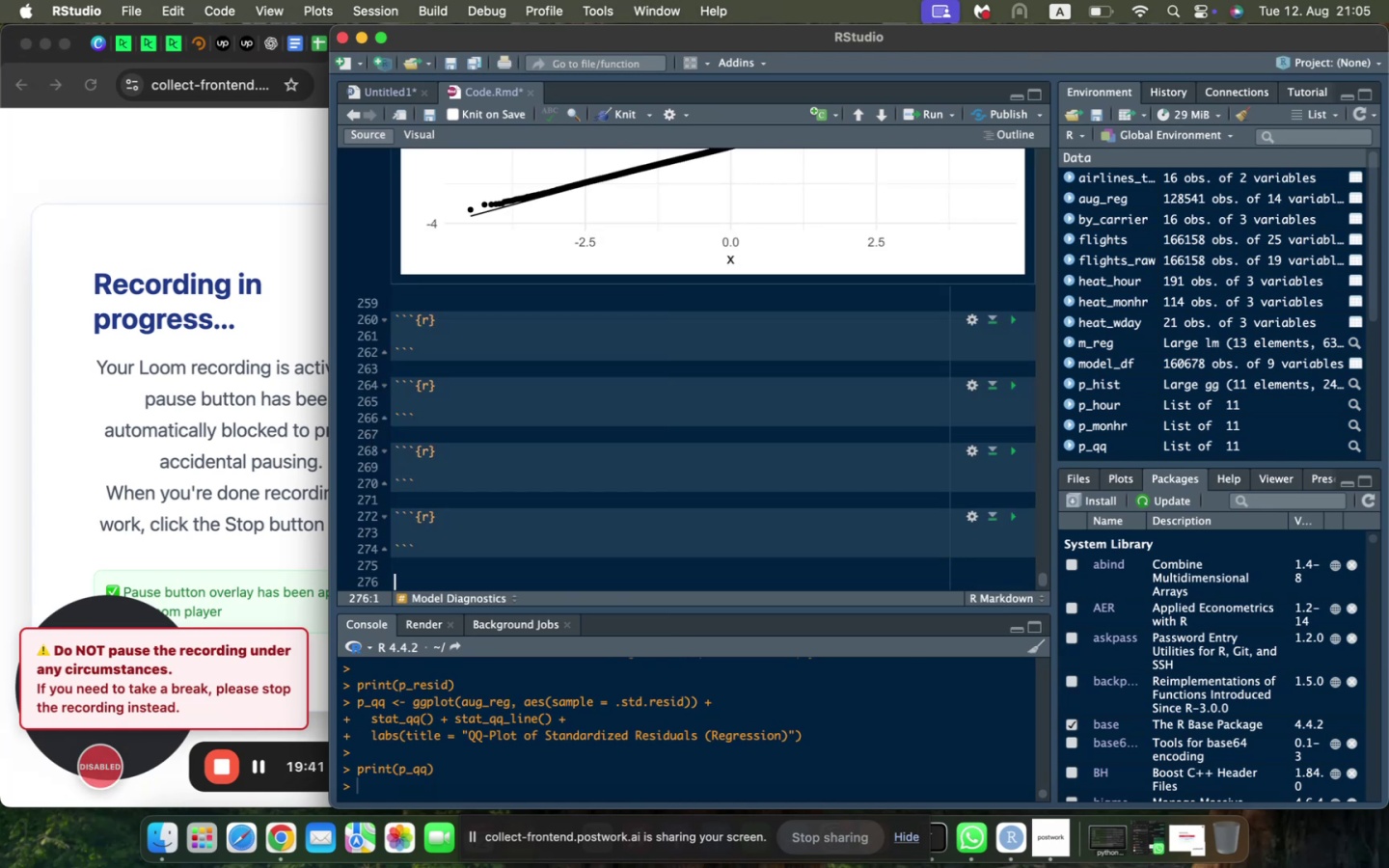 
key(Meta+CommandLeft)
 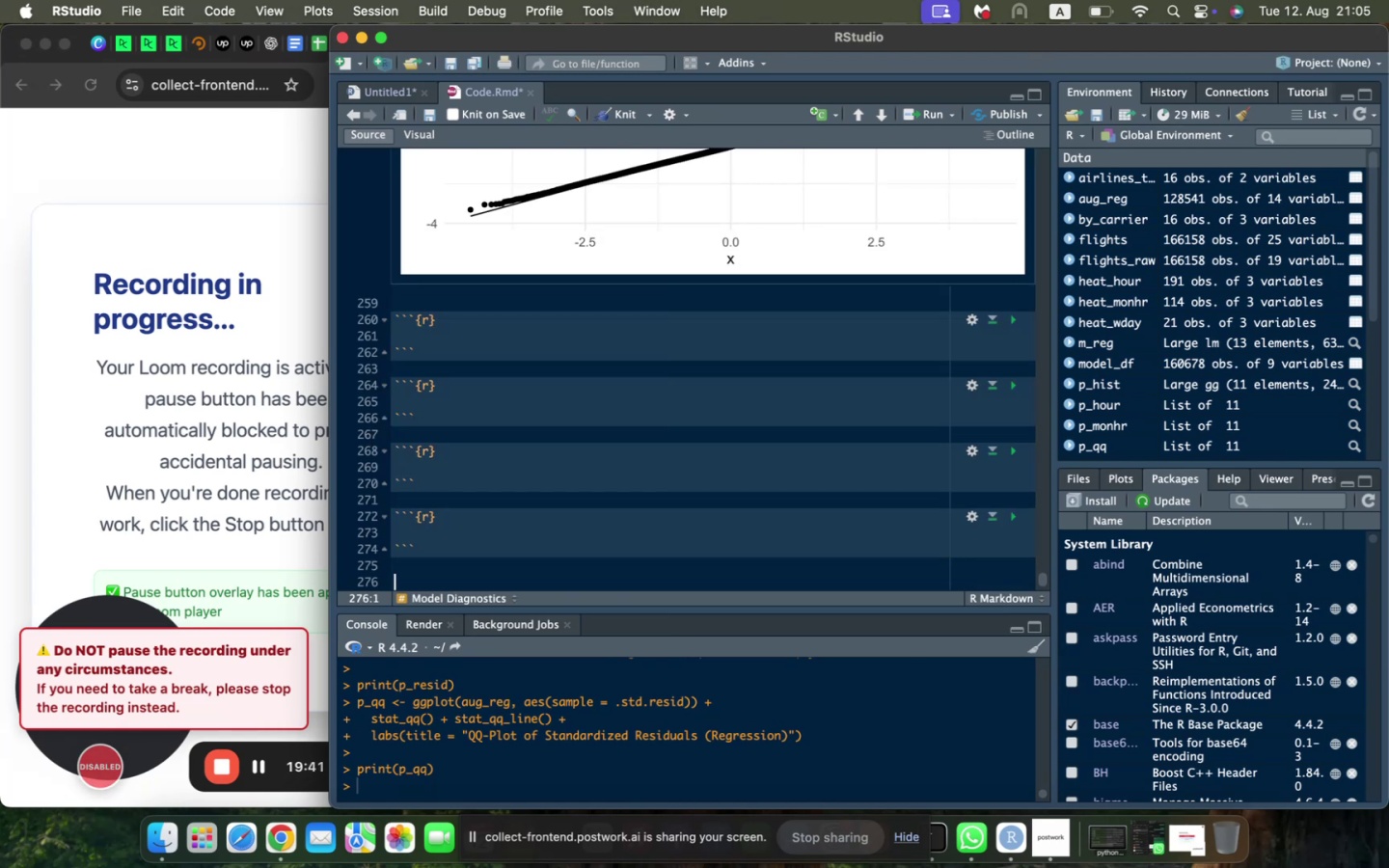 
key(Meta+V)
 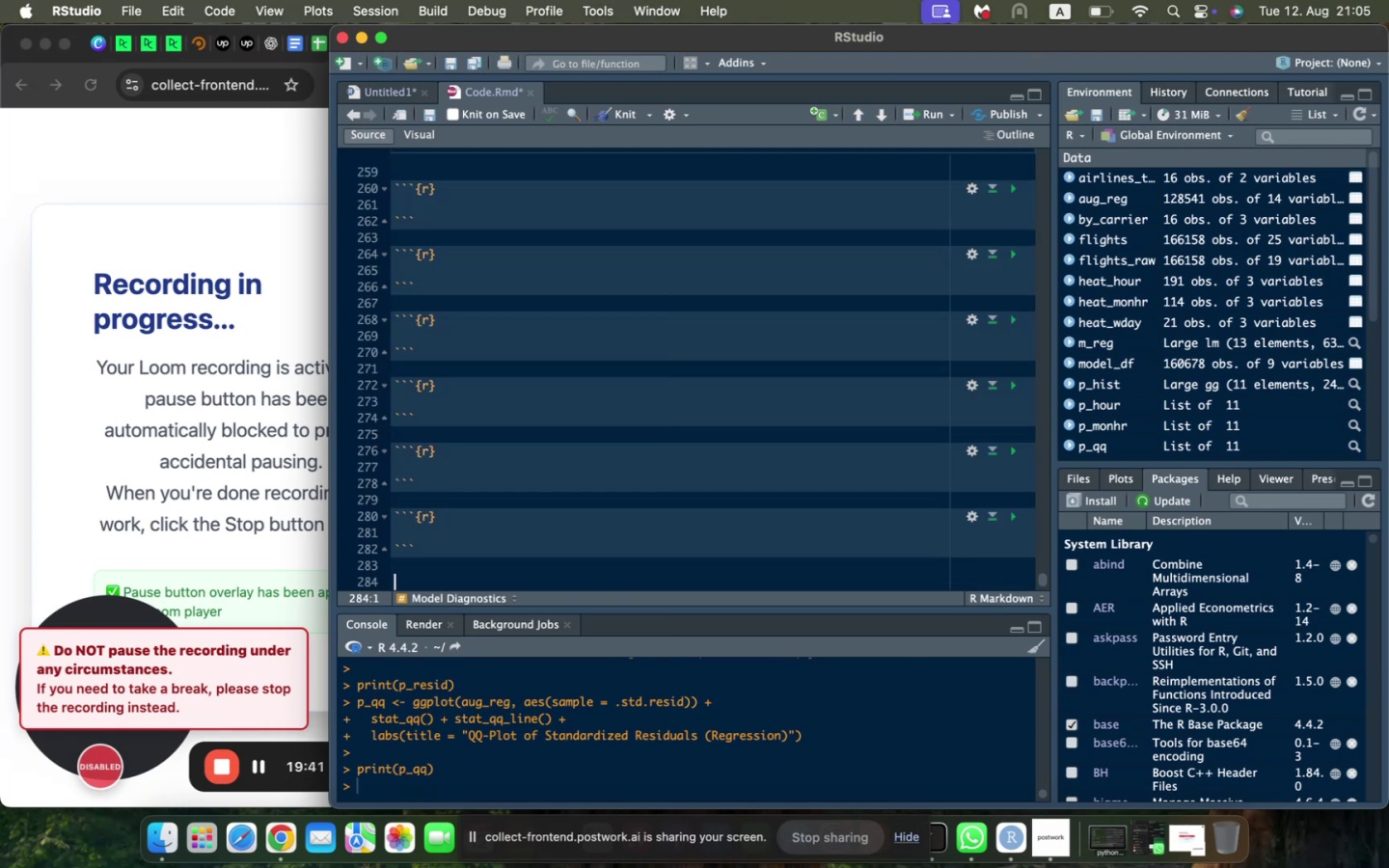 
key(Meta+CommandLeft)
 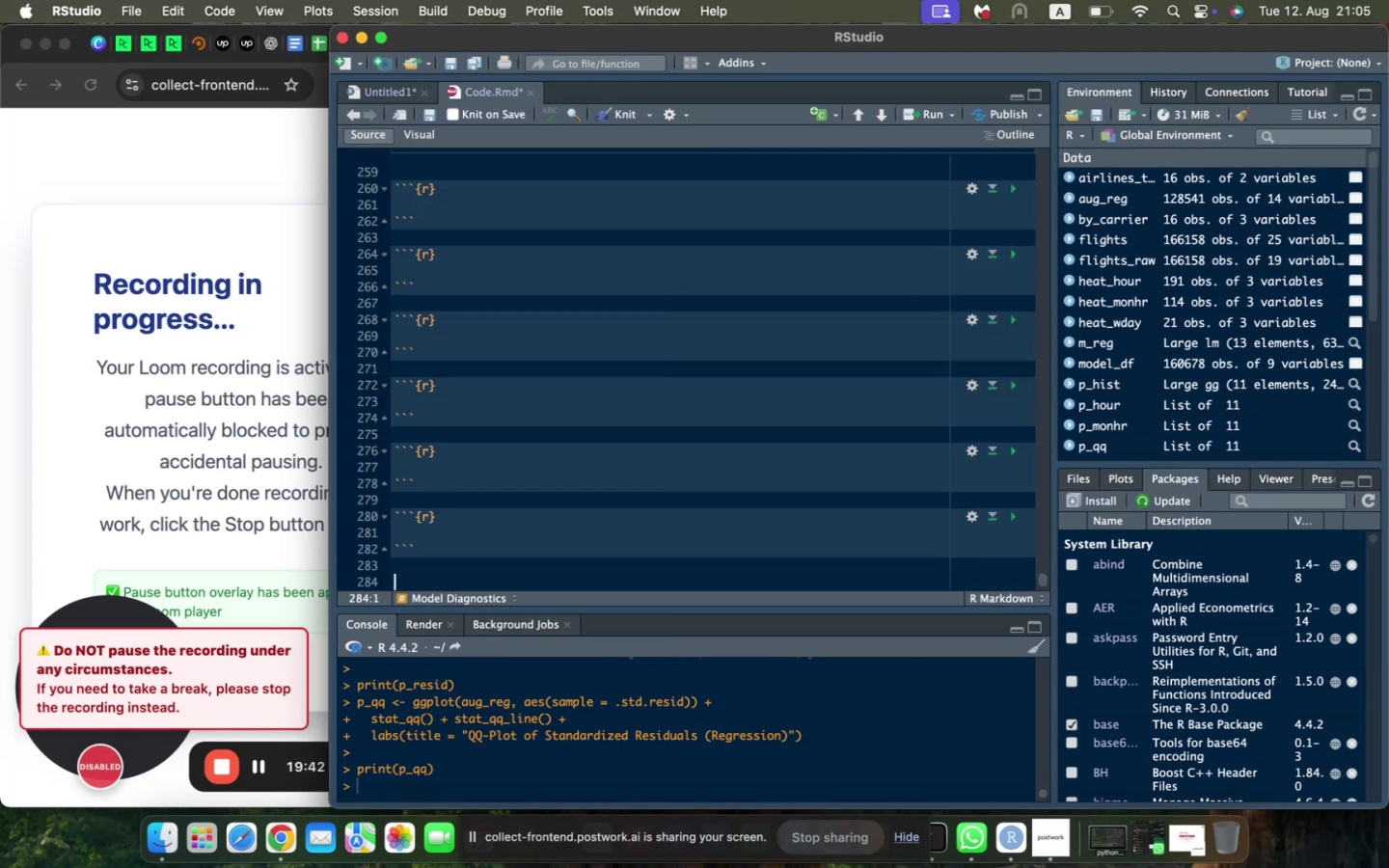 
key(Meta+V)
 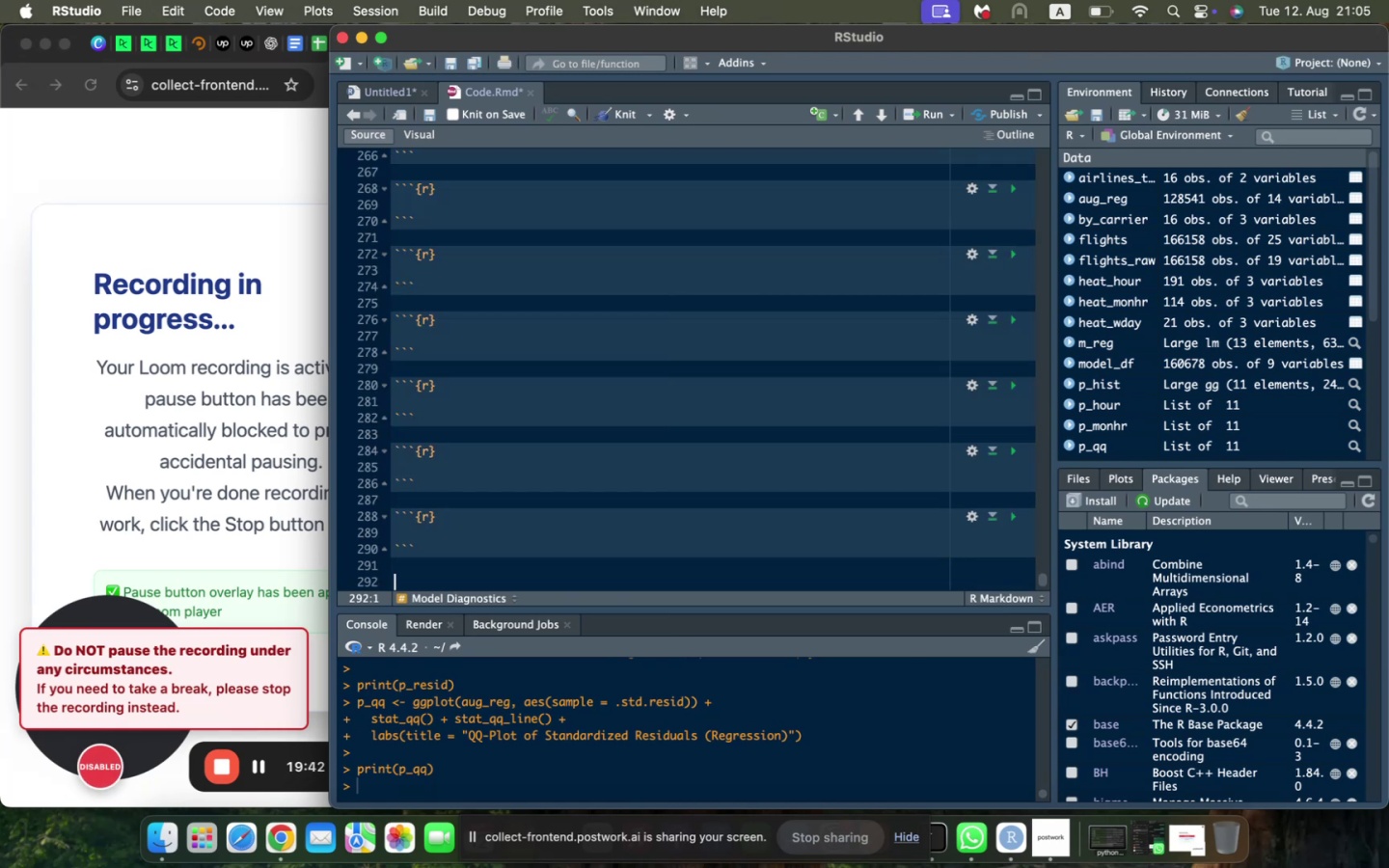 
key(Meta+CommandLeft)
 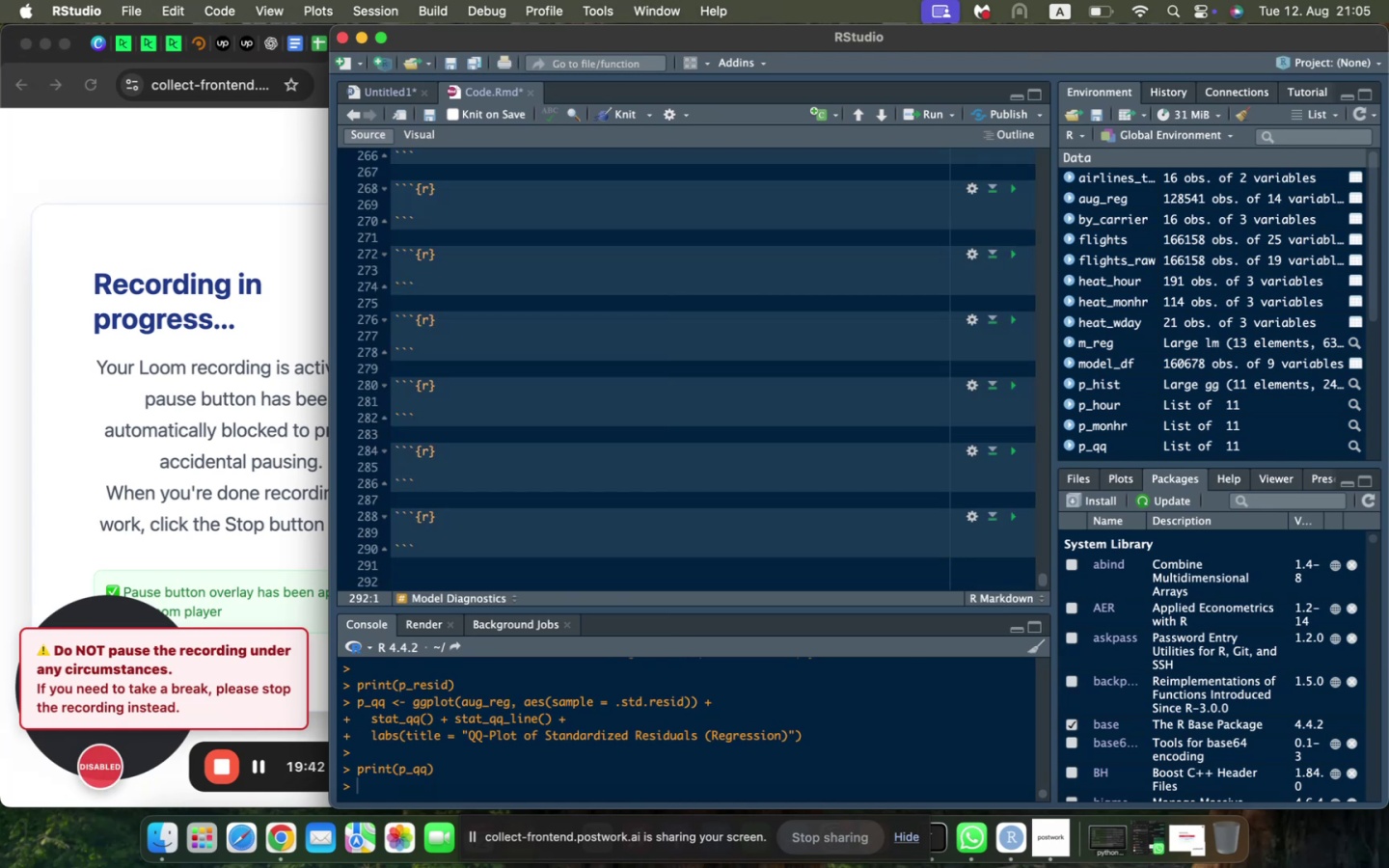 
key(Meta+V)
 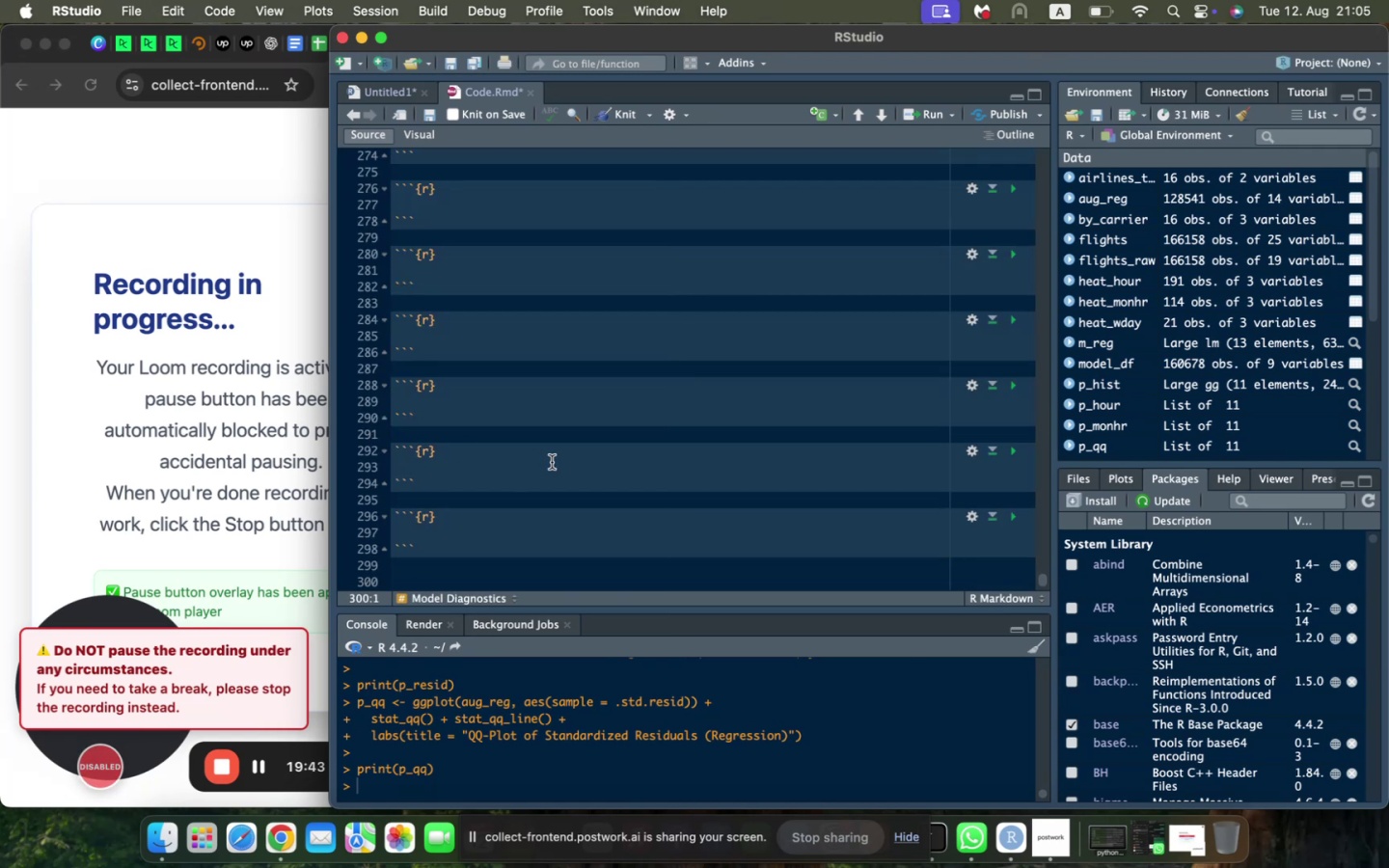 
scroll: coordinate [552, 462], scroll_direction: up, amount: 17.0
 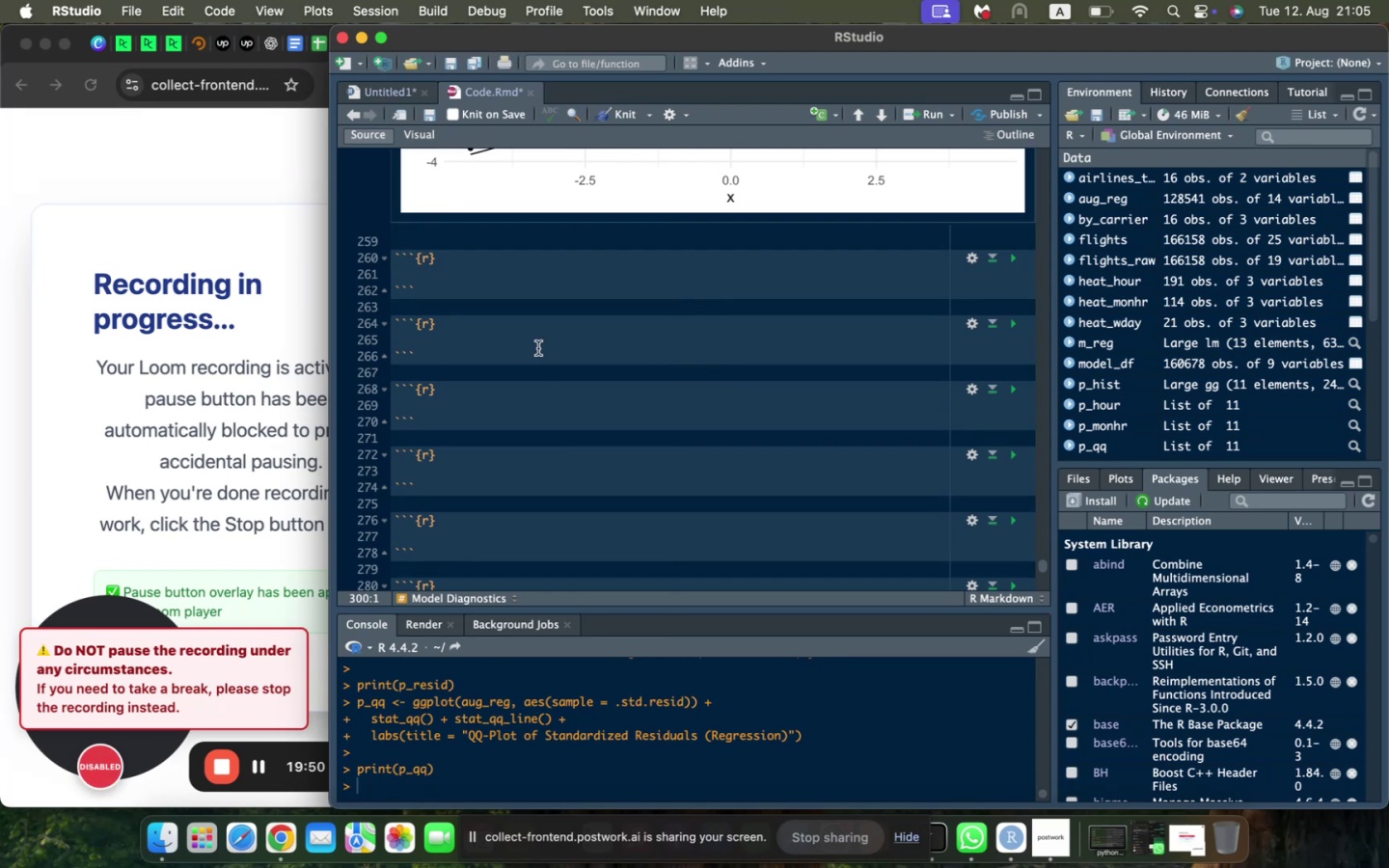 
left_click([386, 97])
 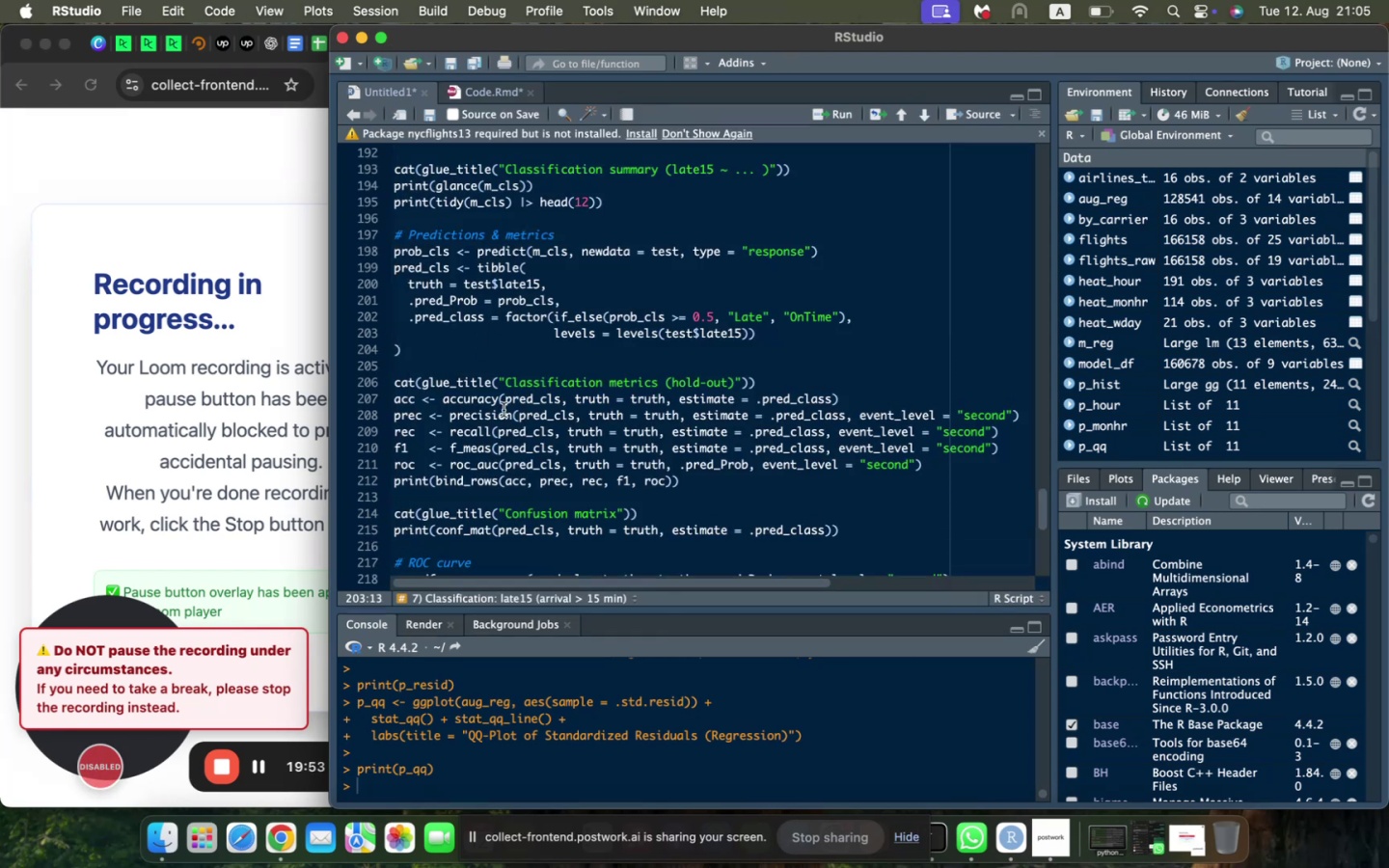 
scroll: coordinate [505, 424], scroll_direction: up, amount: 7.0
 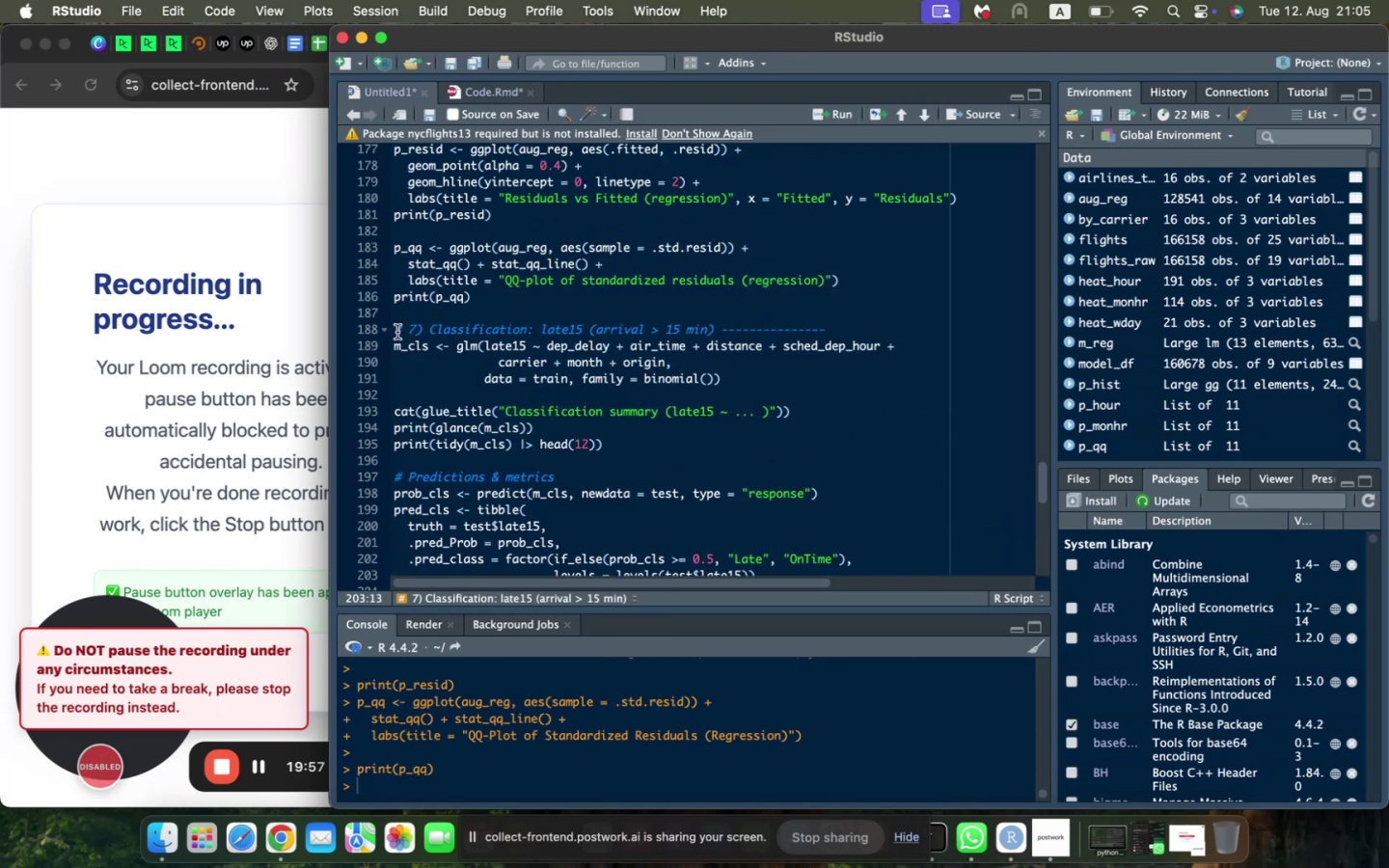 
left_click_drag(start_coordinate=[395, 327], to_coordinate=[503, 501])
 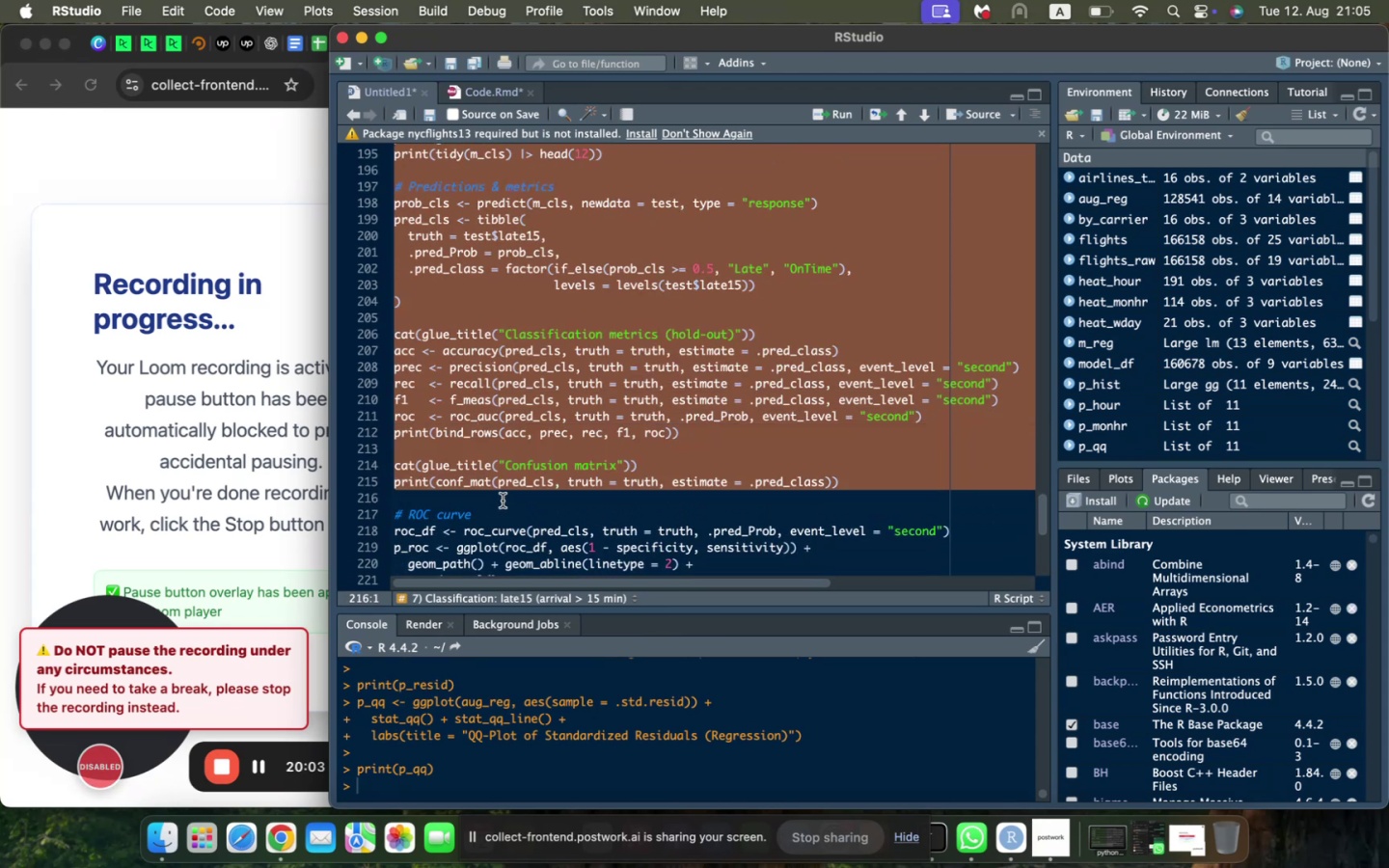 
scroll: coordinate [477, 420], scroll_direction: down, amount: 11.0
 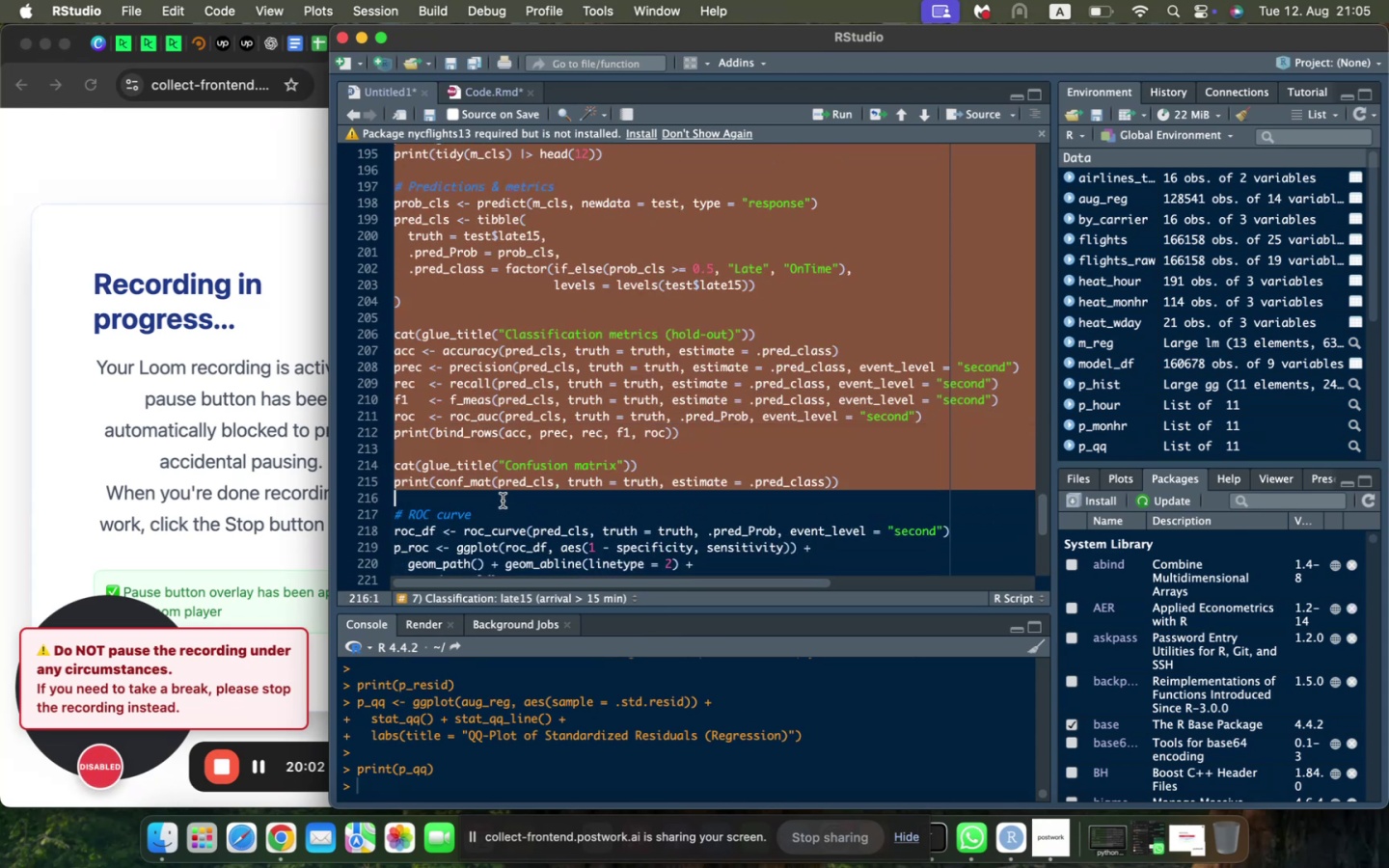 
key(Meta+C)
 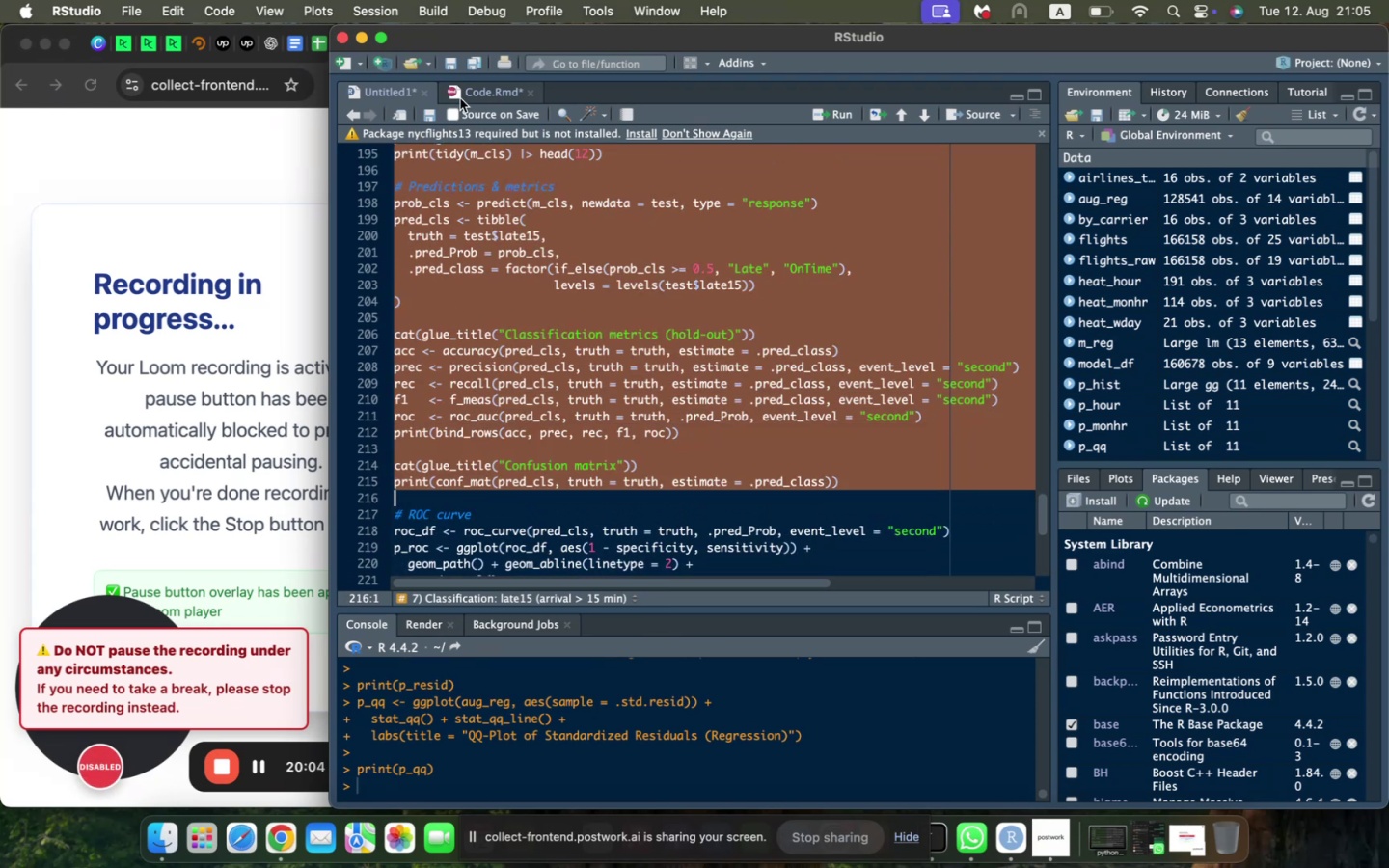 
left_click([461, 95])
 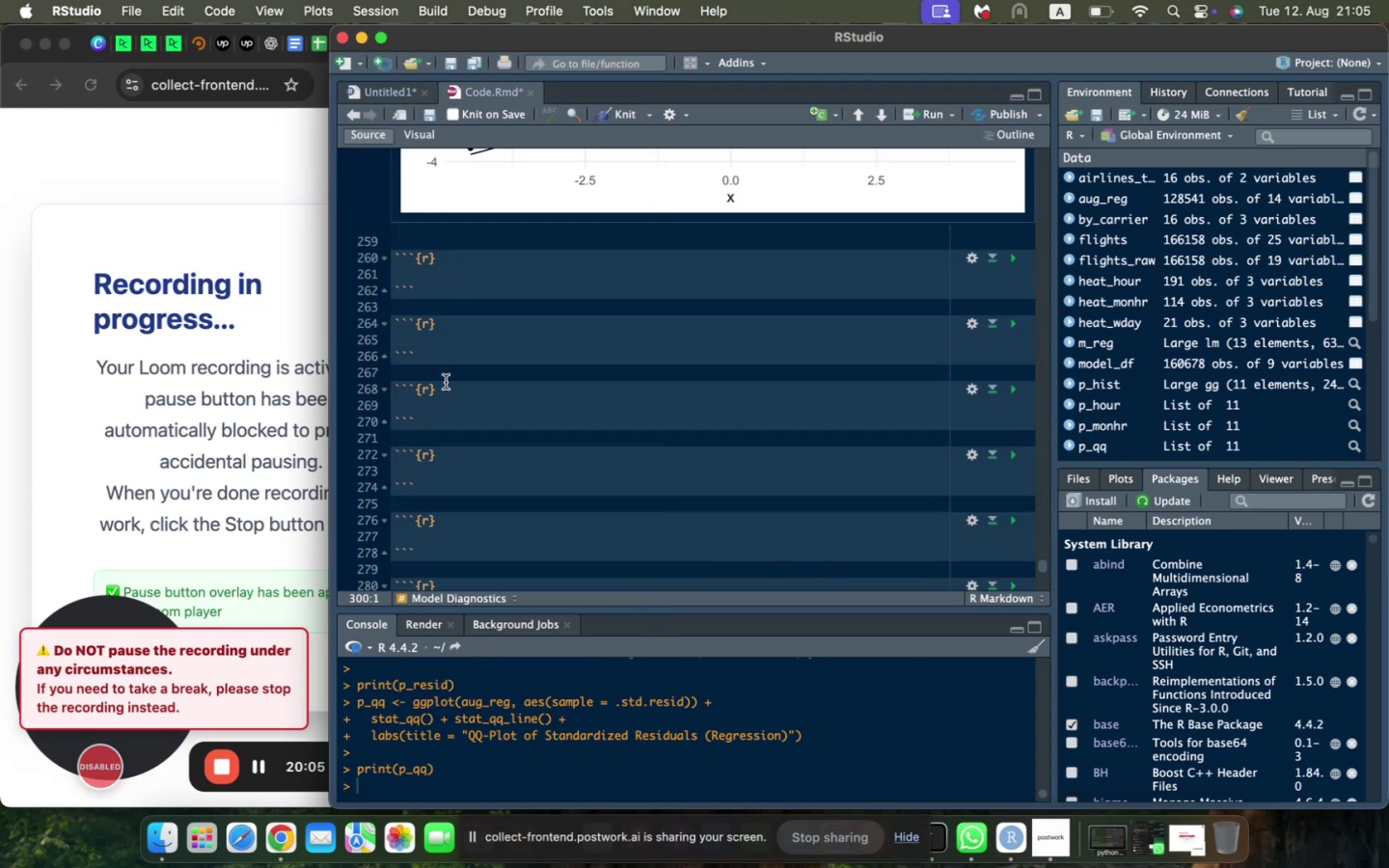 
scroll: coordinate [447, 382], scroll_direction: down, amount: 1.0
 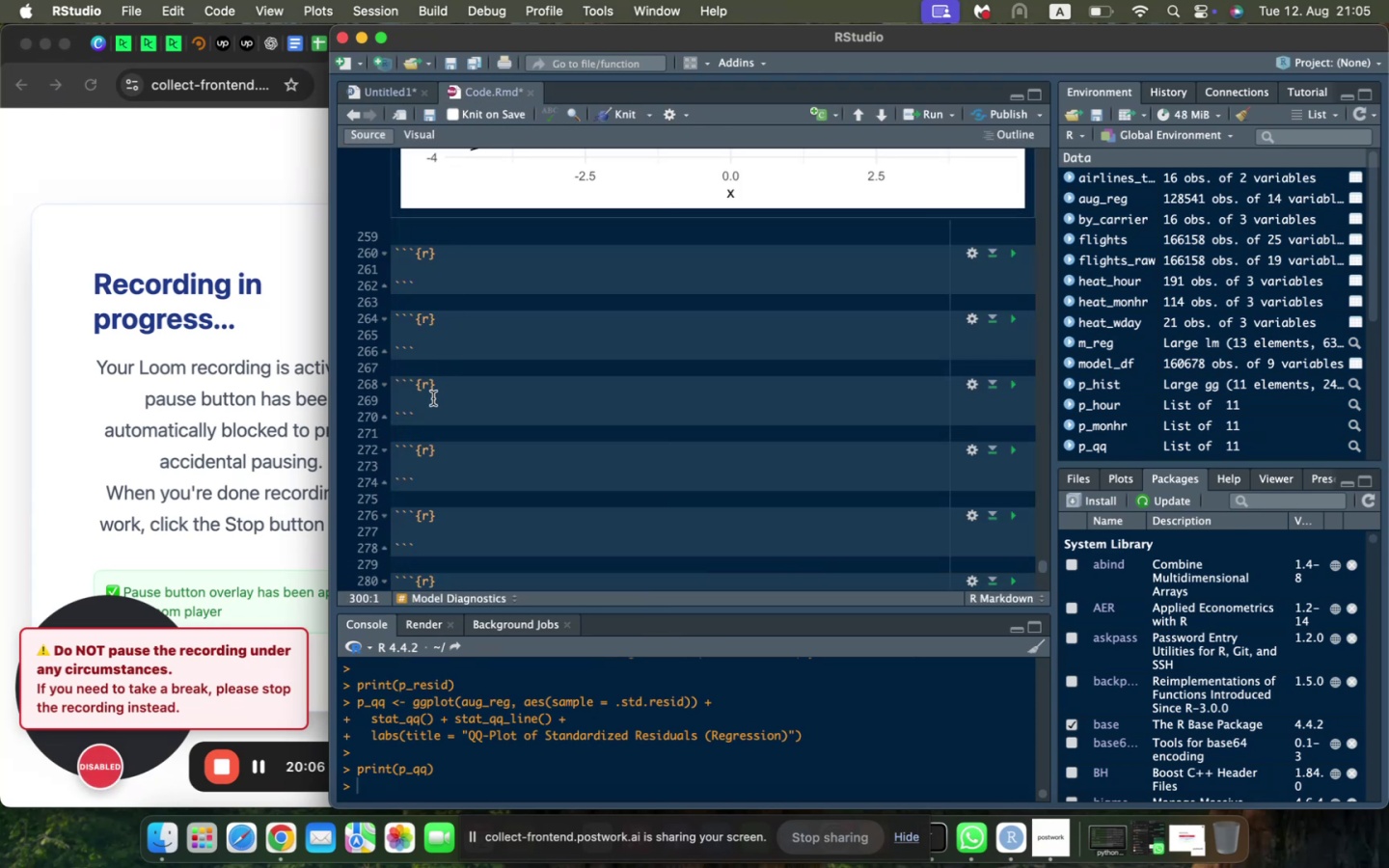 
left_click([433, 398])
 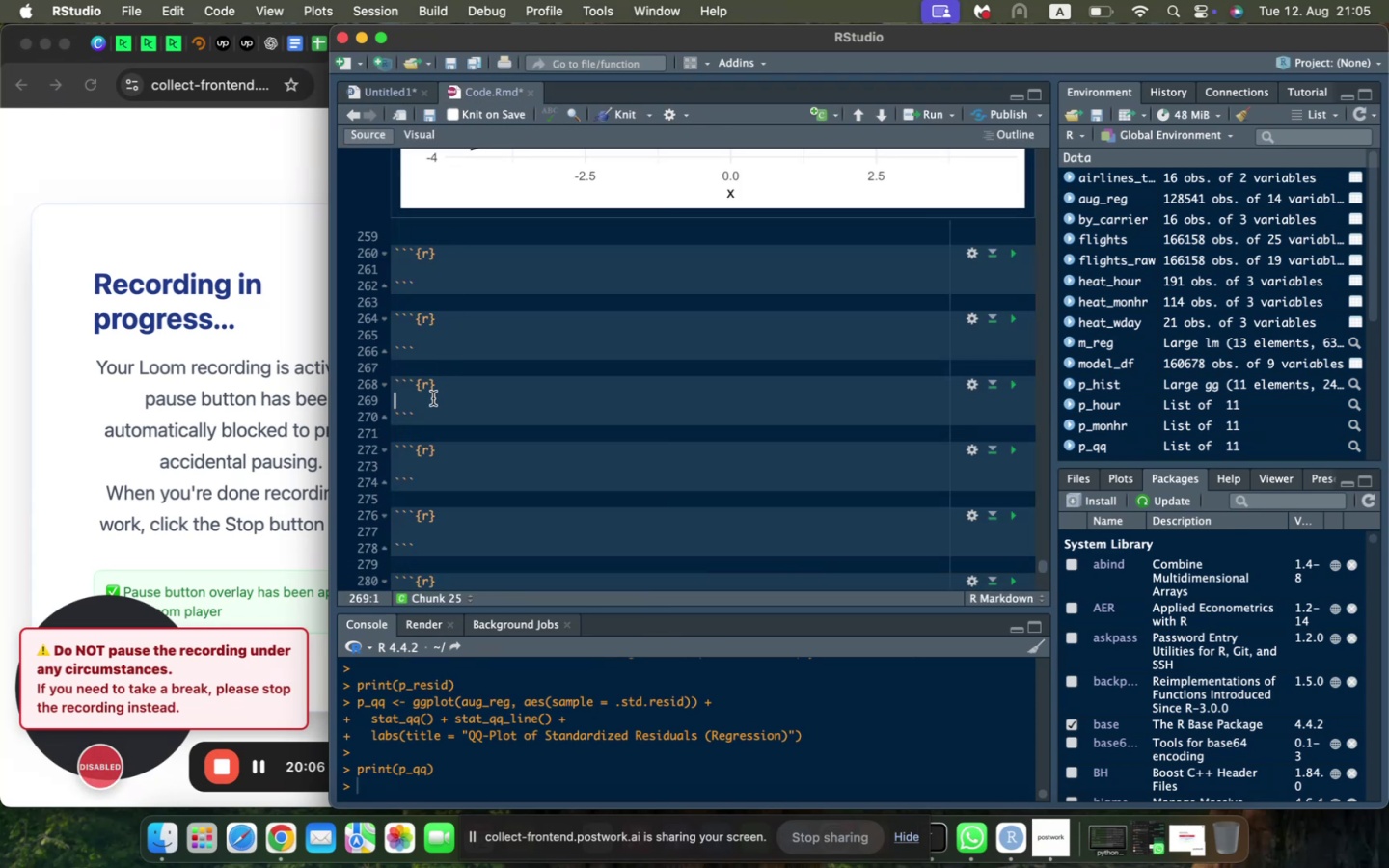 
key(Meta+V)
 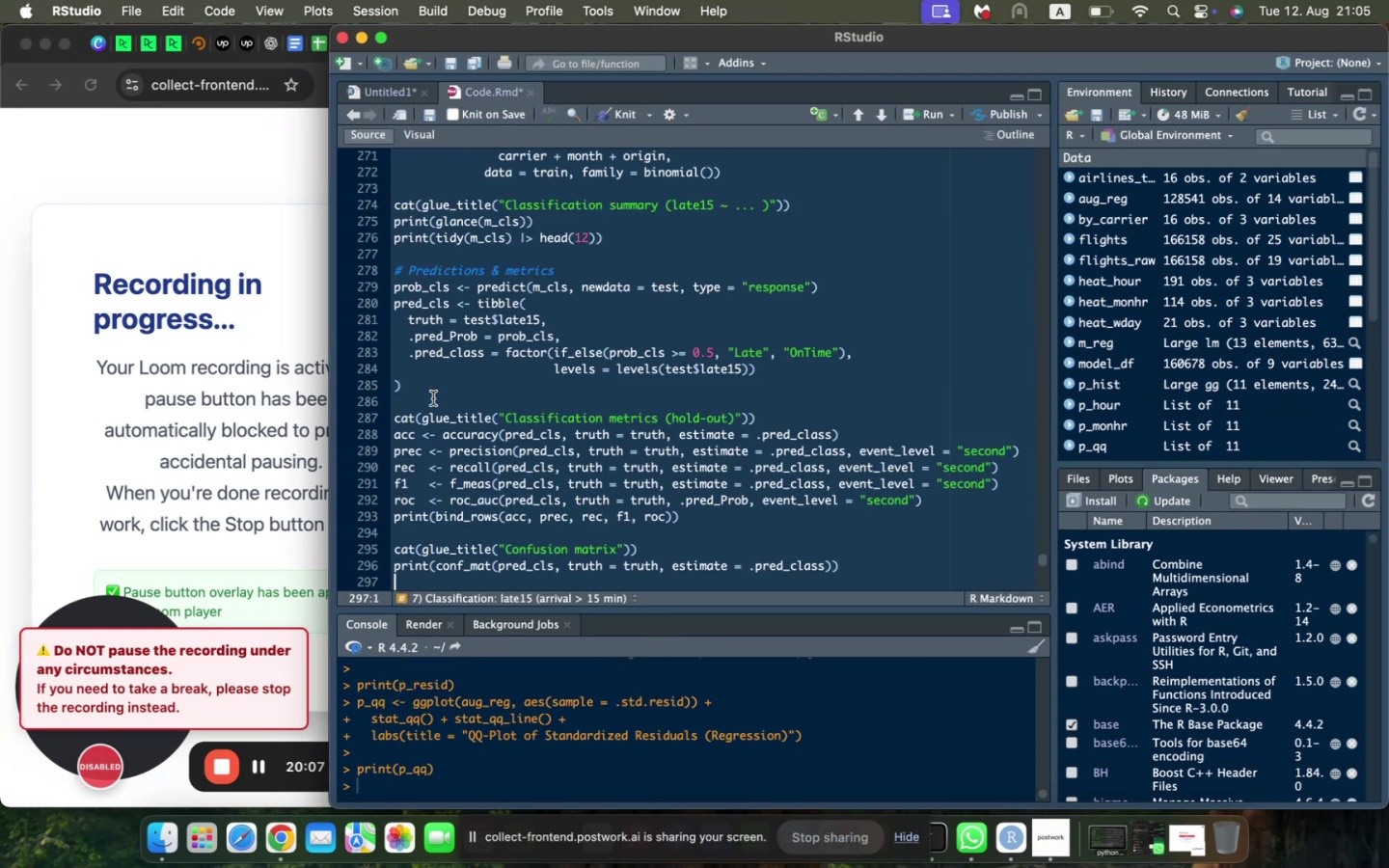 
scroll: coordinate [433, 398], scroll_direction: up, amount: 9.0
 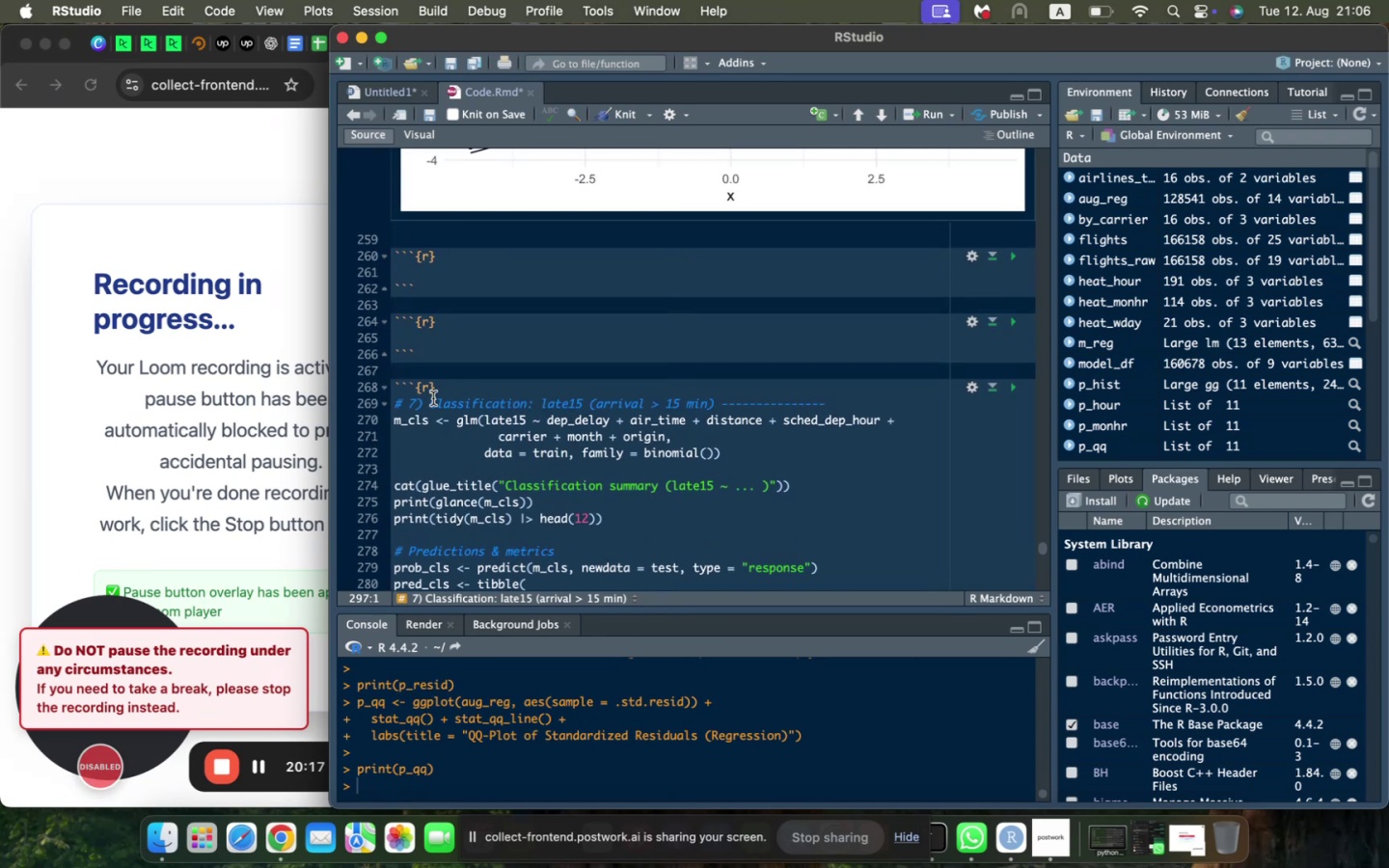 
wait(10.17)
 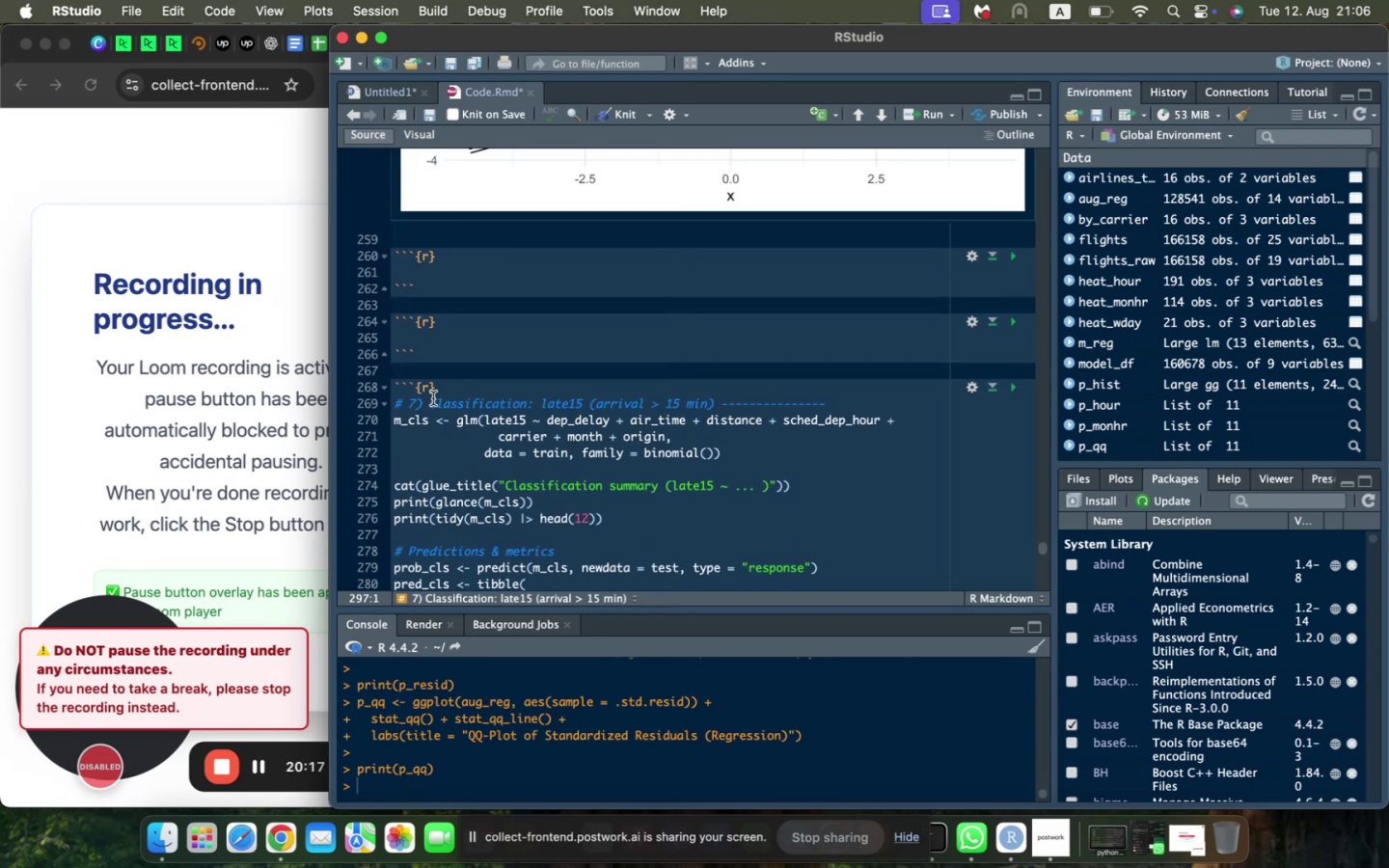 
left_click([394, 249])
 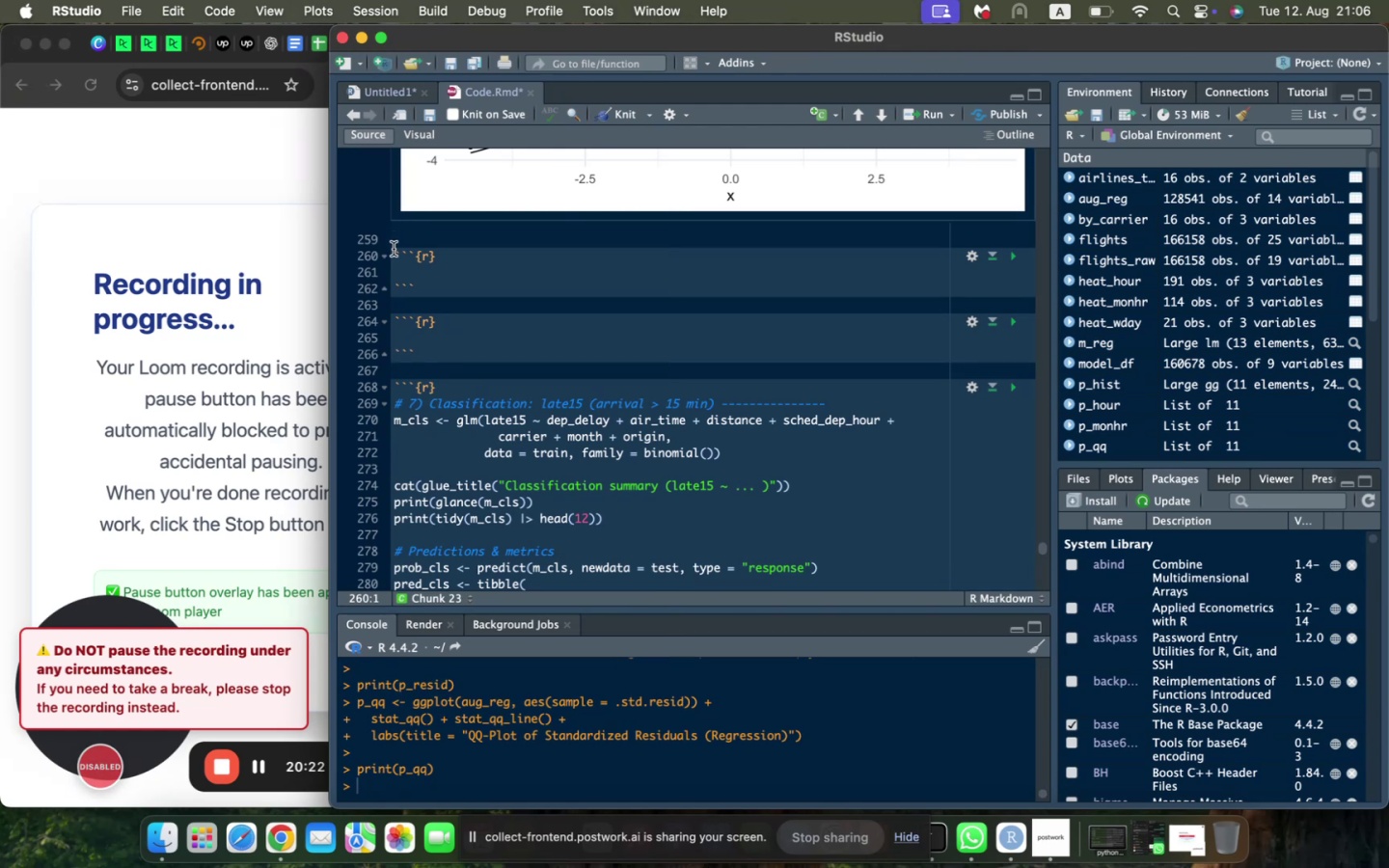 
key(Enter)
 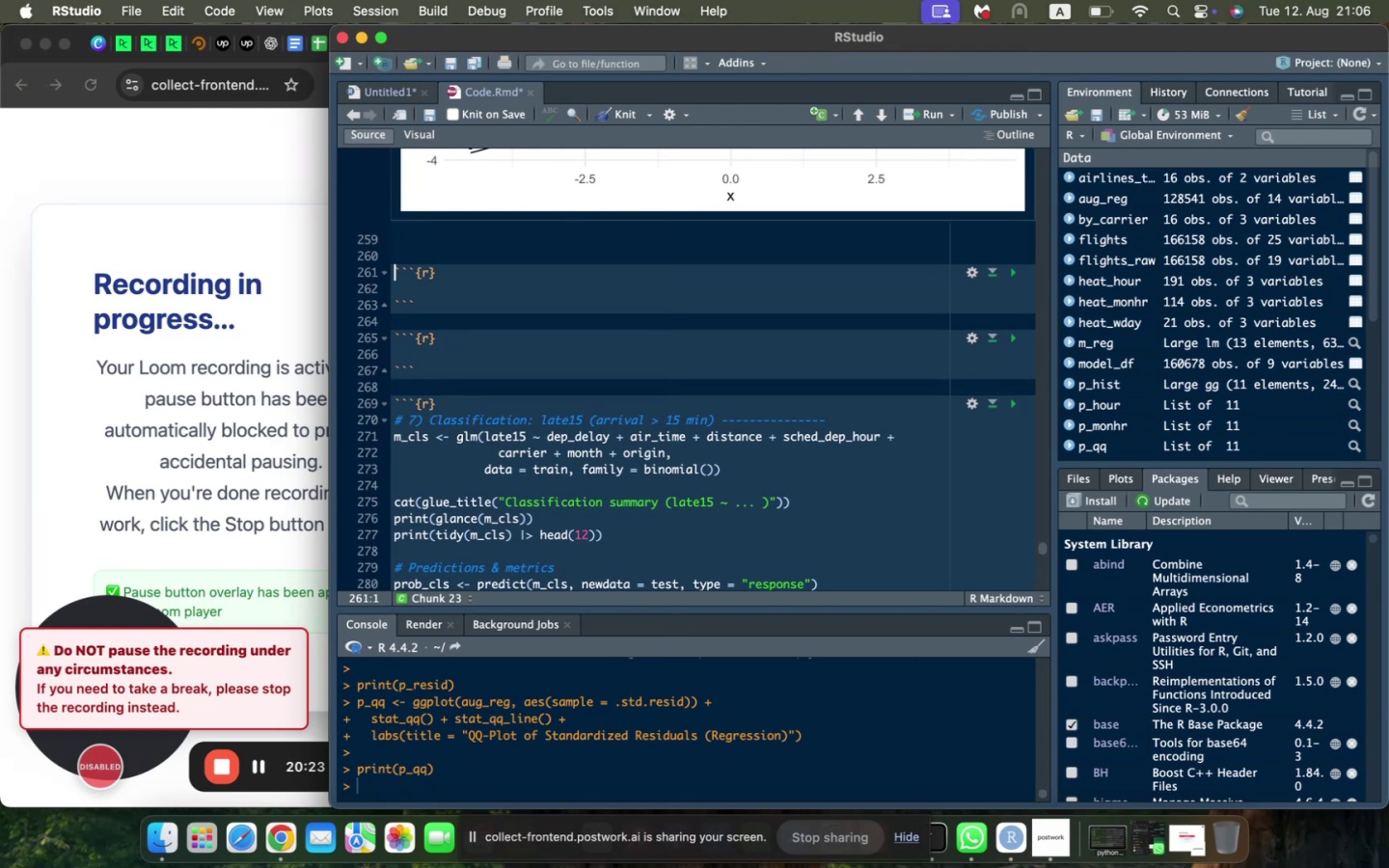 
key(ArrowUp)
 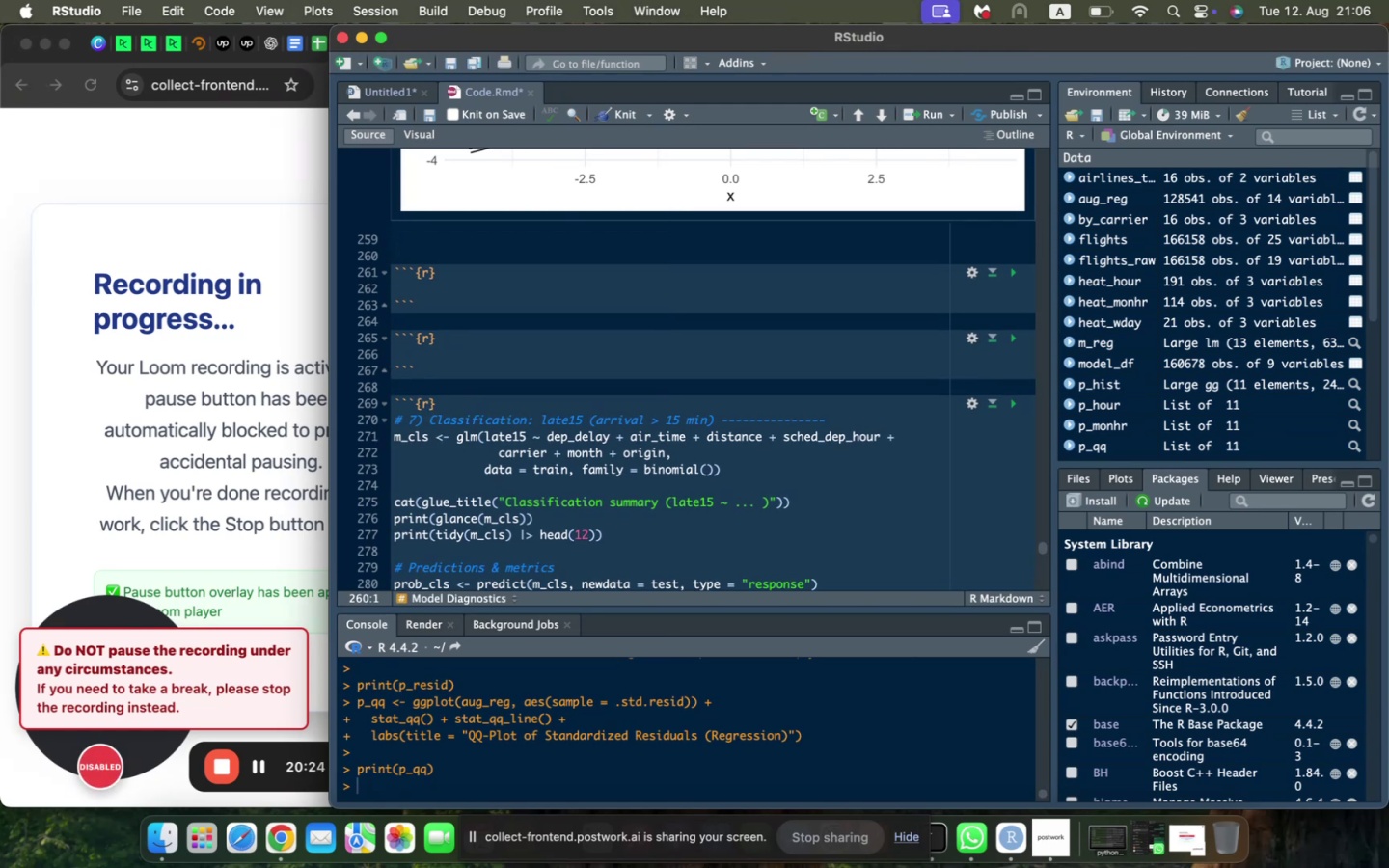 
hold_key(key=ShiftLeft, duration=0.43)
 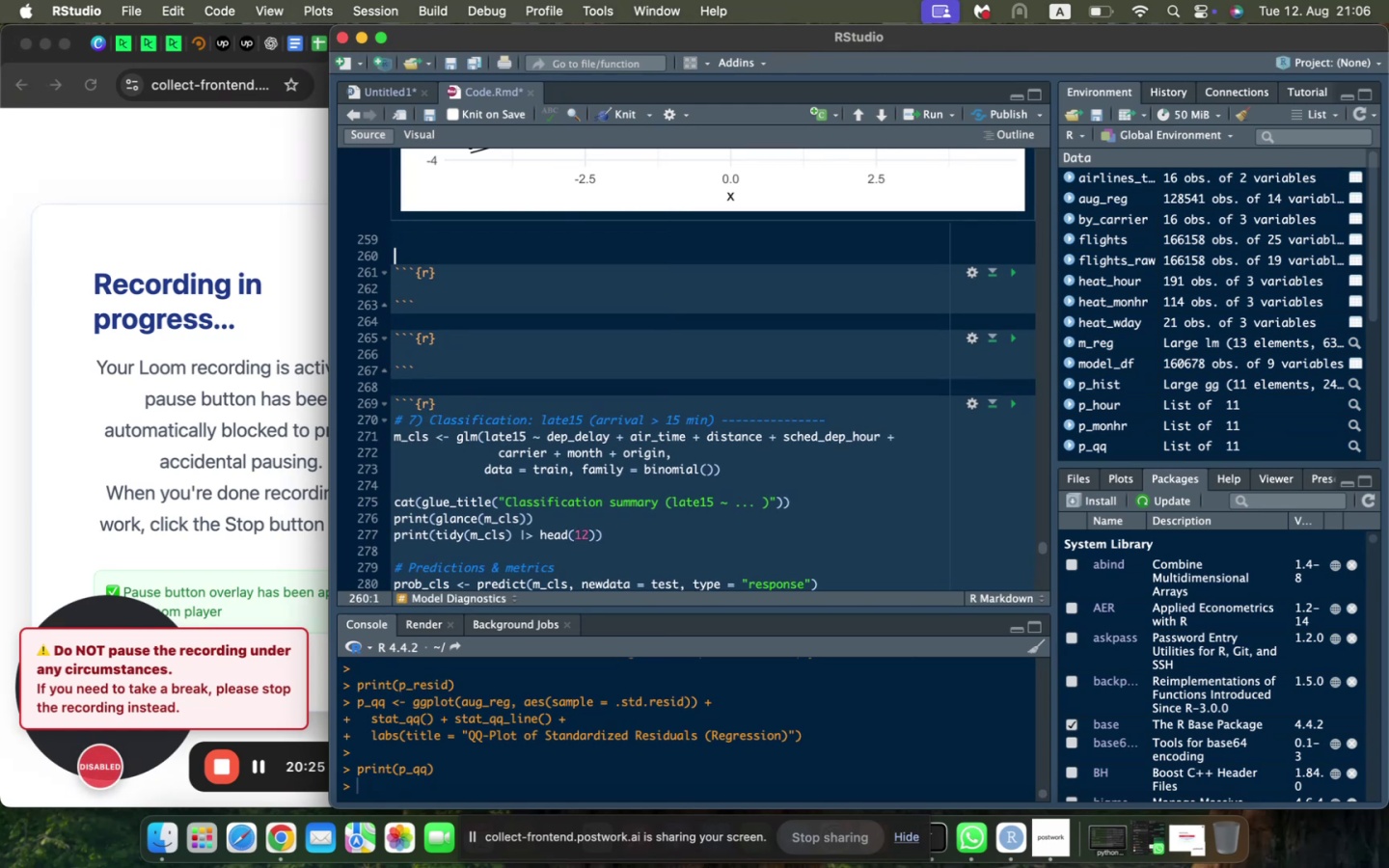 
scroll: coordinate [394, 250], scroll_direction: up, amount: 17.0
 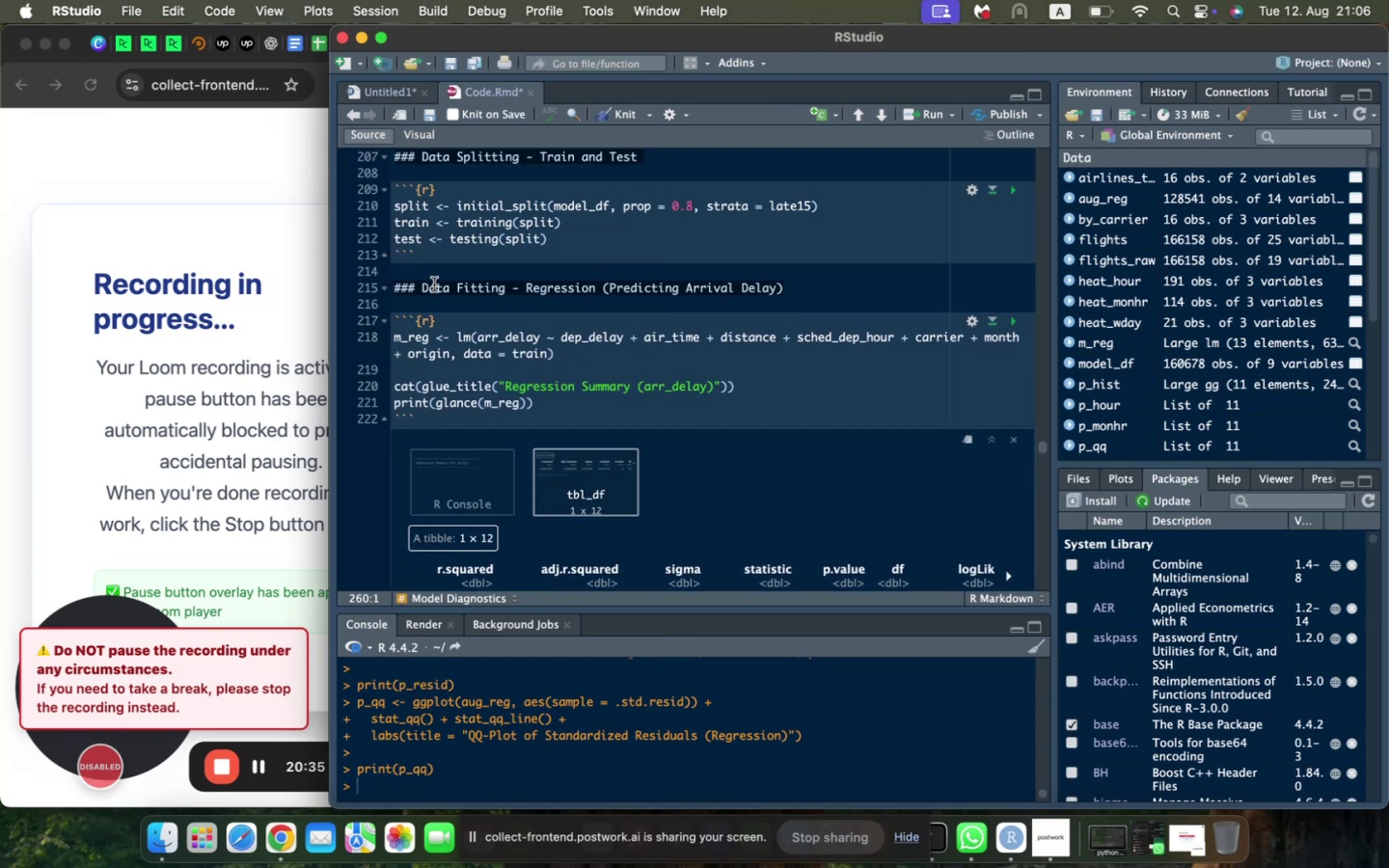 
double_click([434, 285])
 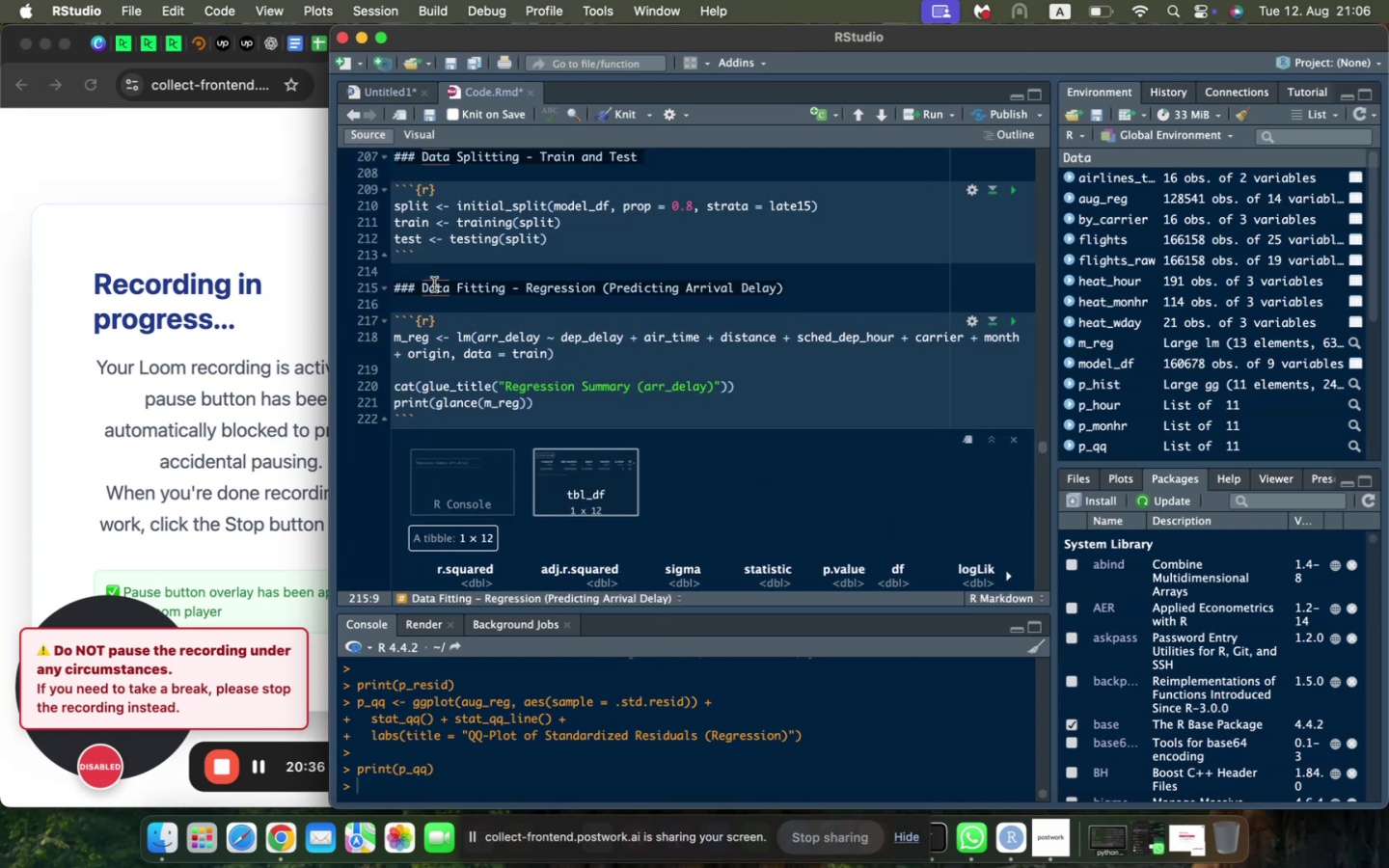 
type(Model)
 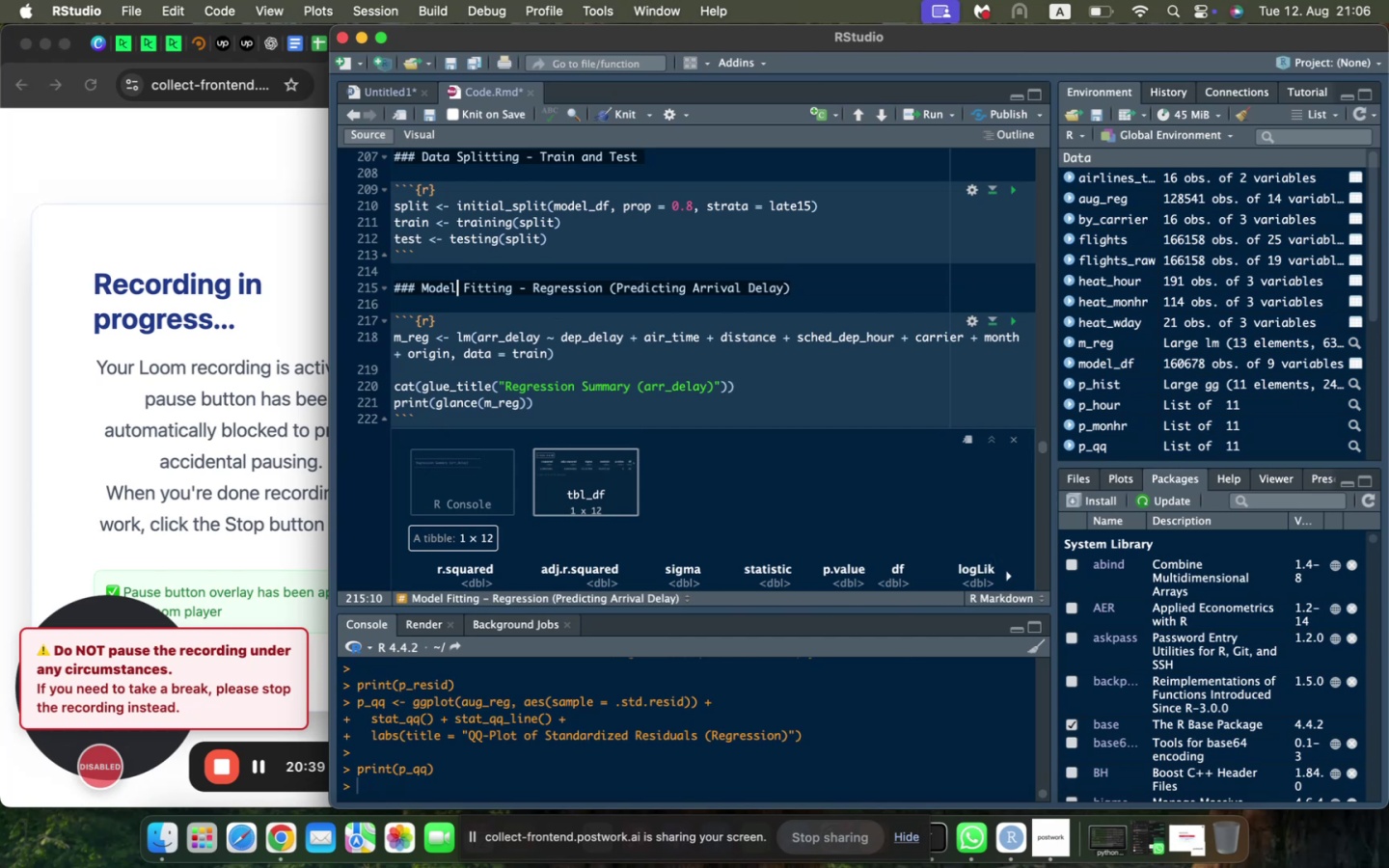 
scroll: coordinate [430, 282], scroll_direction: down, amount: 59.0
 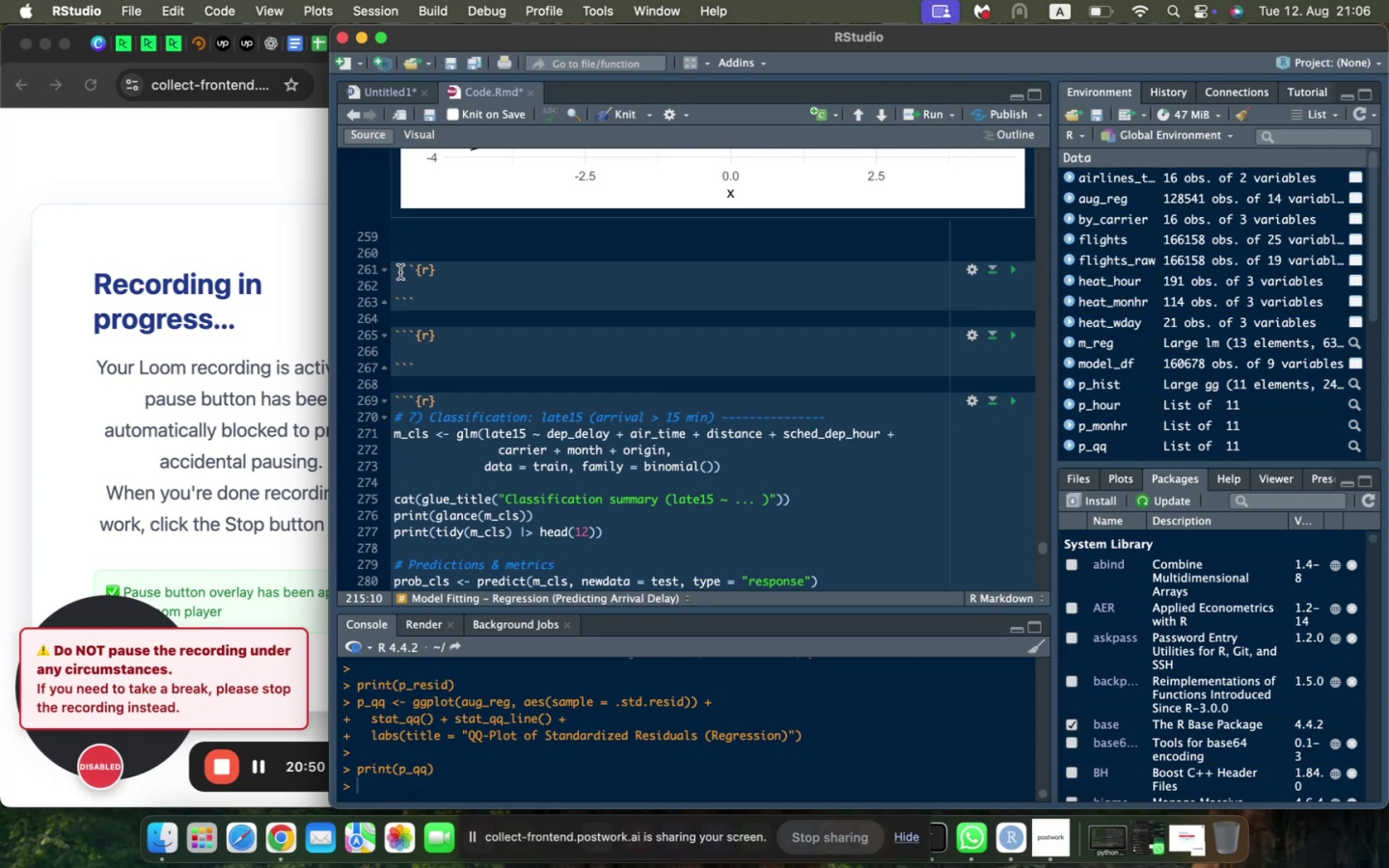 
left_click([396, 270])
 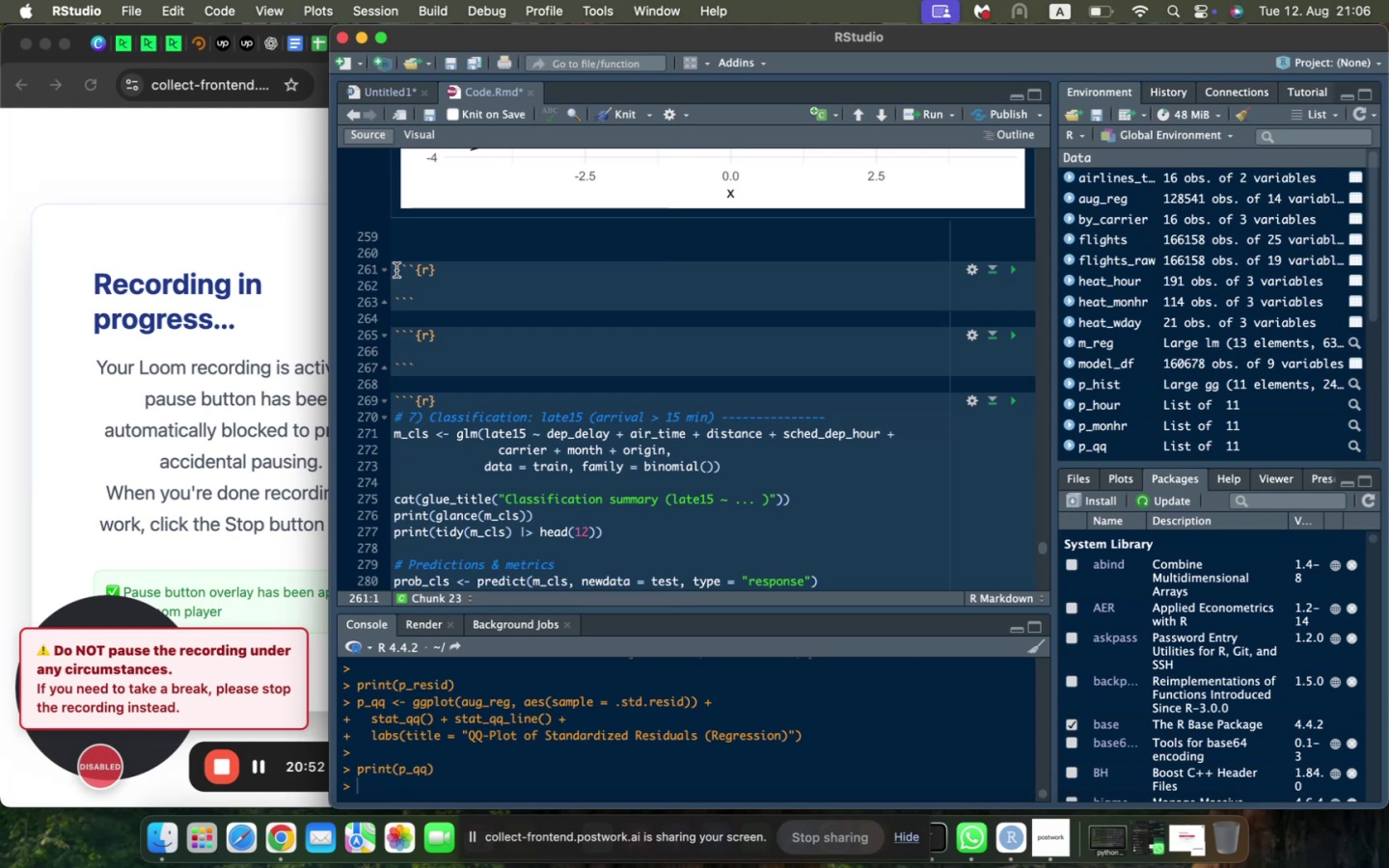 
key(ArrowUp)
 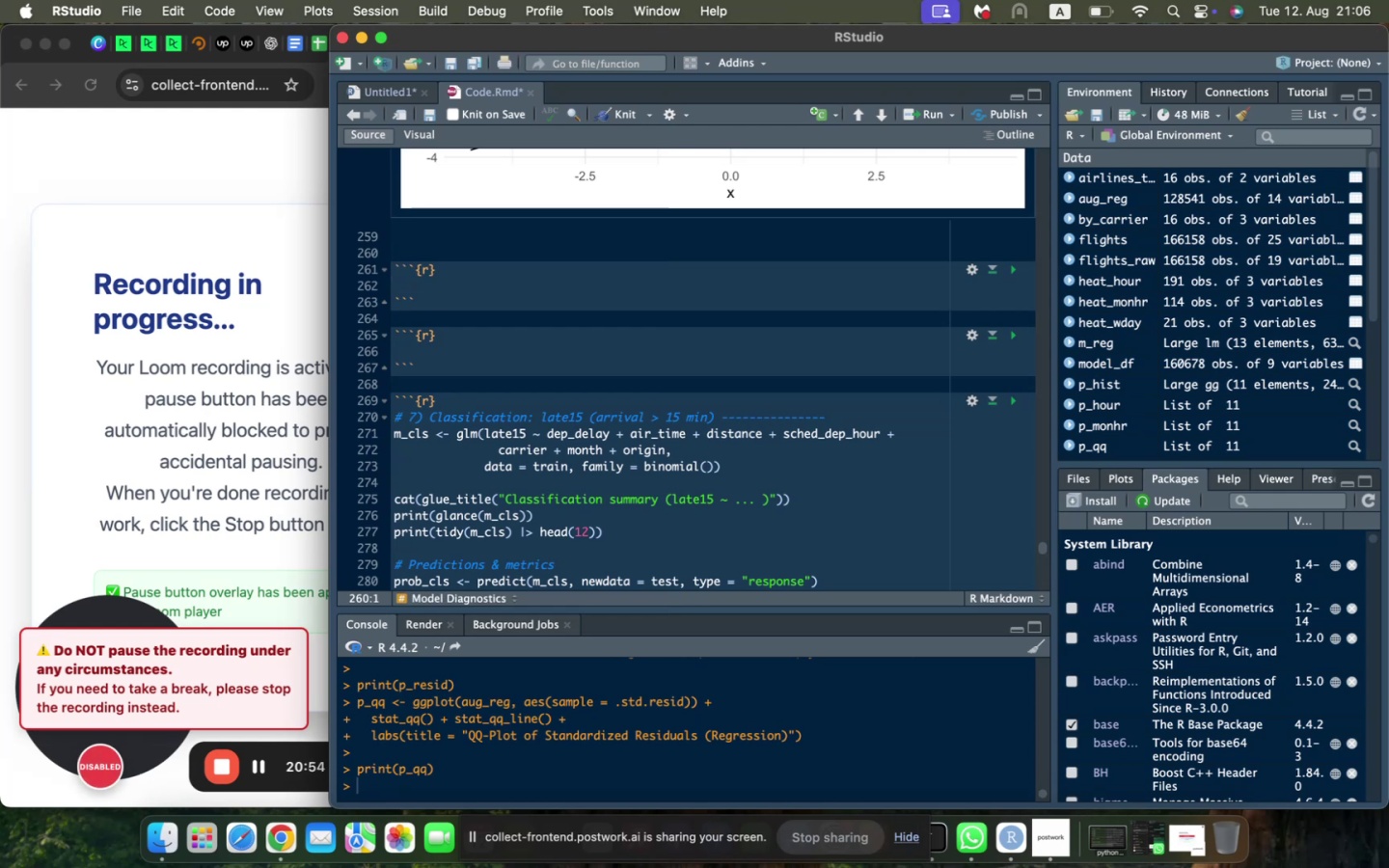 
key(Enter)
 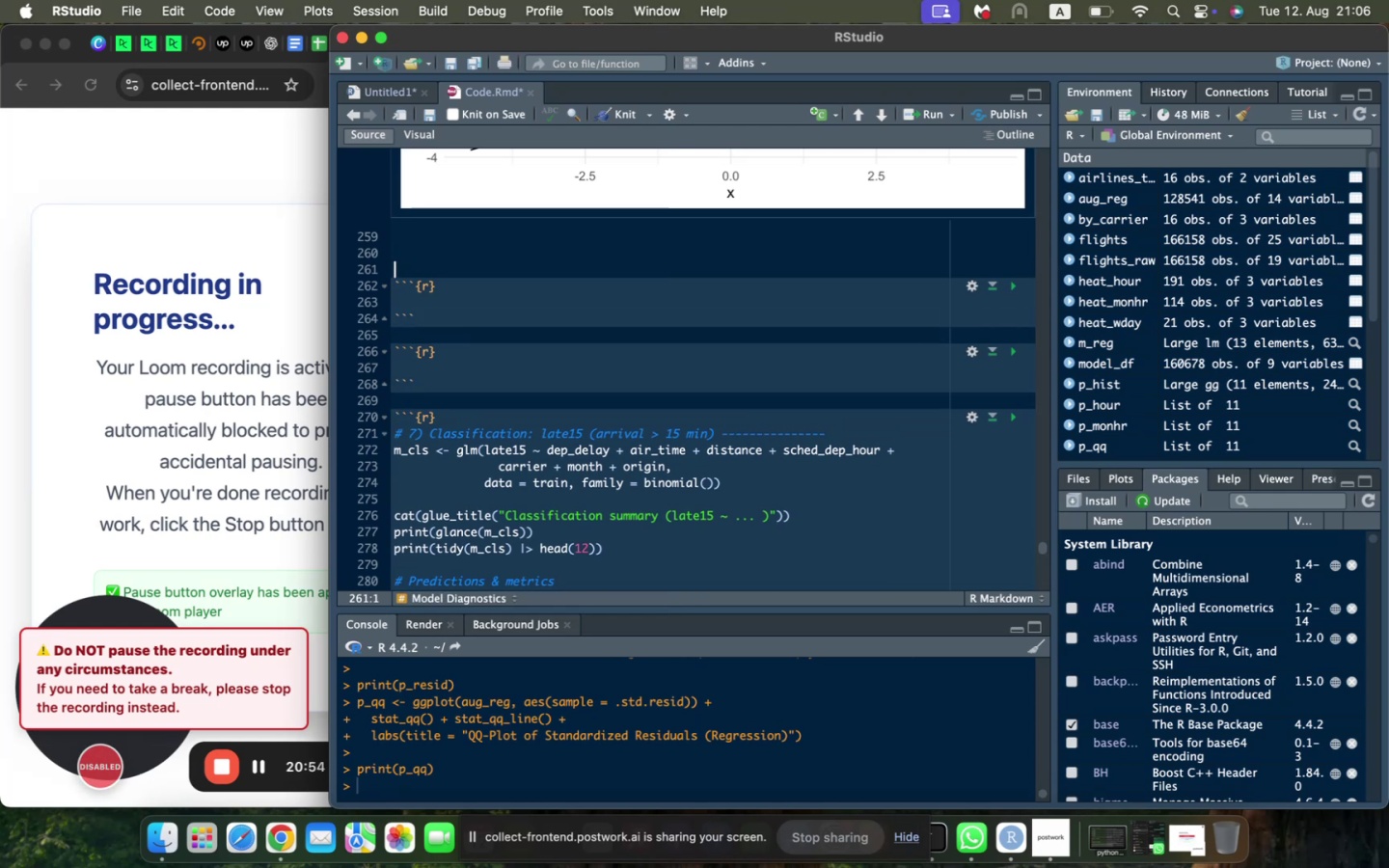 
key(ArrowUp)
 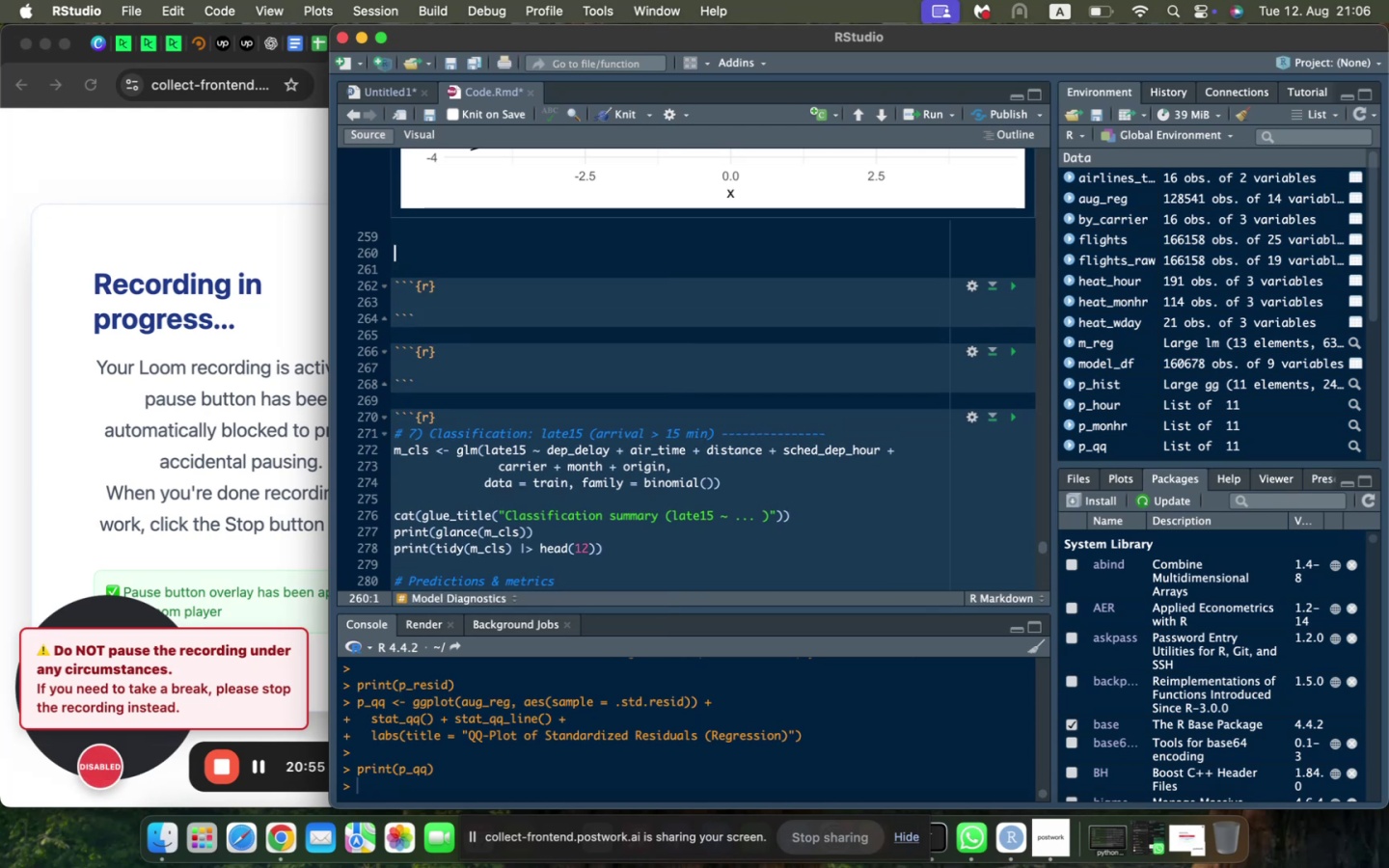 
type(###)
key(Backspace)
type( Model Fitting - )
 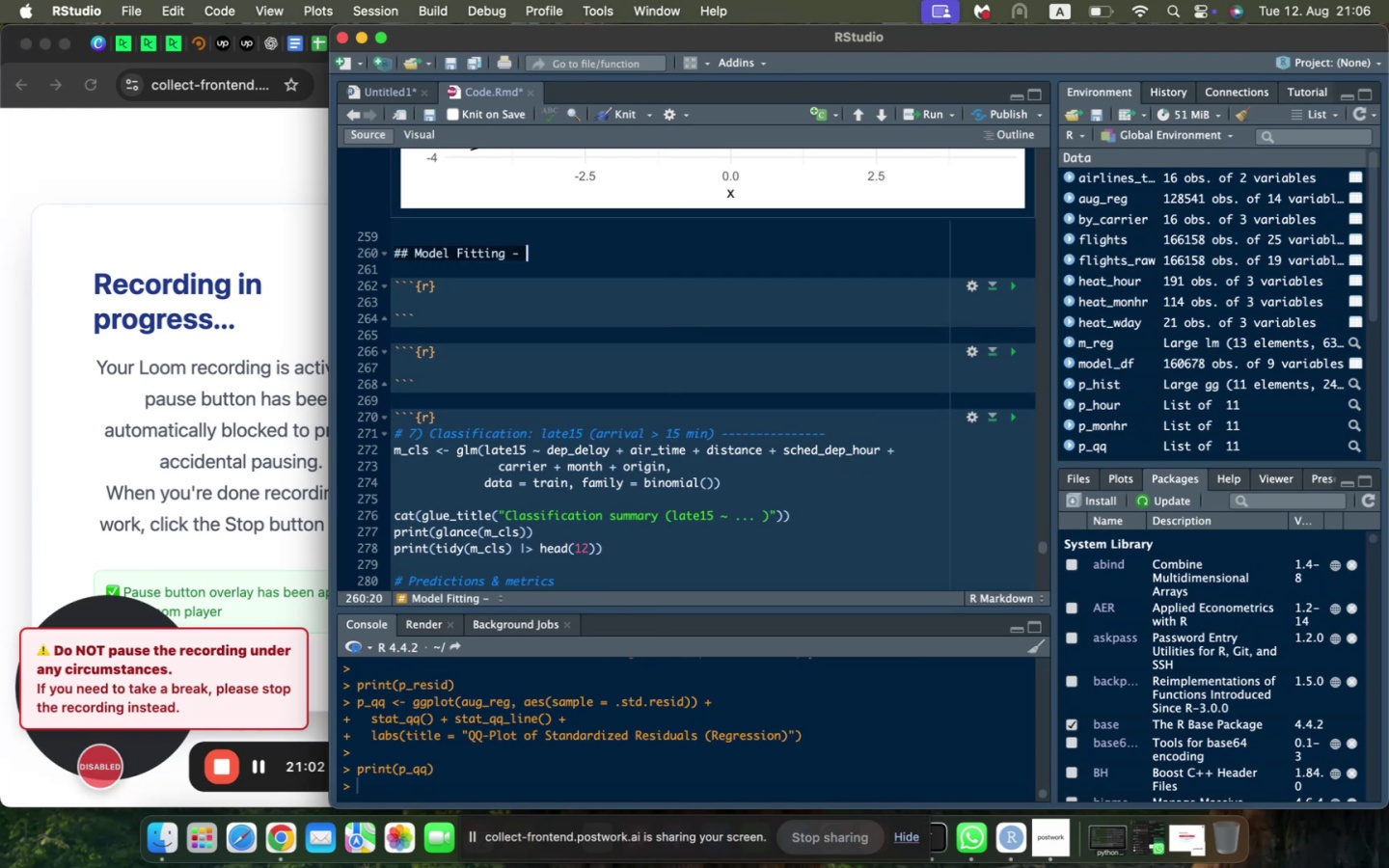 
wait(9.9)
 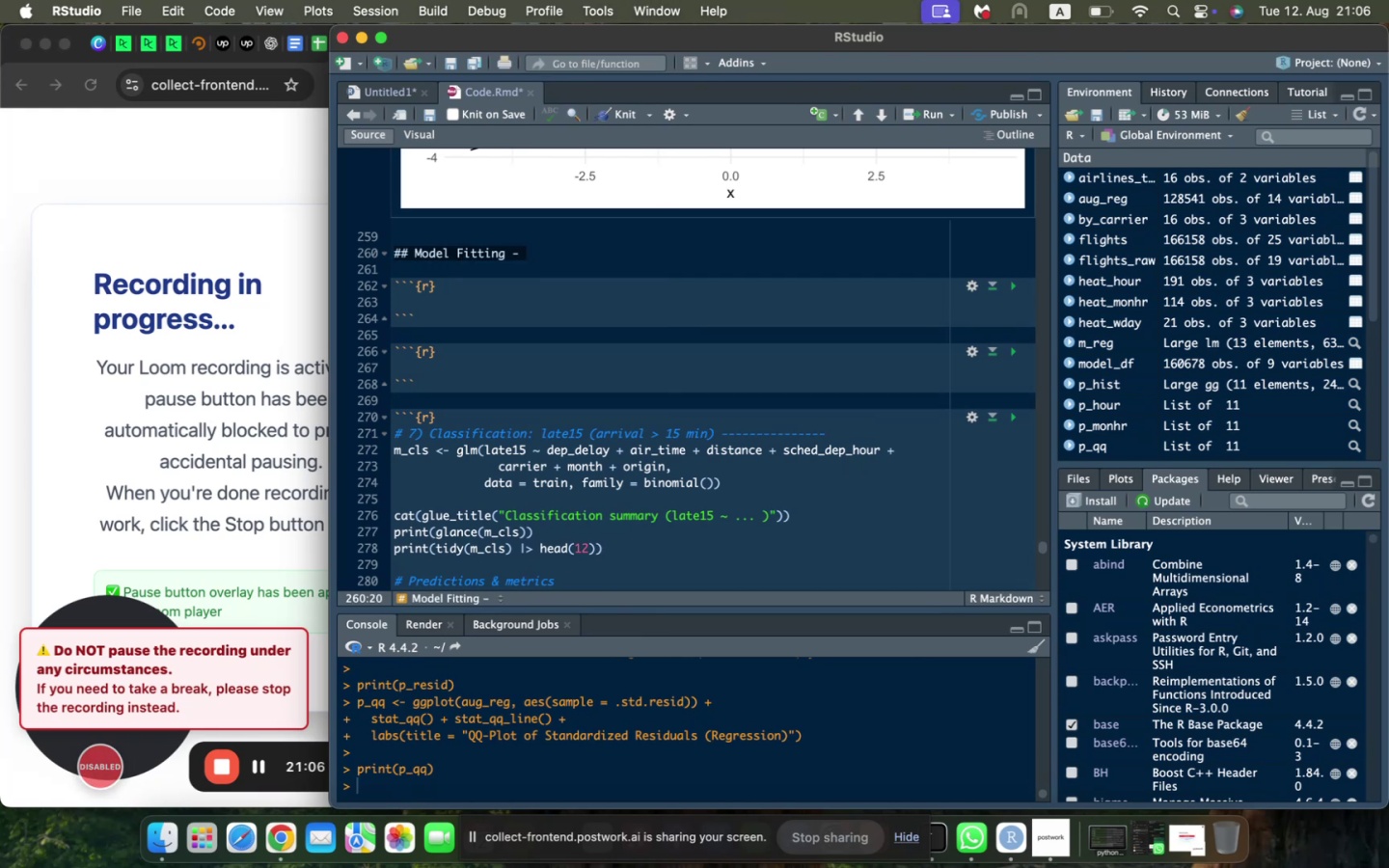 
type(Classification )
 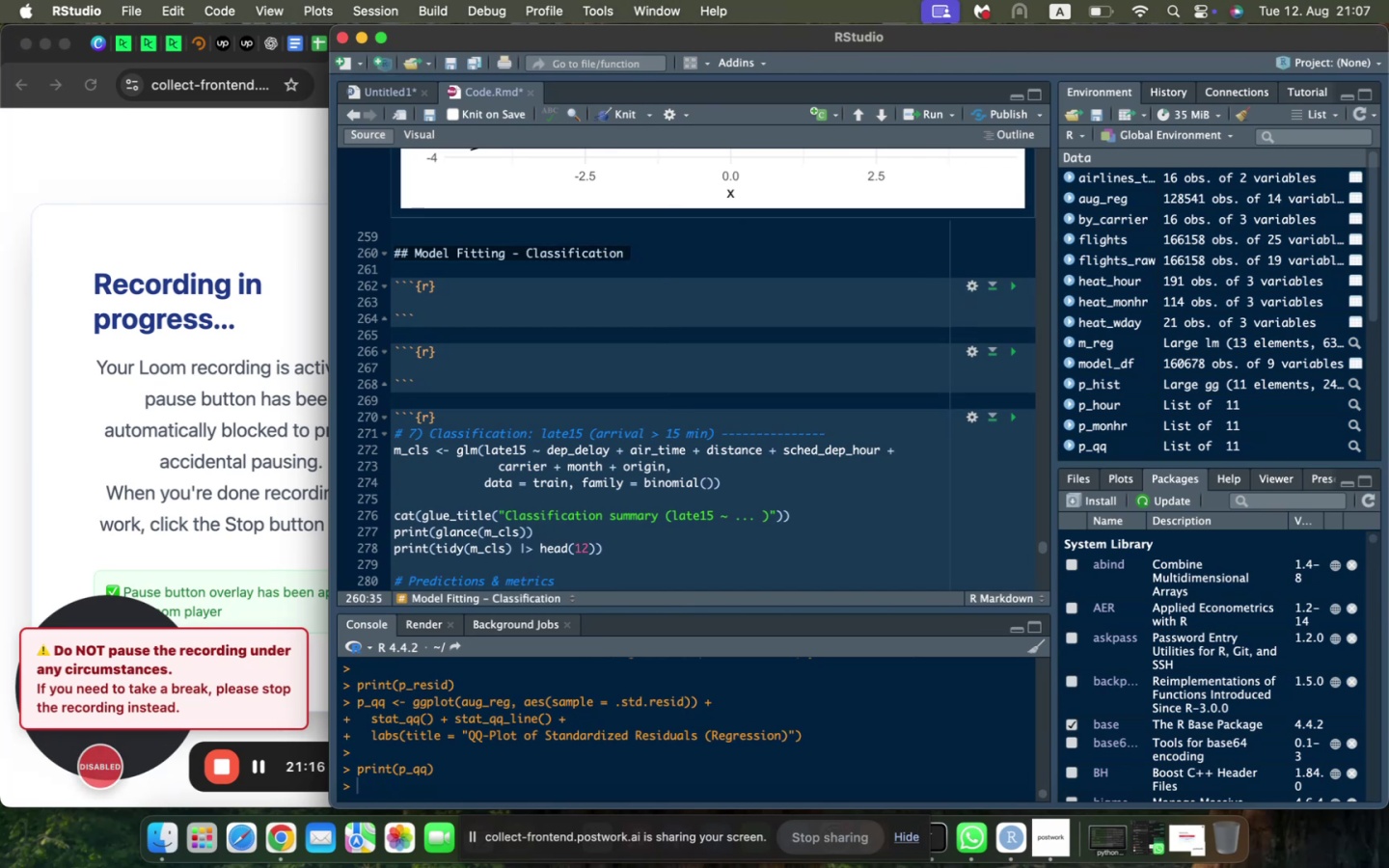 
scroll: coordinate [396, 270], scroll_direction: up, amount: 62.0
 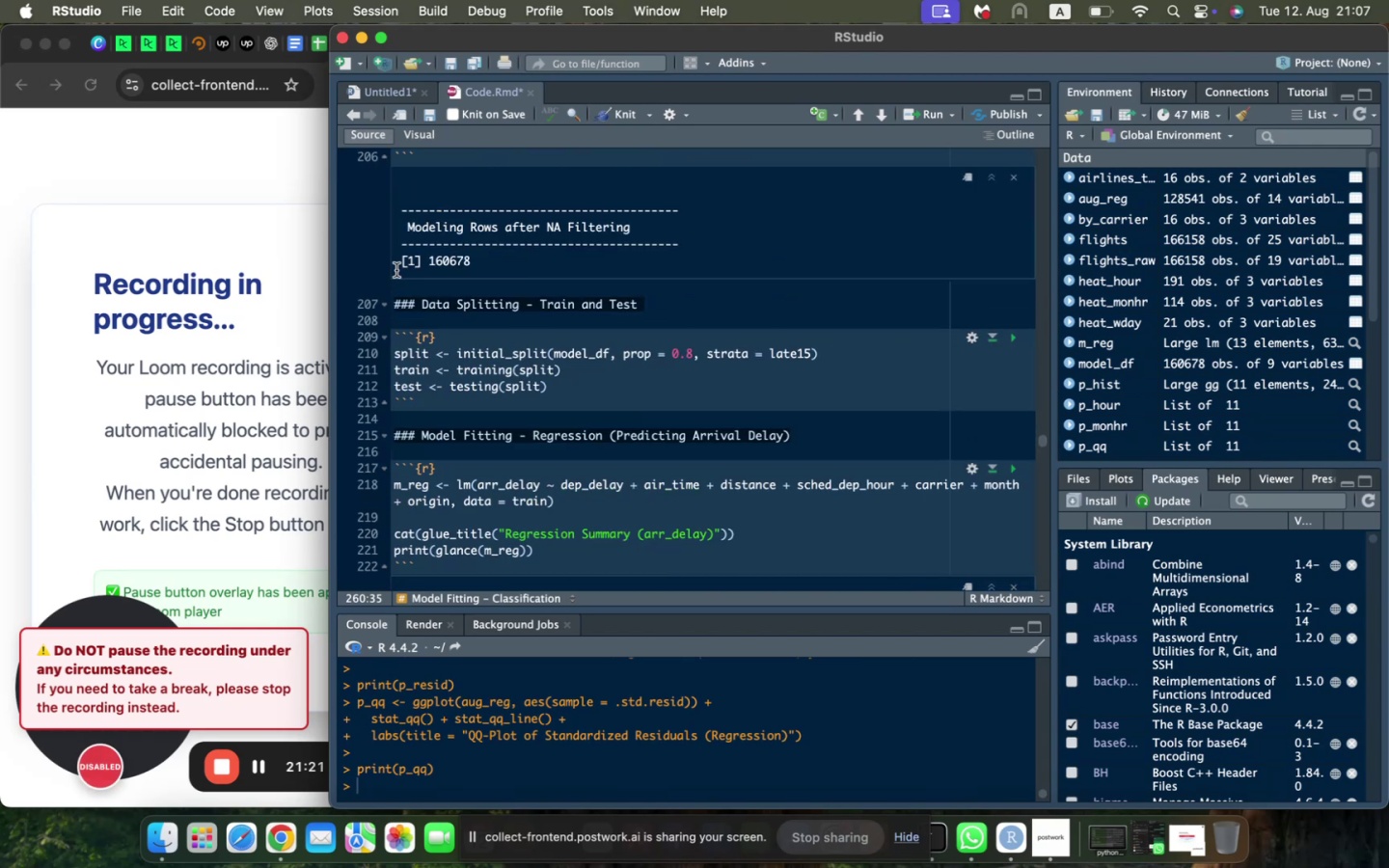 
scroll: coordinate [529, 308], scroll_direction: down, amount: 49.0
 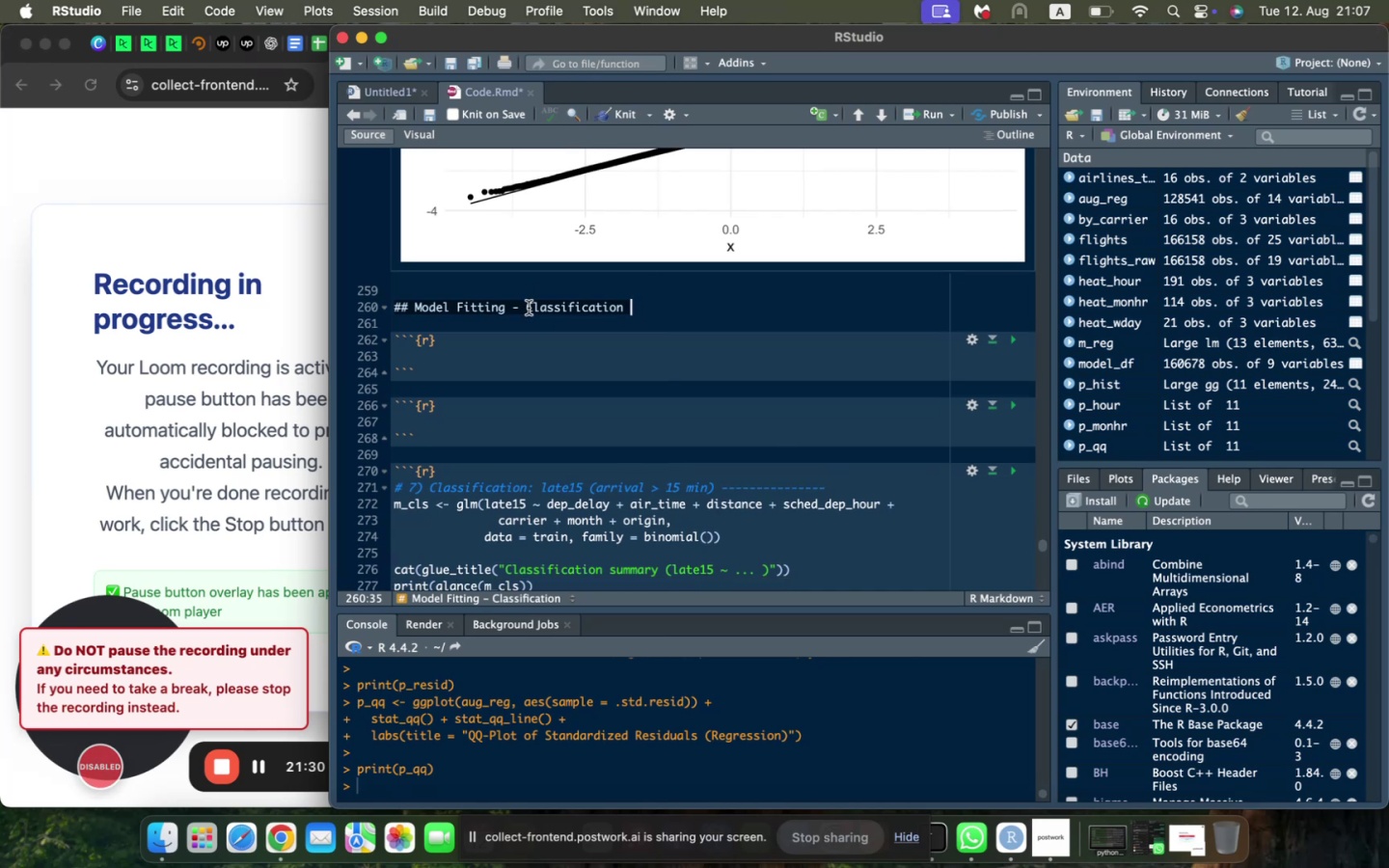 
type((Arrival > 15 mins)
 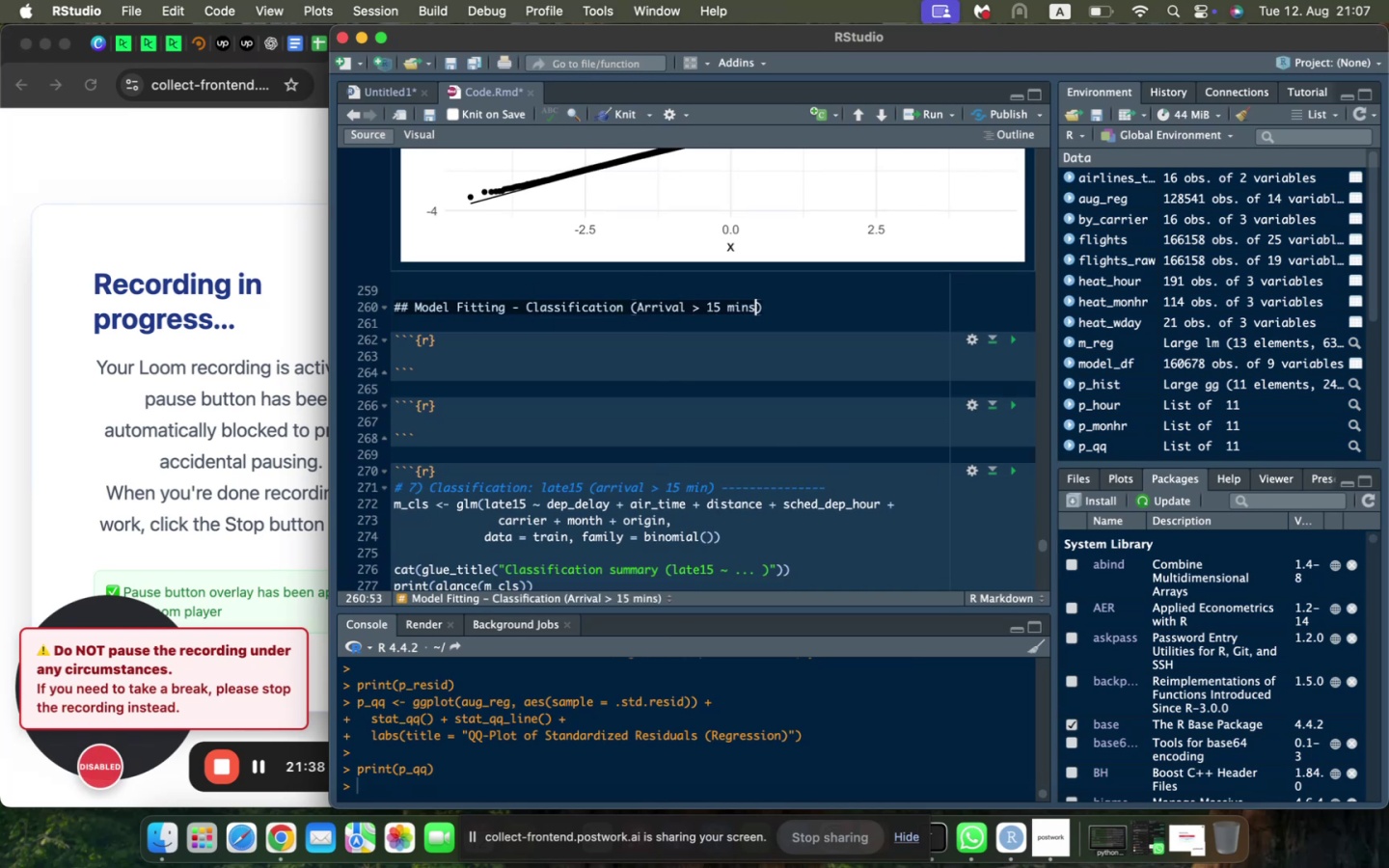 
key(ArrowDown)
 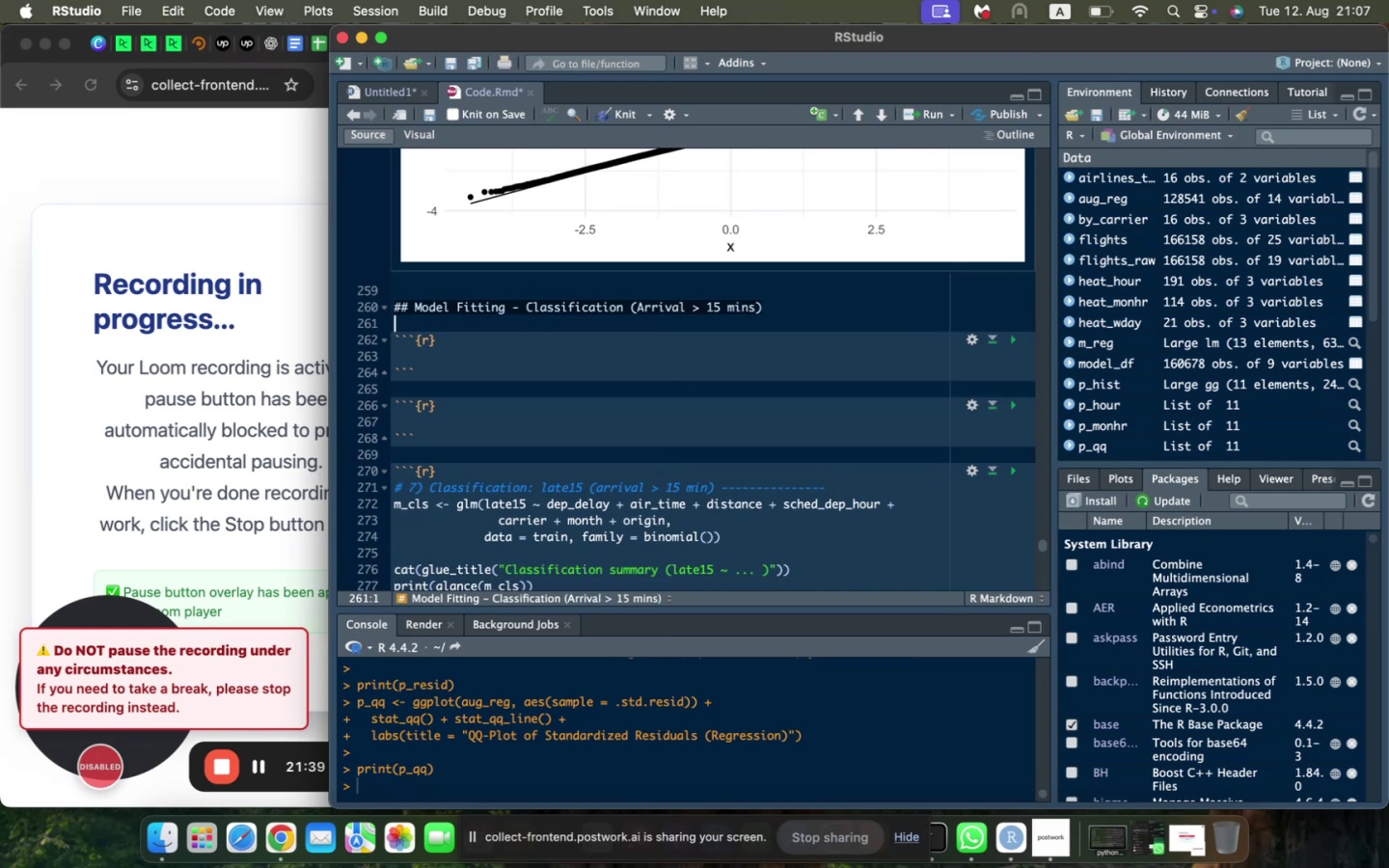 
key(ArrowDown)
 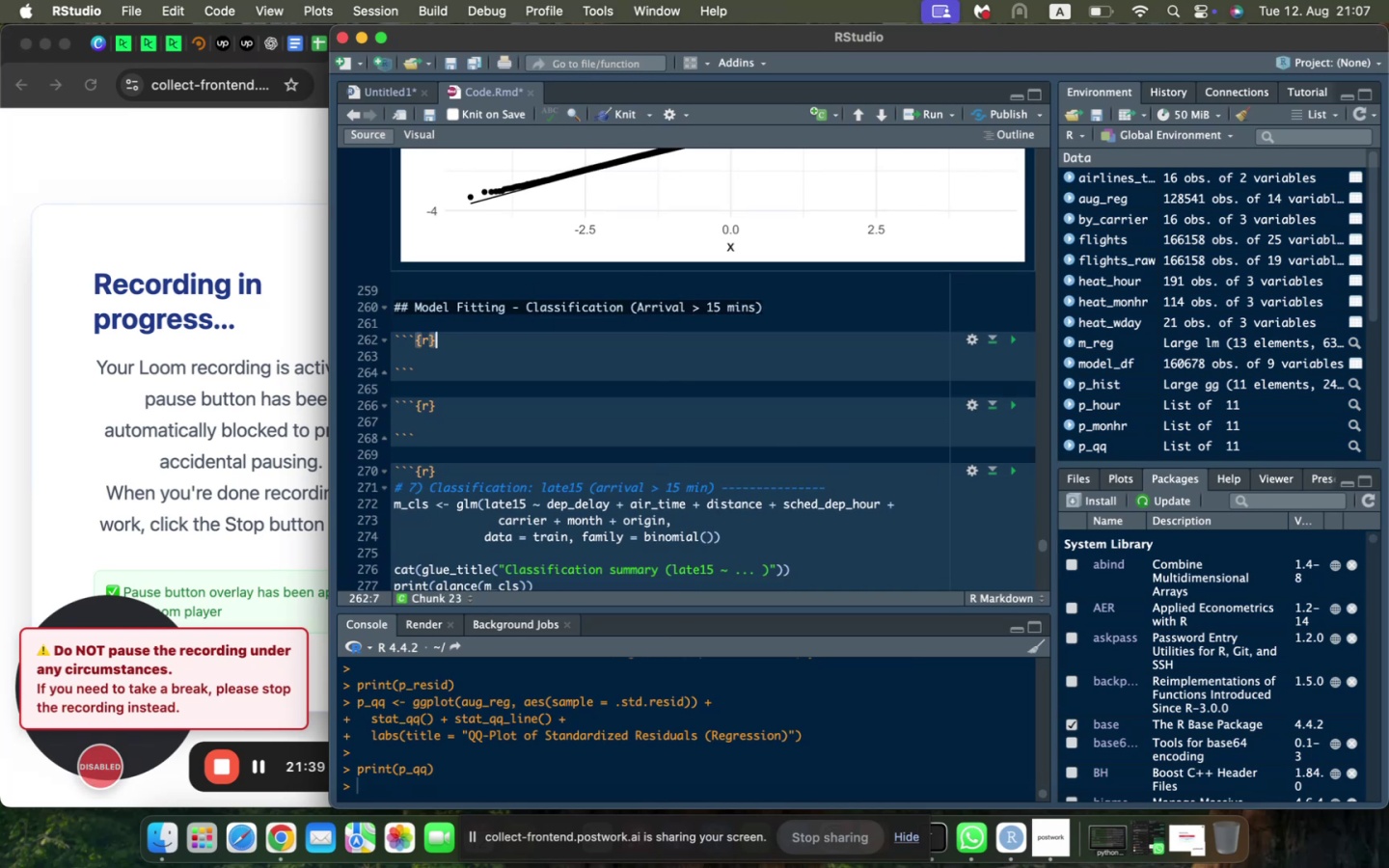 
key(ArrowDown)
 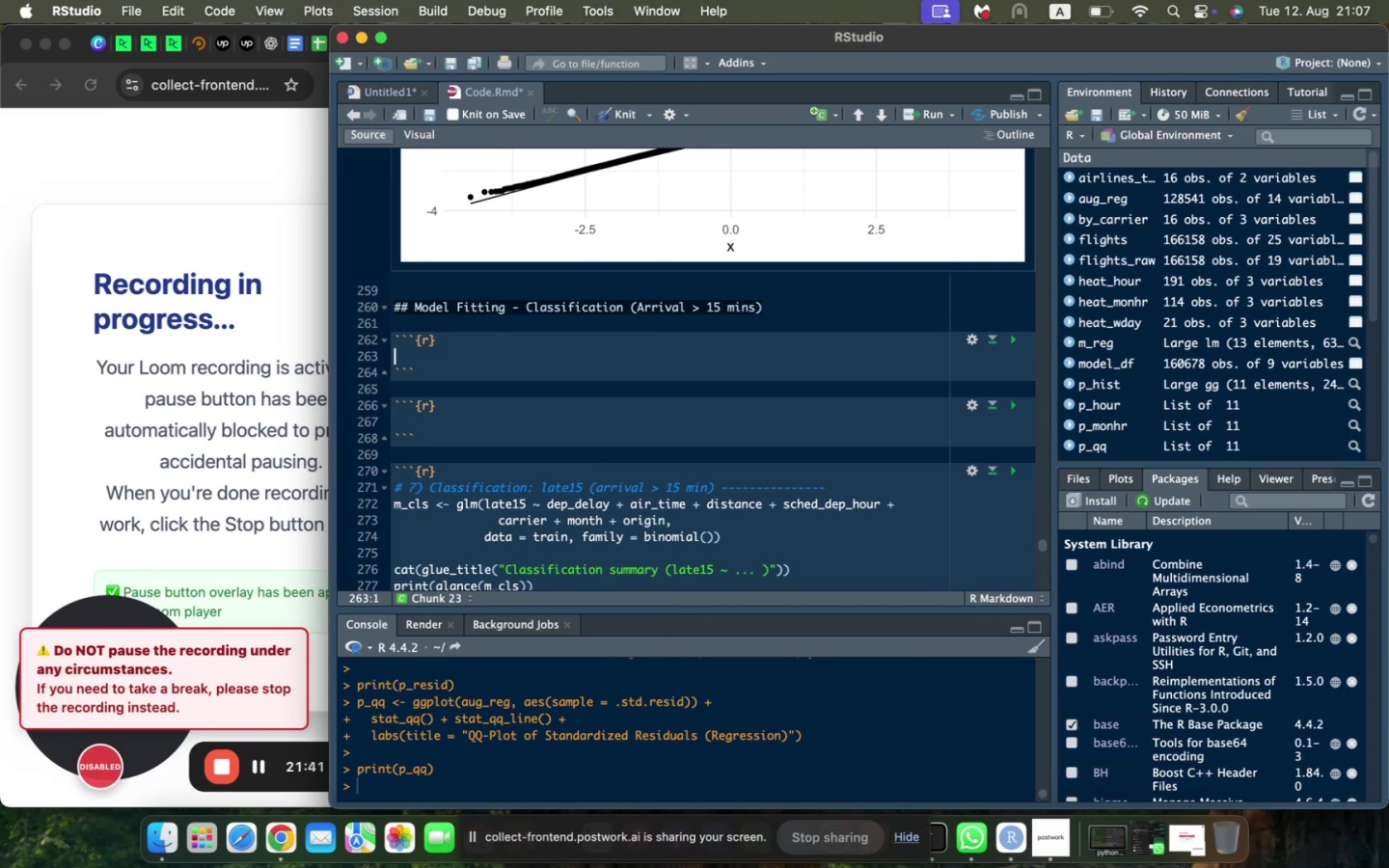 
type(m_cla)
key(Backspace)
type(s <- glm(las)
key(Backspace)
type(te15 ~ dep_delay + air_time + distance + sched_dep_hour + carrier + month + origin, data = train, dami)
key(Backspace)
key(Backspace)
key(Backspace)
key(Backspace)
type(family = binomial()
 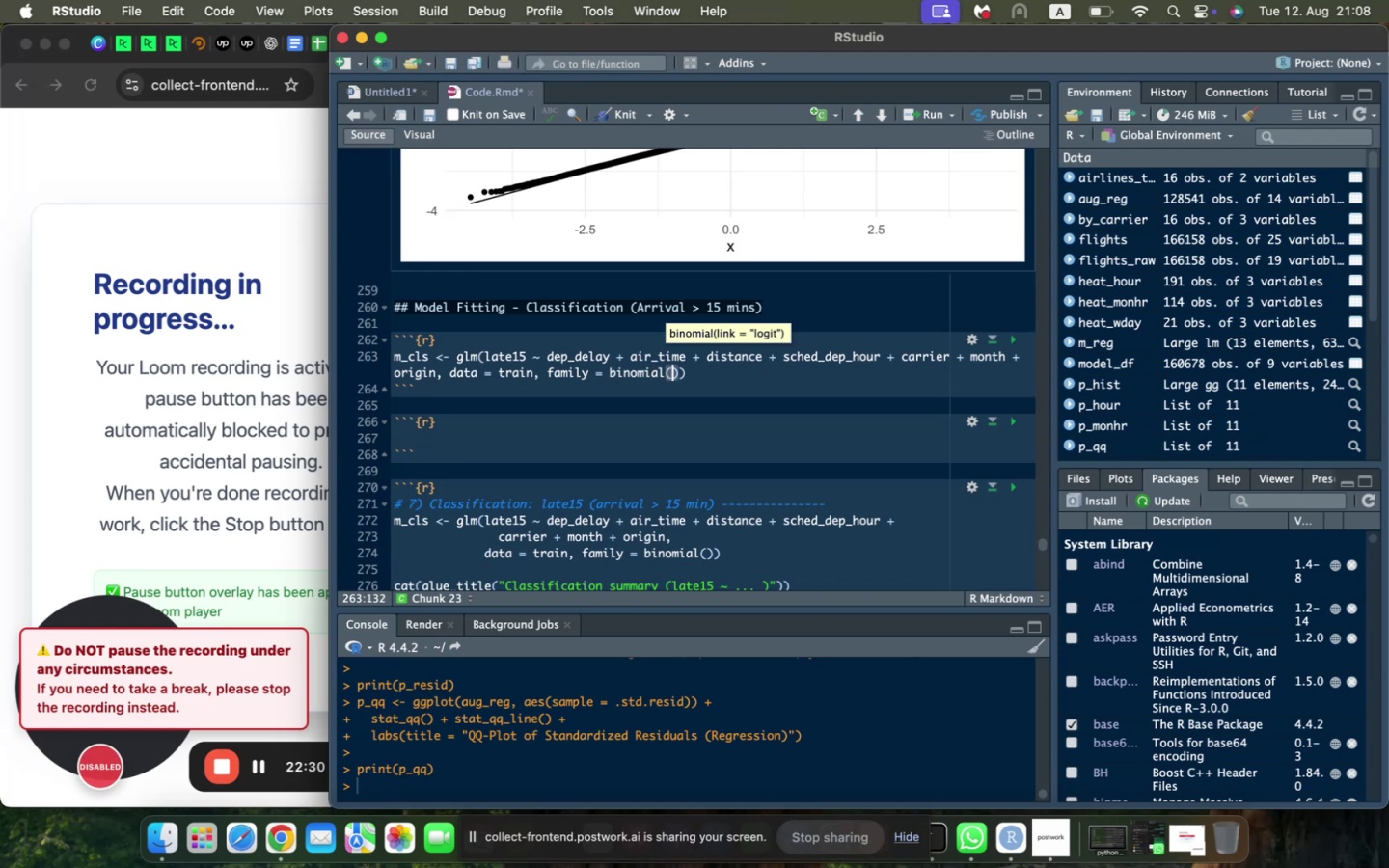 
key(ArrowRight)
 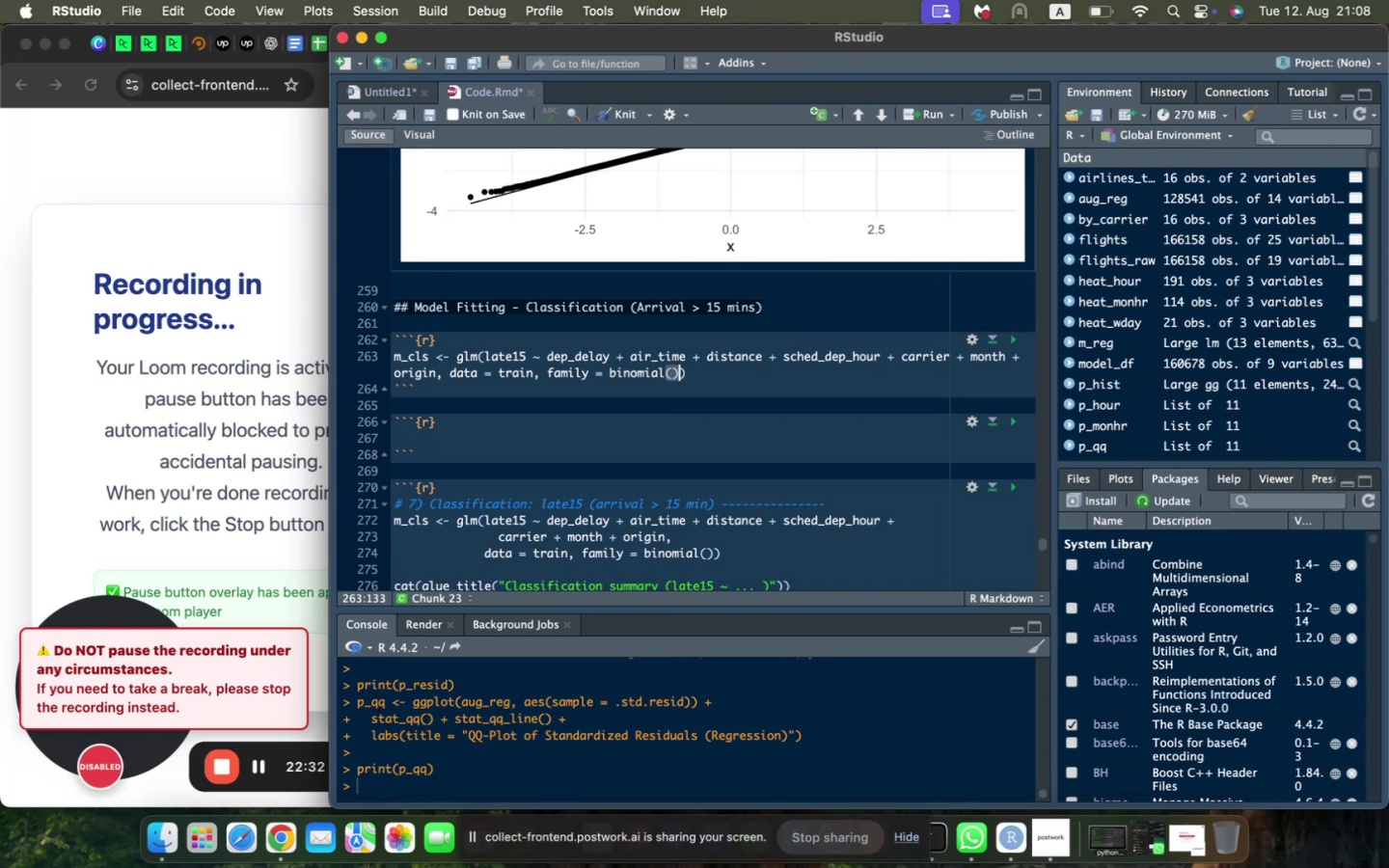 
key(ArrowRight)
 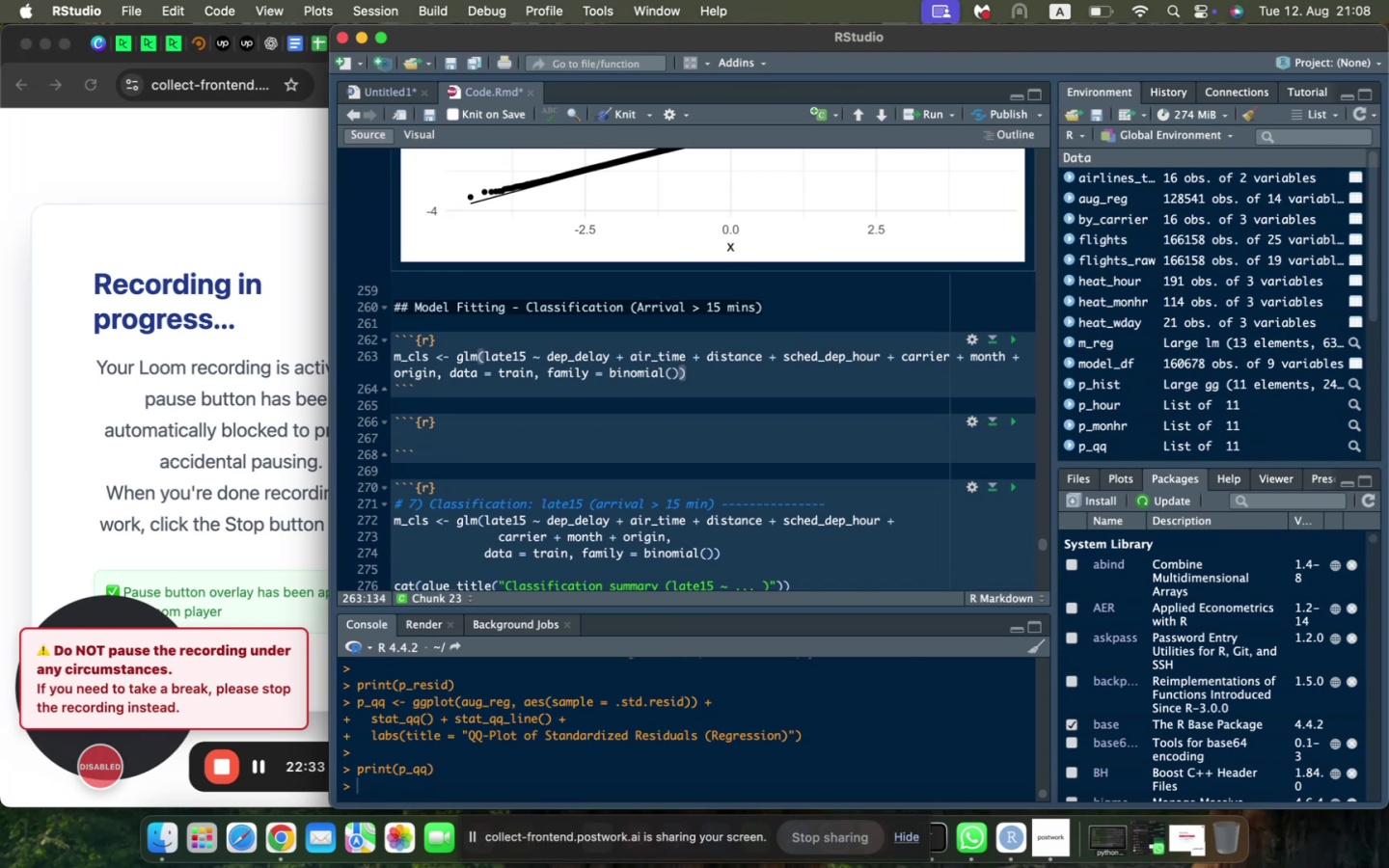 
scroll: coordinate [529, 308], scroll_direction: down, amount: 4.0
 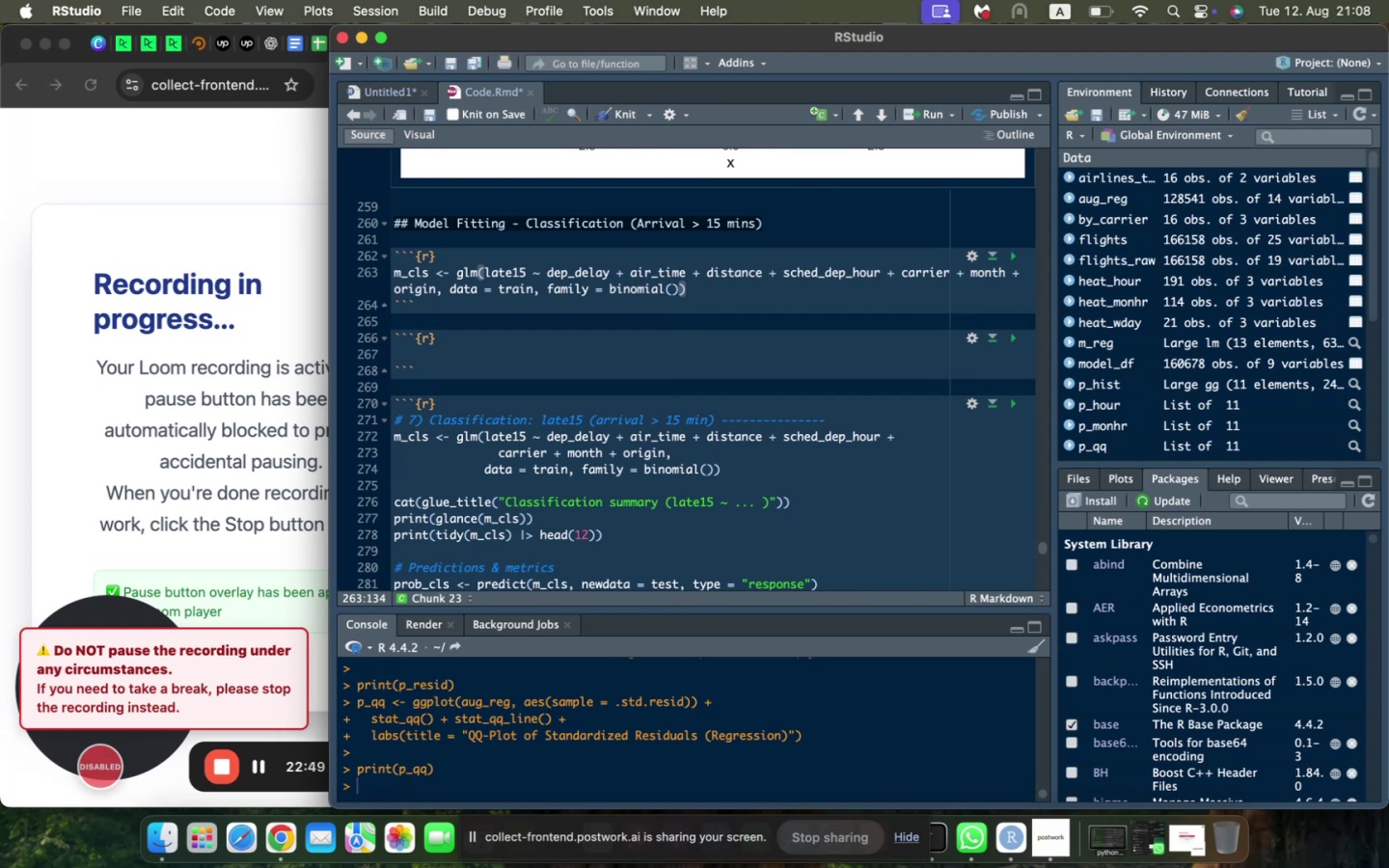 
wait(20.05)
 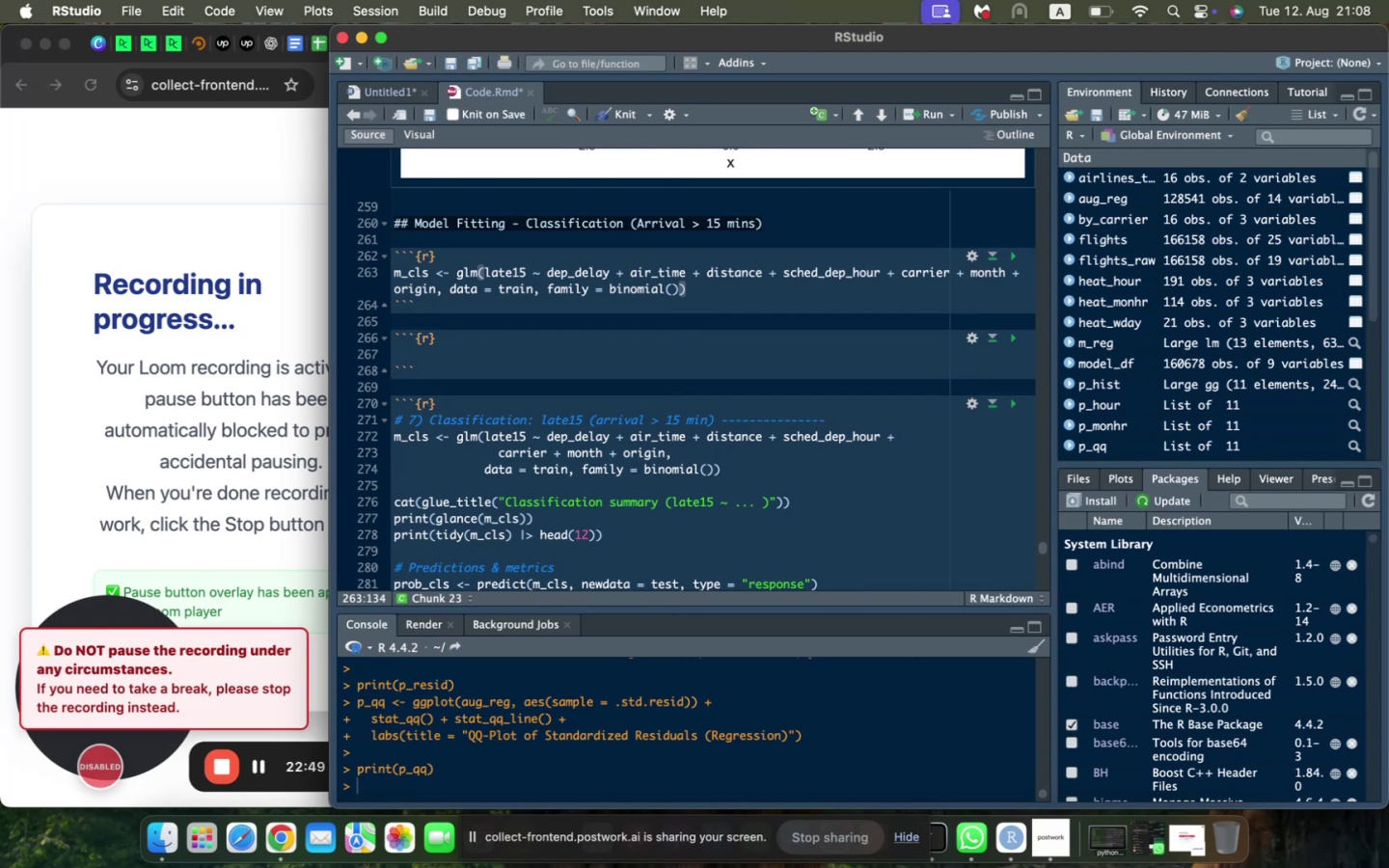 
key(Enter)
 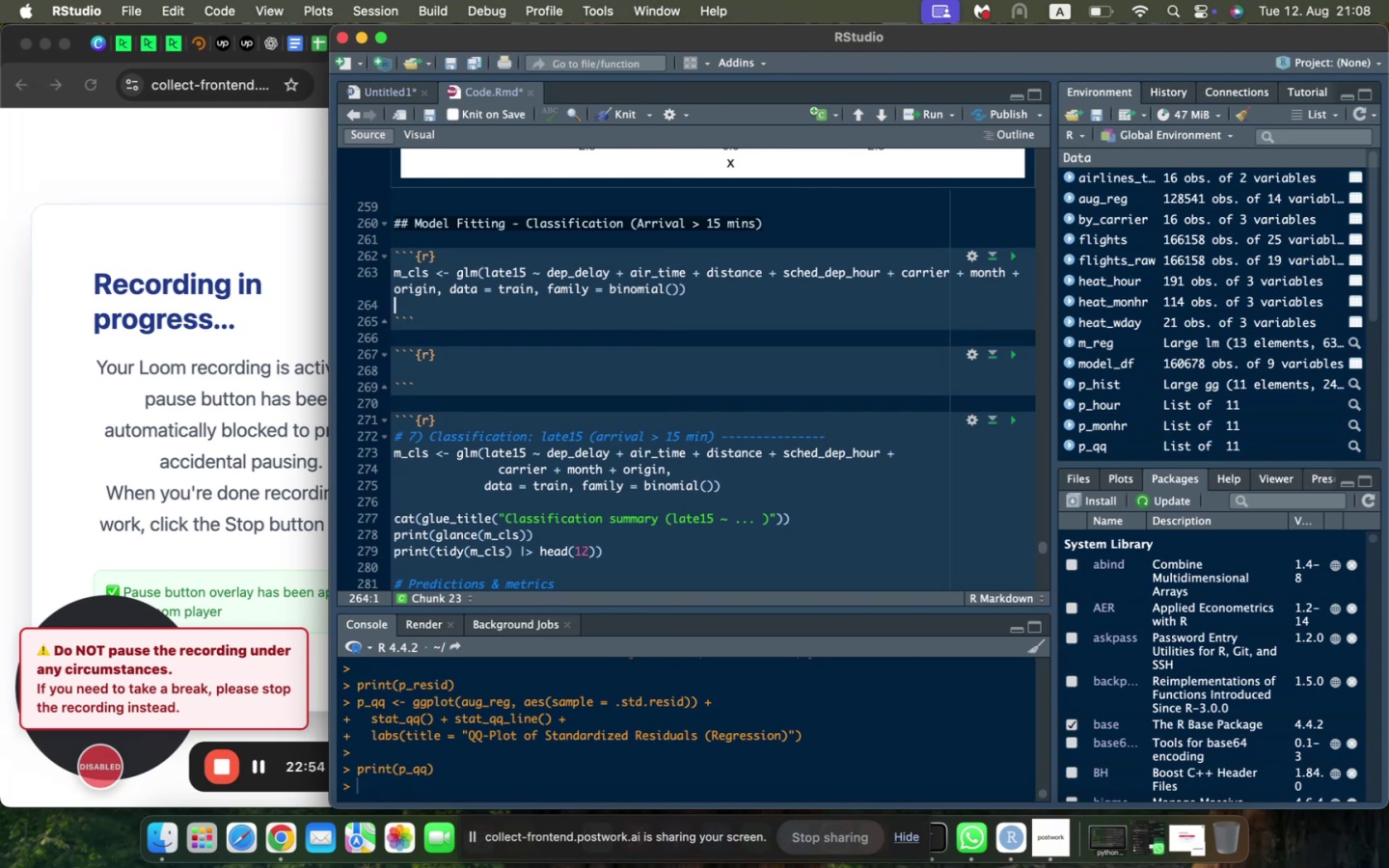 
key(Enter)
 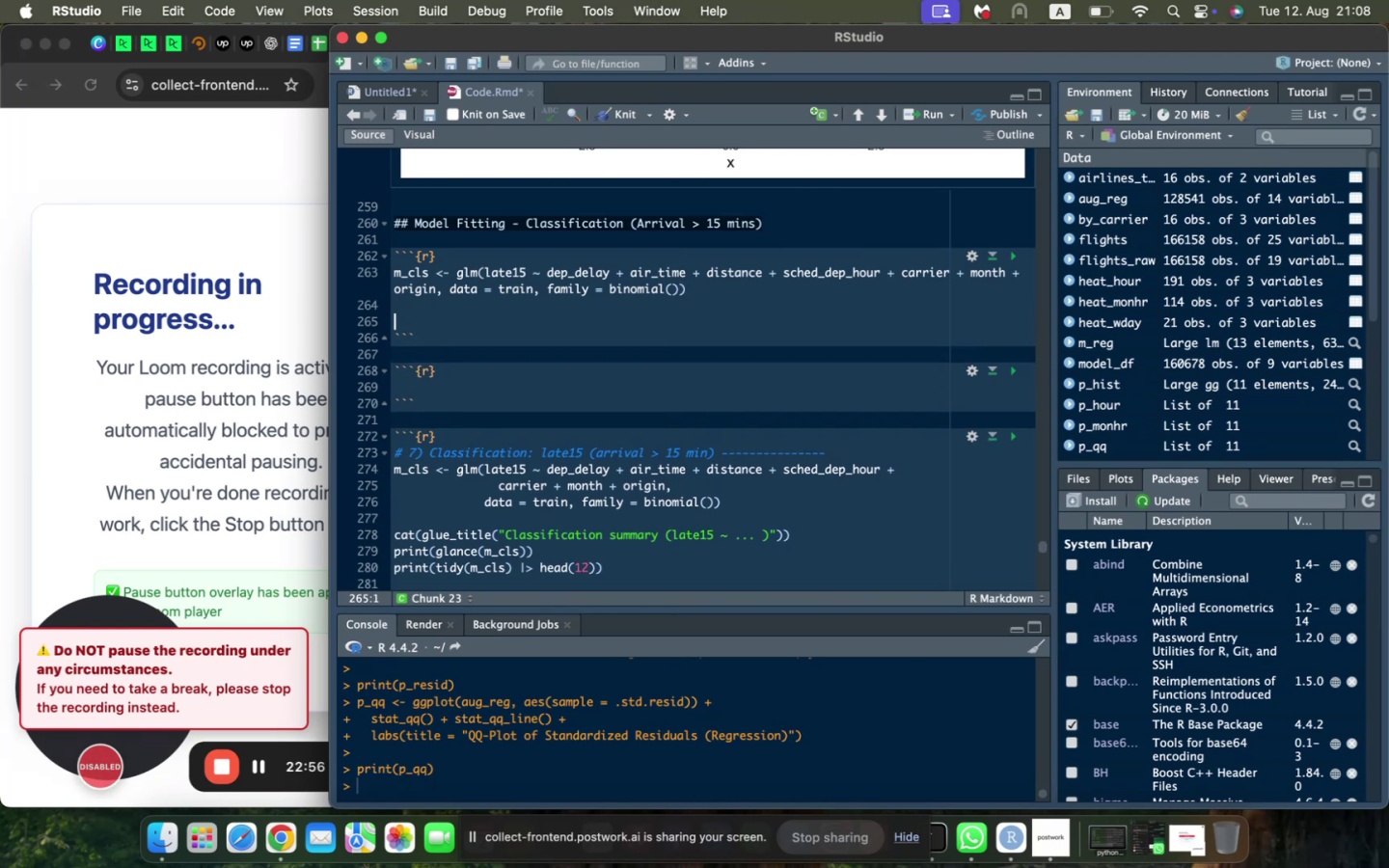 
type(cat(glue_i)
key(Backspace)
type(yi)
key(Backspace)
key(Backspace)
type(tilt)
key(Backspace)
key(Backspace)
type(tle(")
 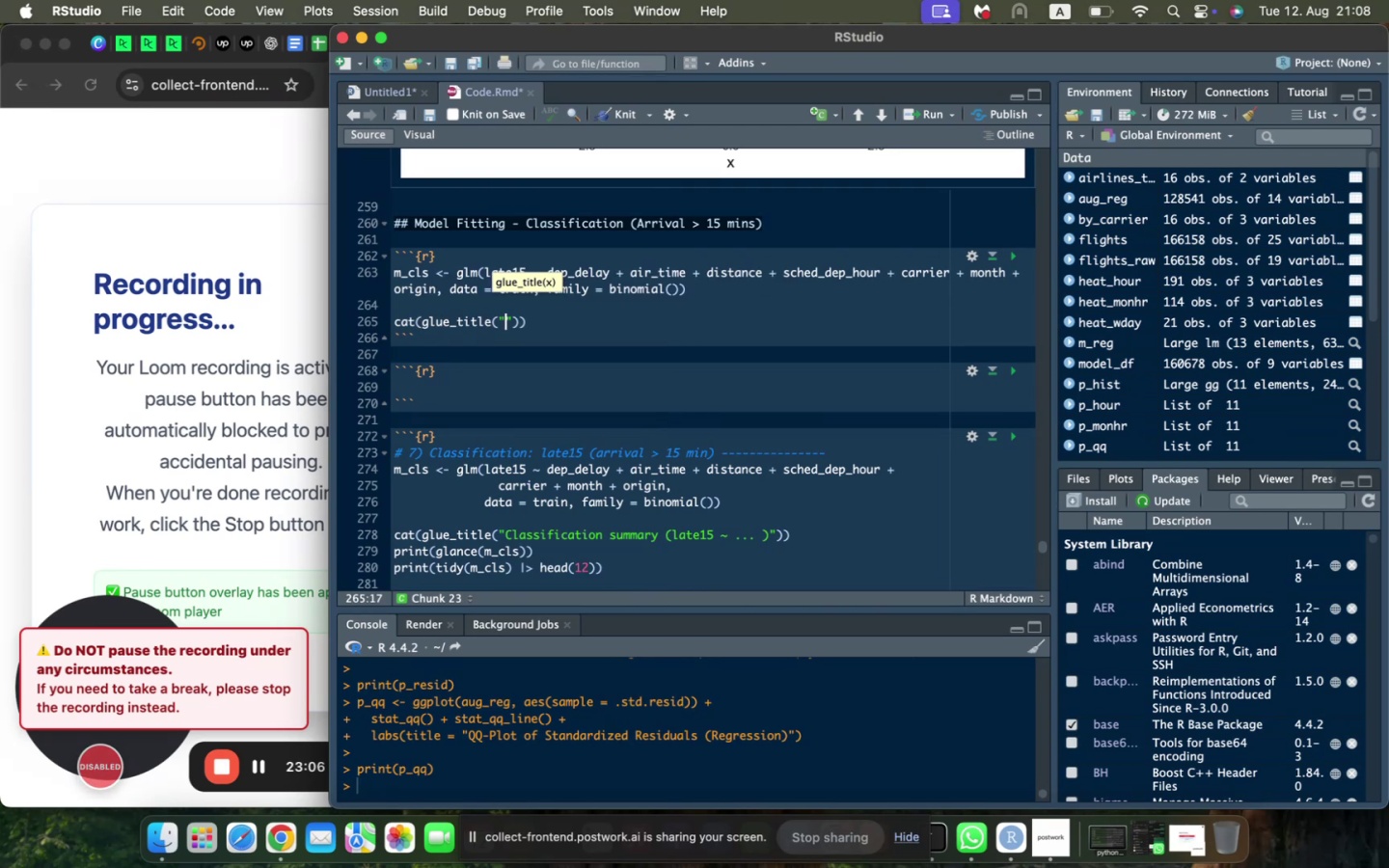 
hold_key(key=ShiftLeft, duration=0.81)
 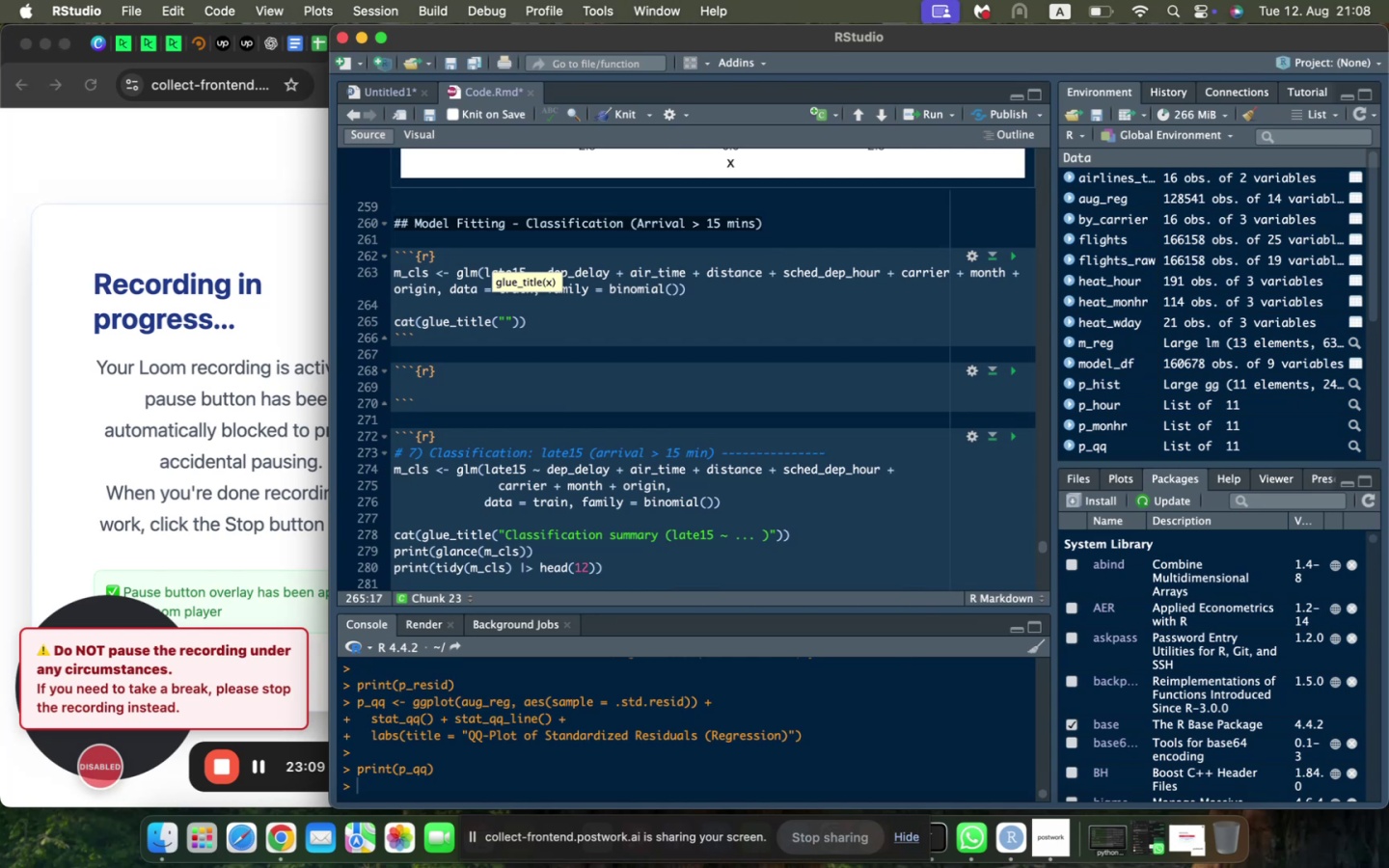 
type(Classification Summary (late )
key(Backspace)
type(15 ~)
 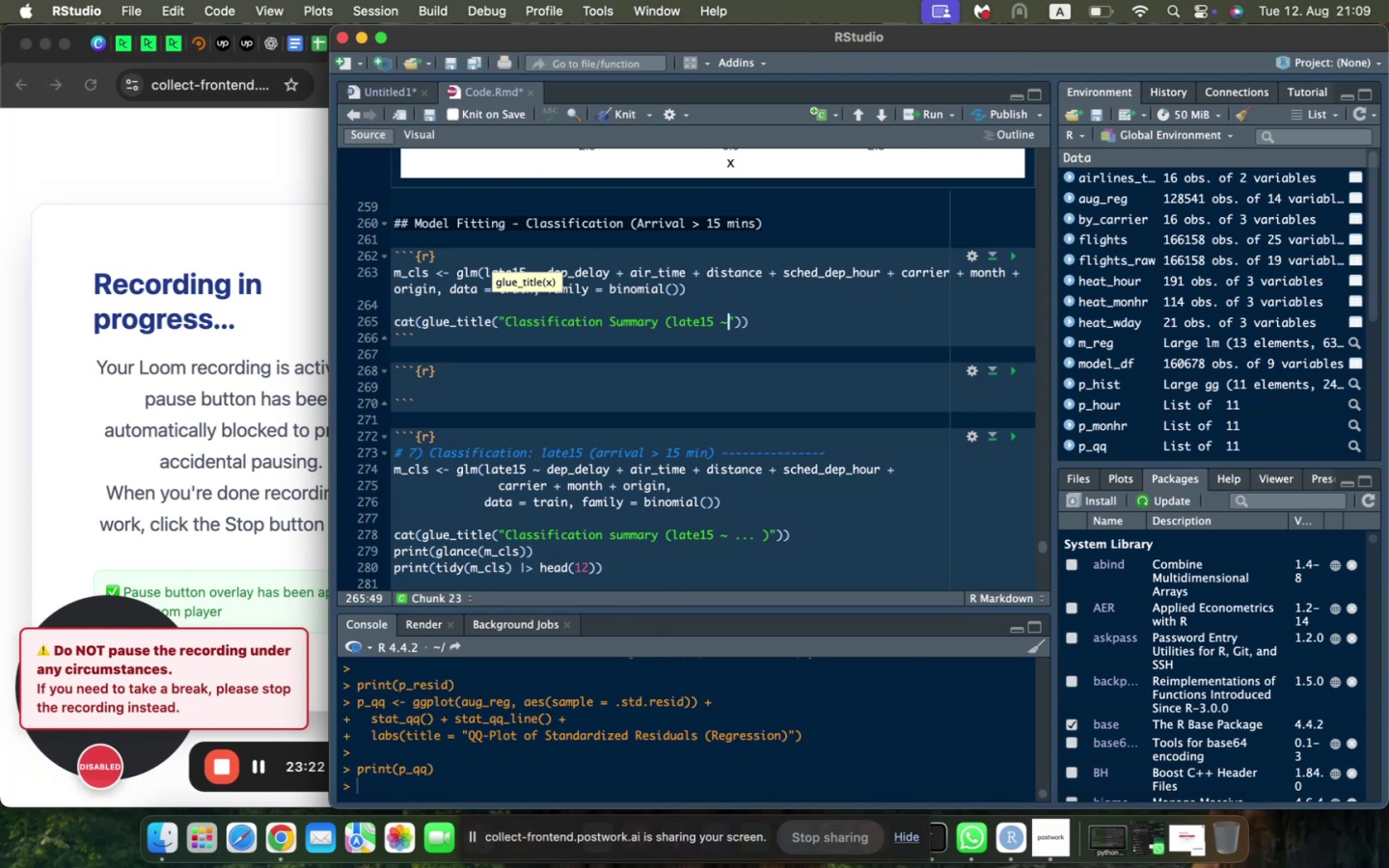 
key(ArrowRight)
 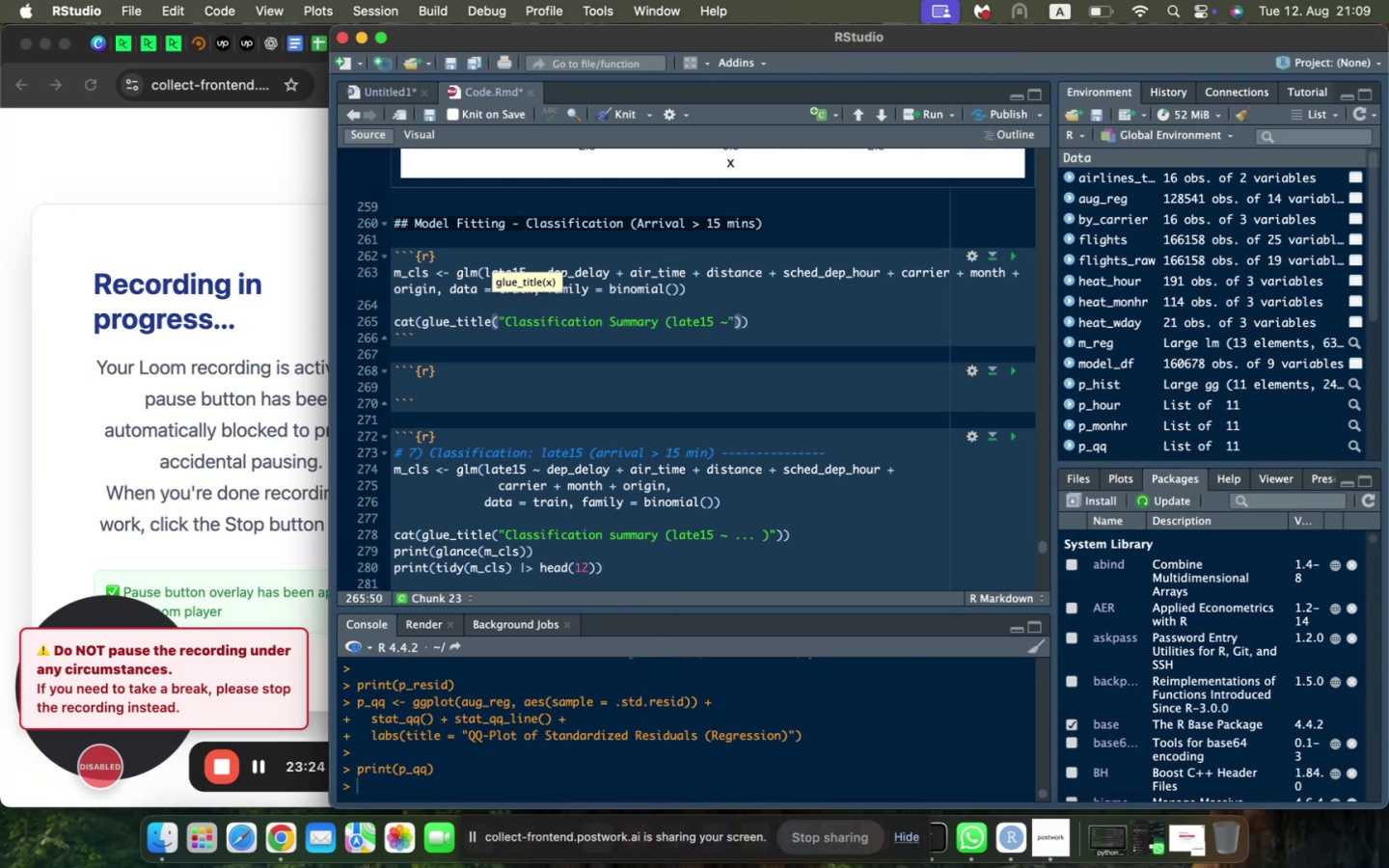 
key(ArrowLeft)
 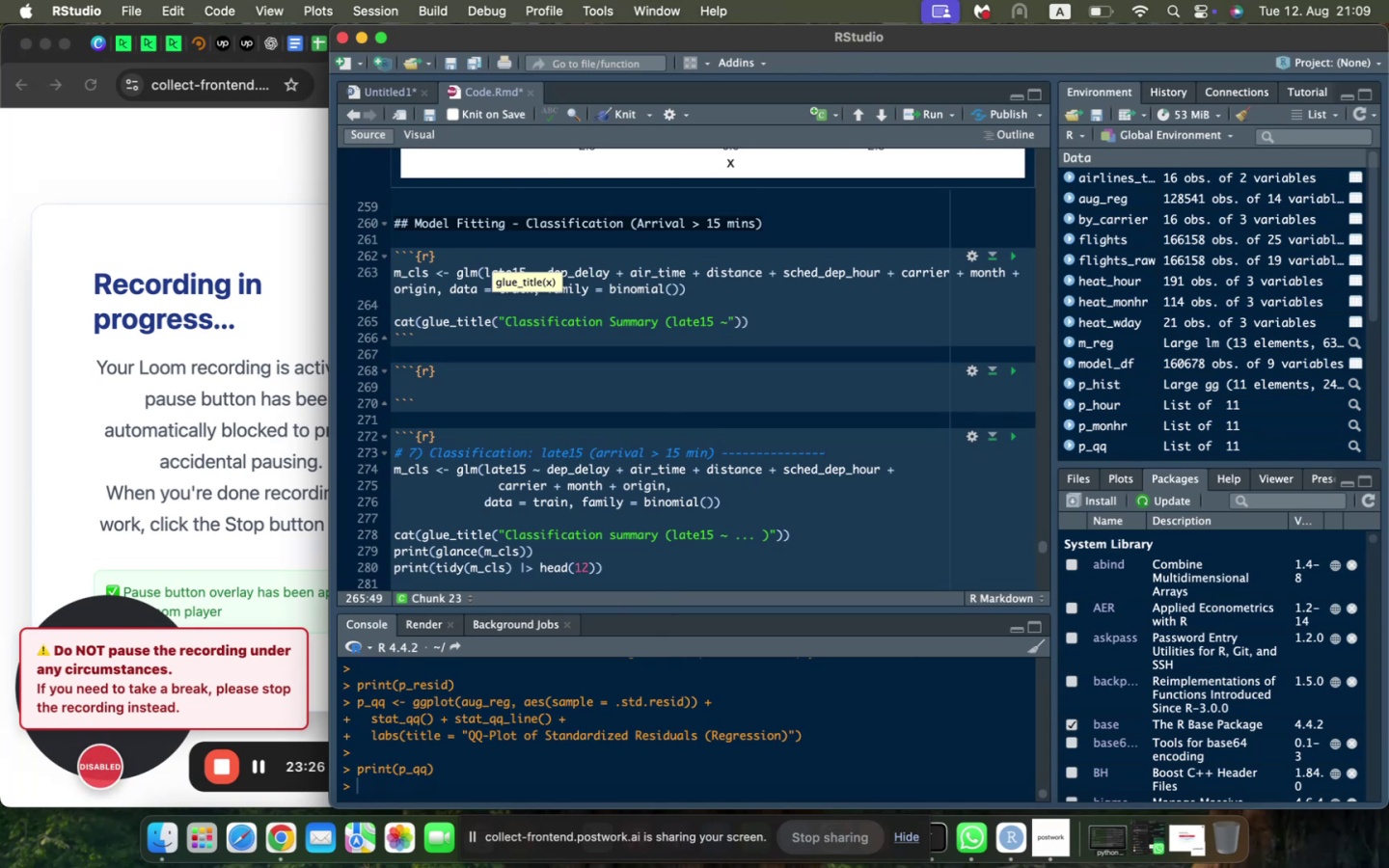 
key(Space)
 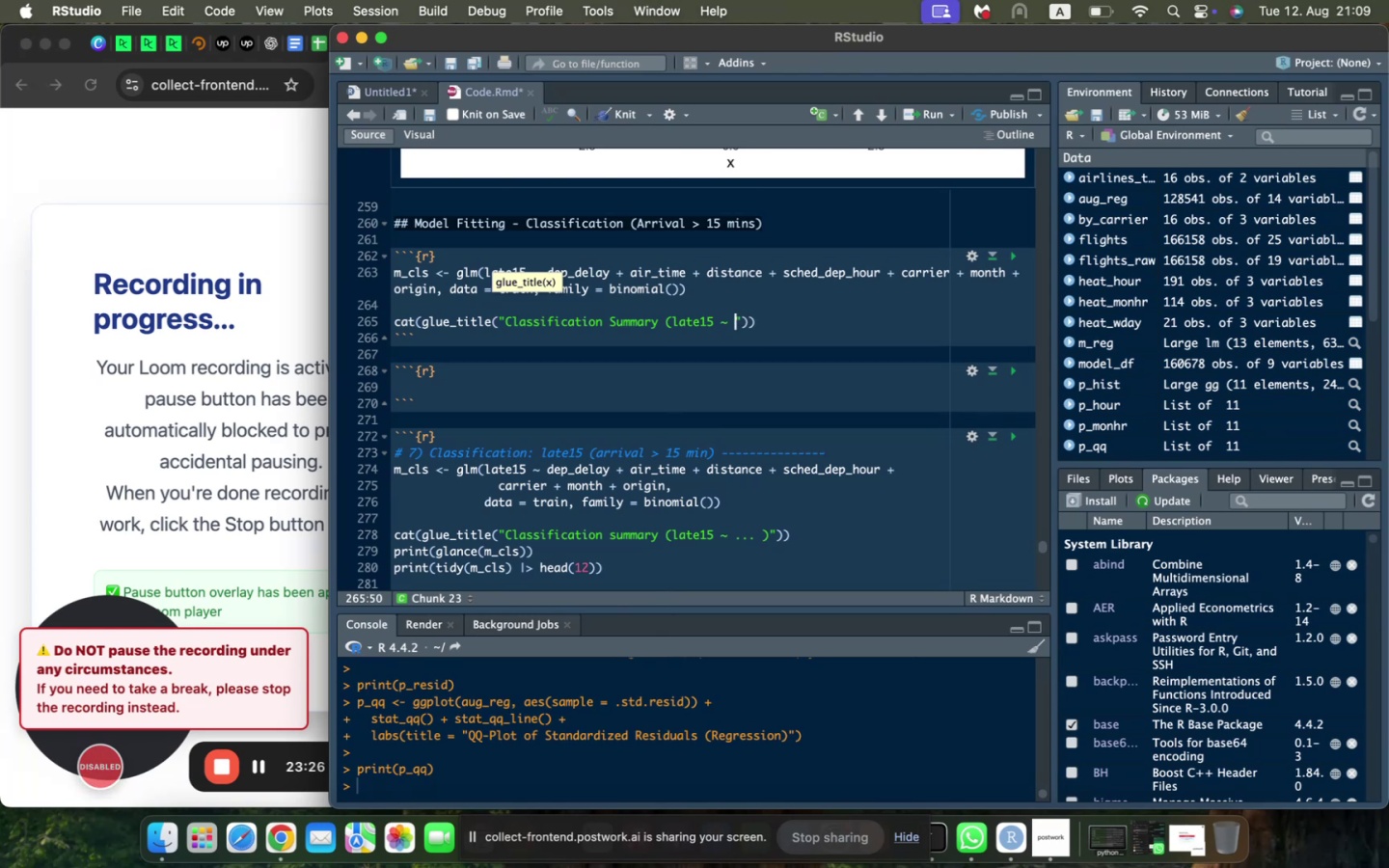 
key(Period)
 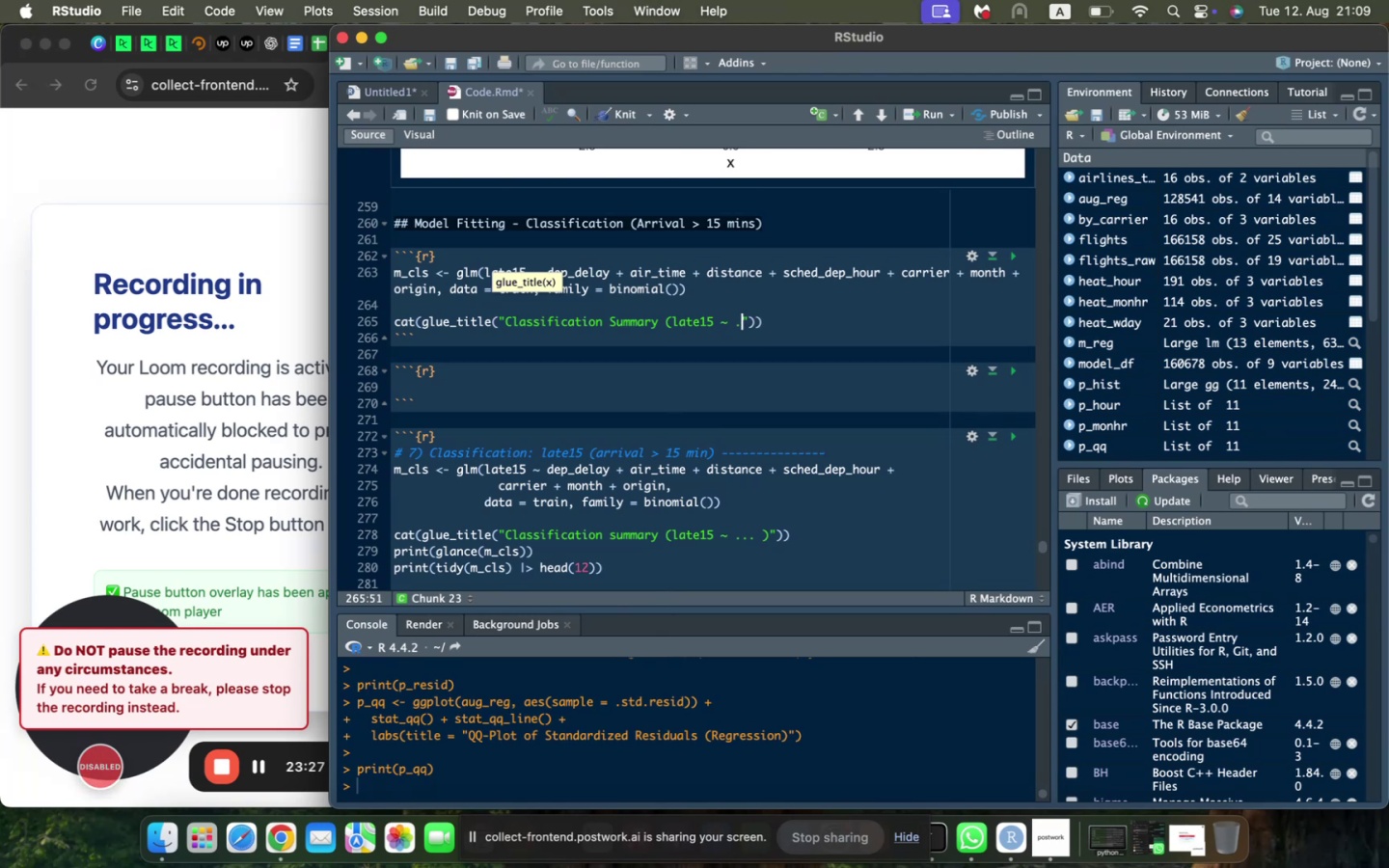 
key(Period)
 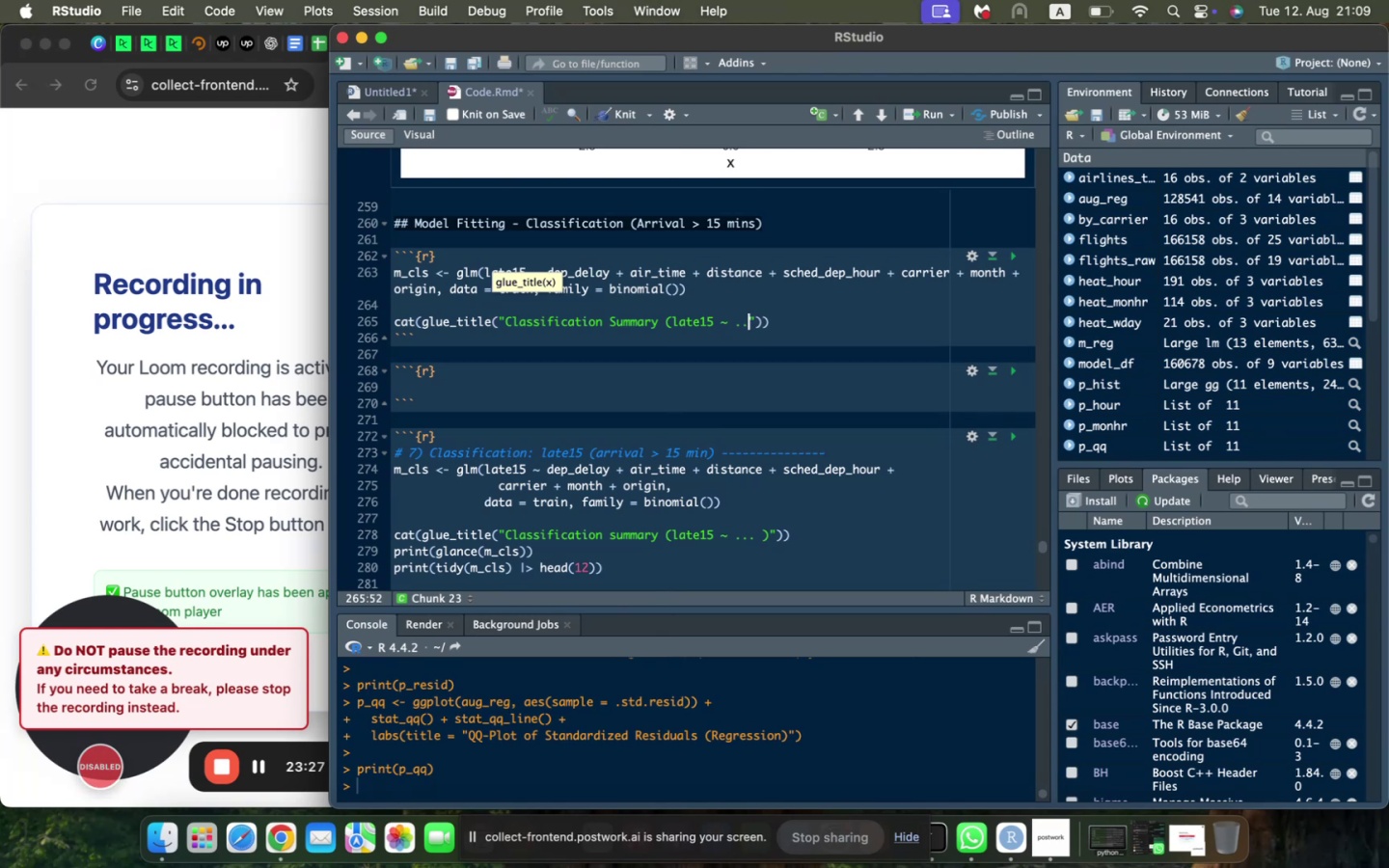 
key(Period)
 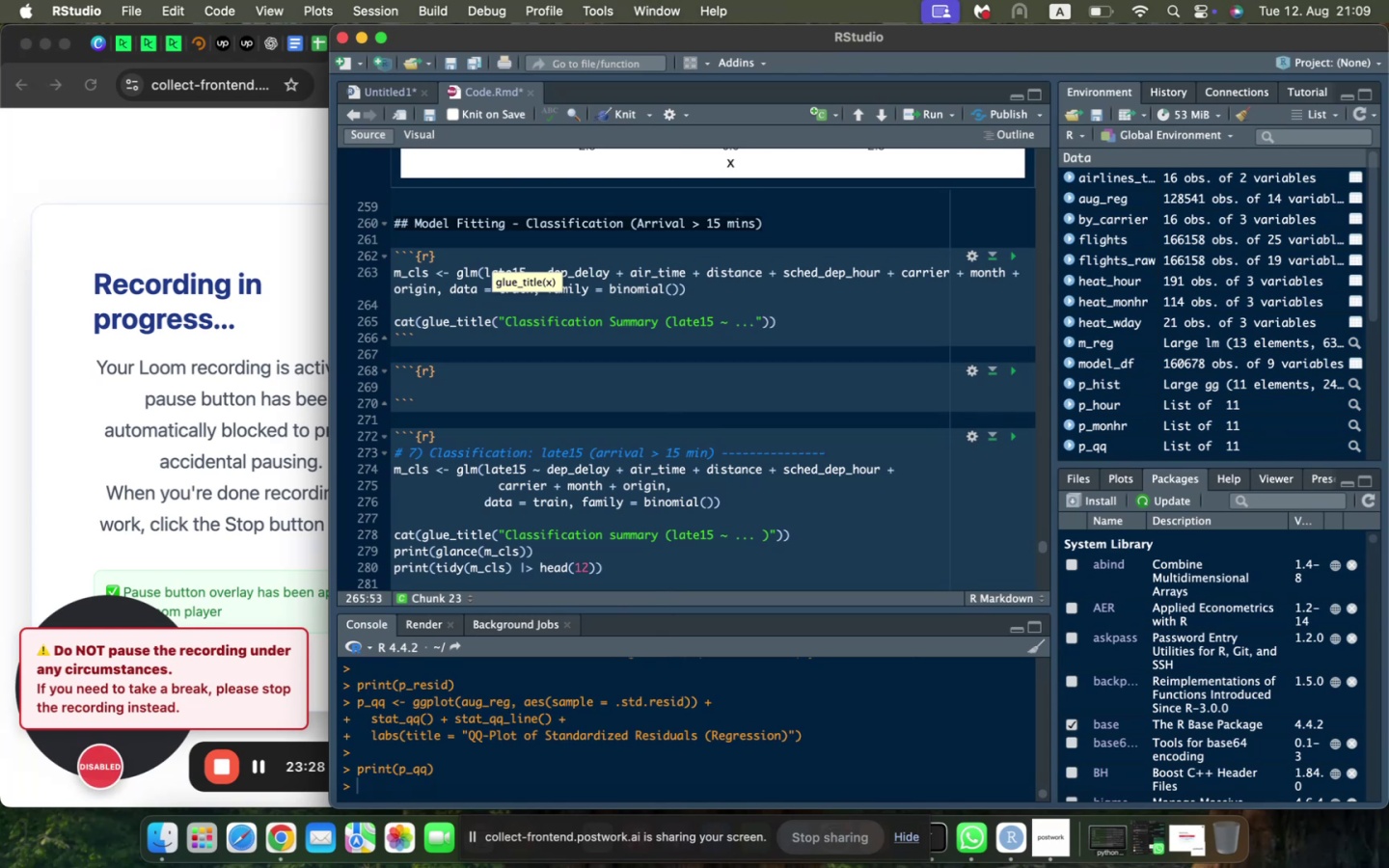 
key(Shift+0)
 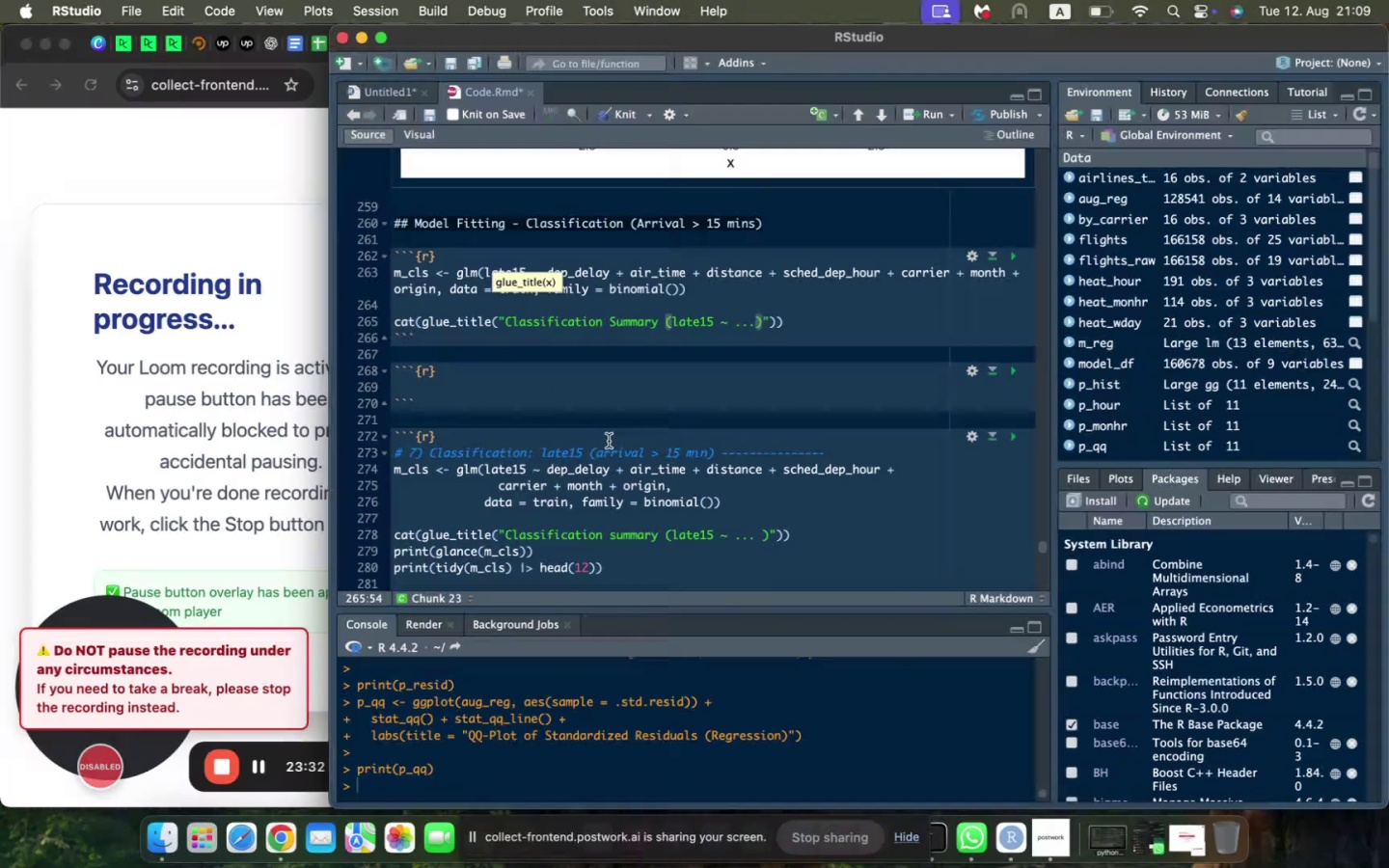 
left_click([817, 324])
 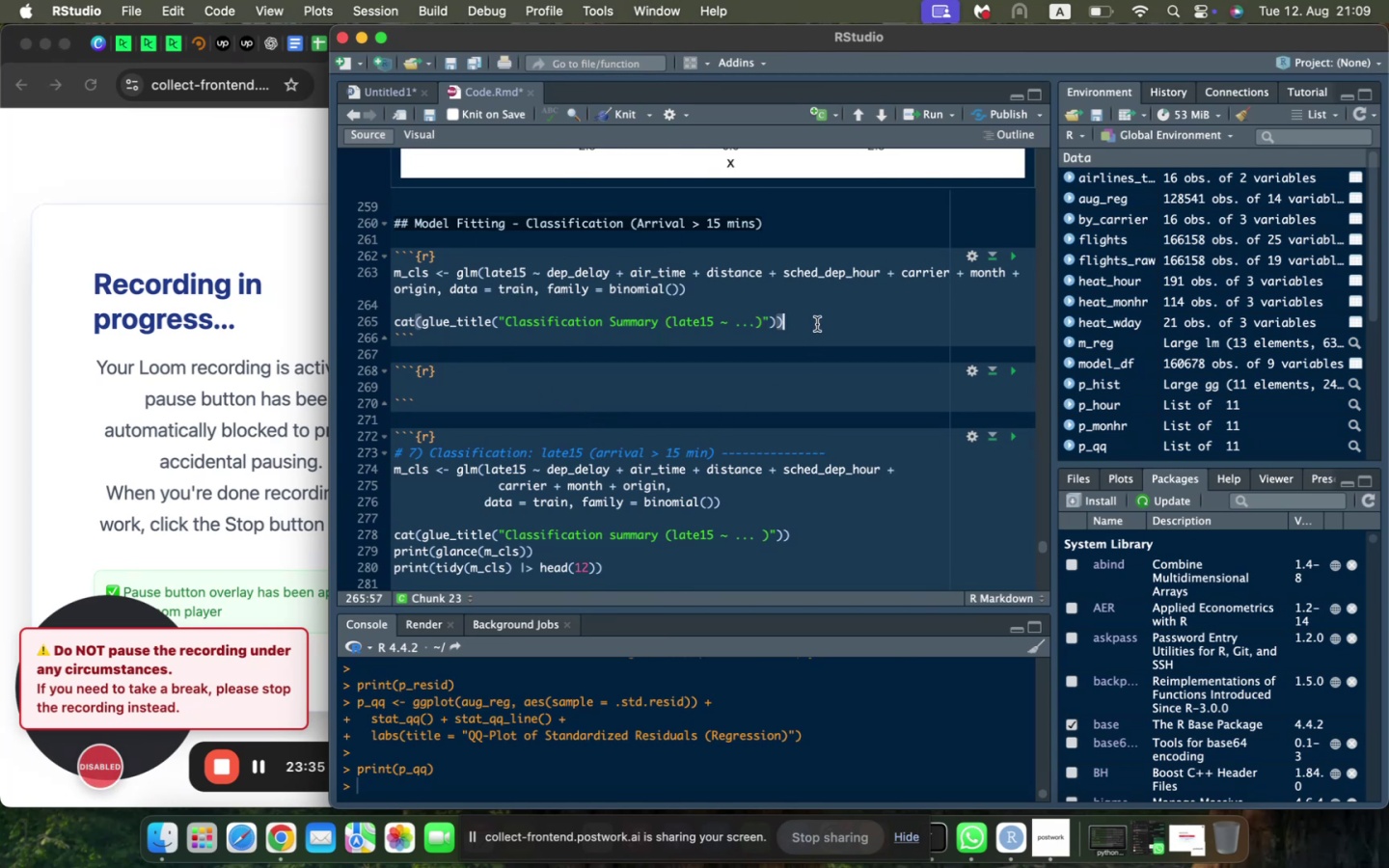 
key(Enter)
 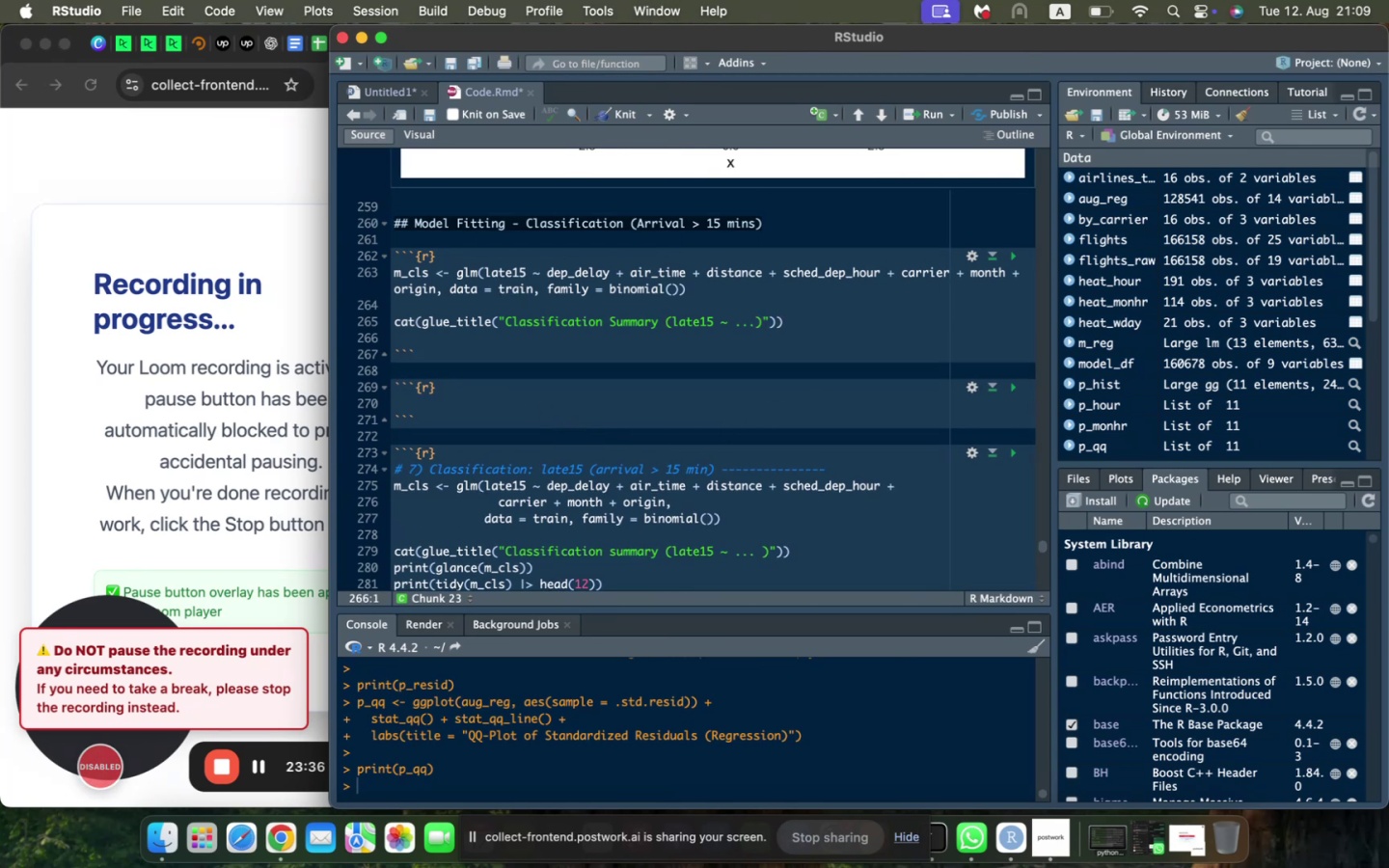 
type(print)
 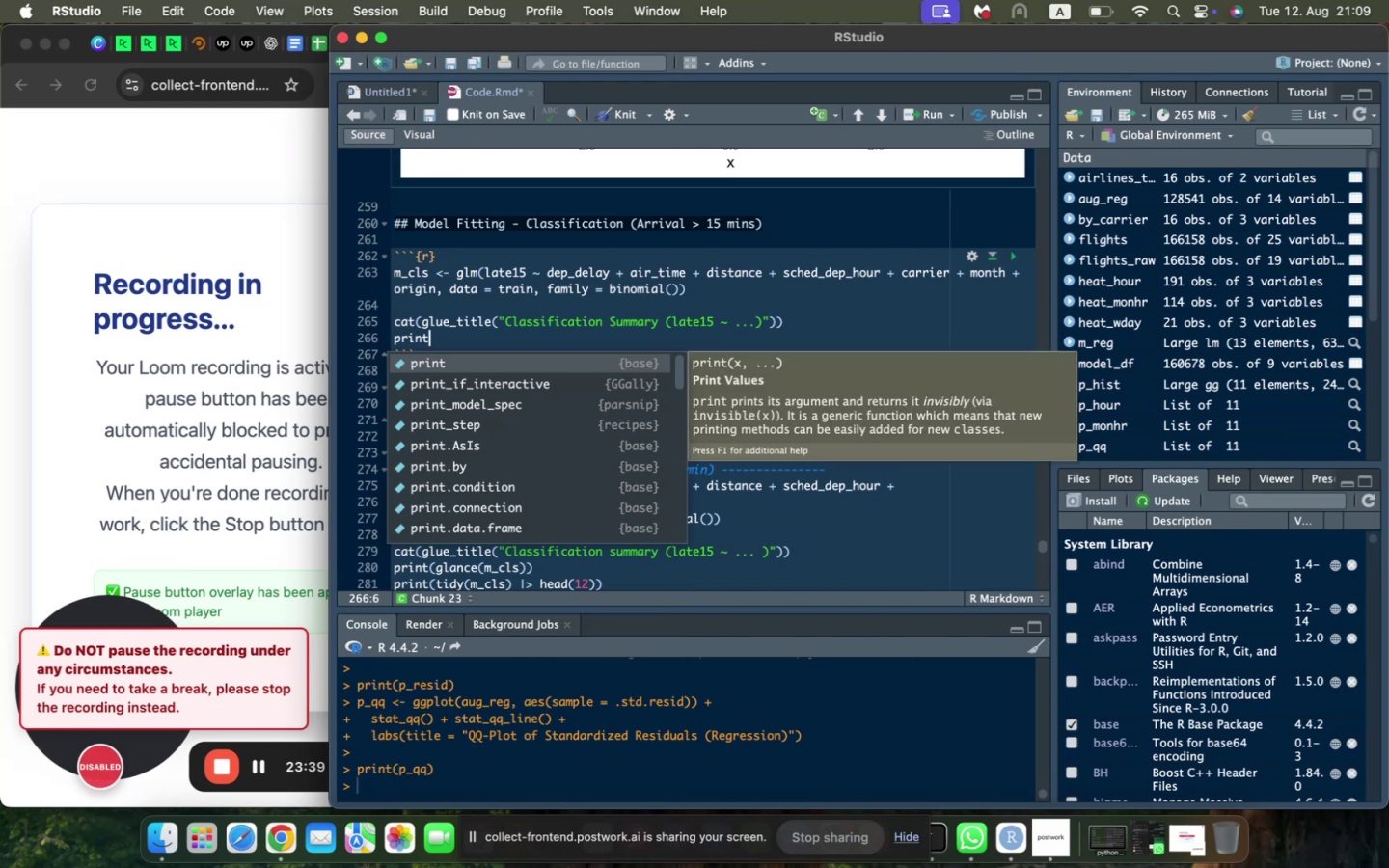 
scroll: coordinate [817, 324], scroll_direction: down, amount: 4.0
 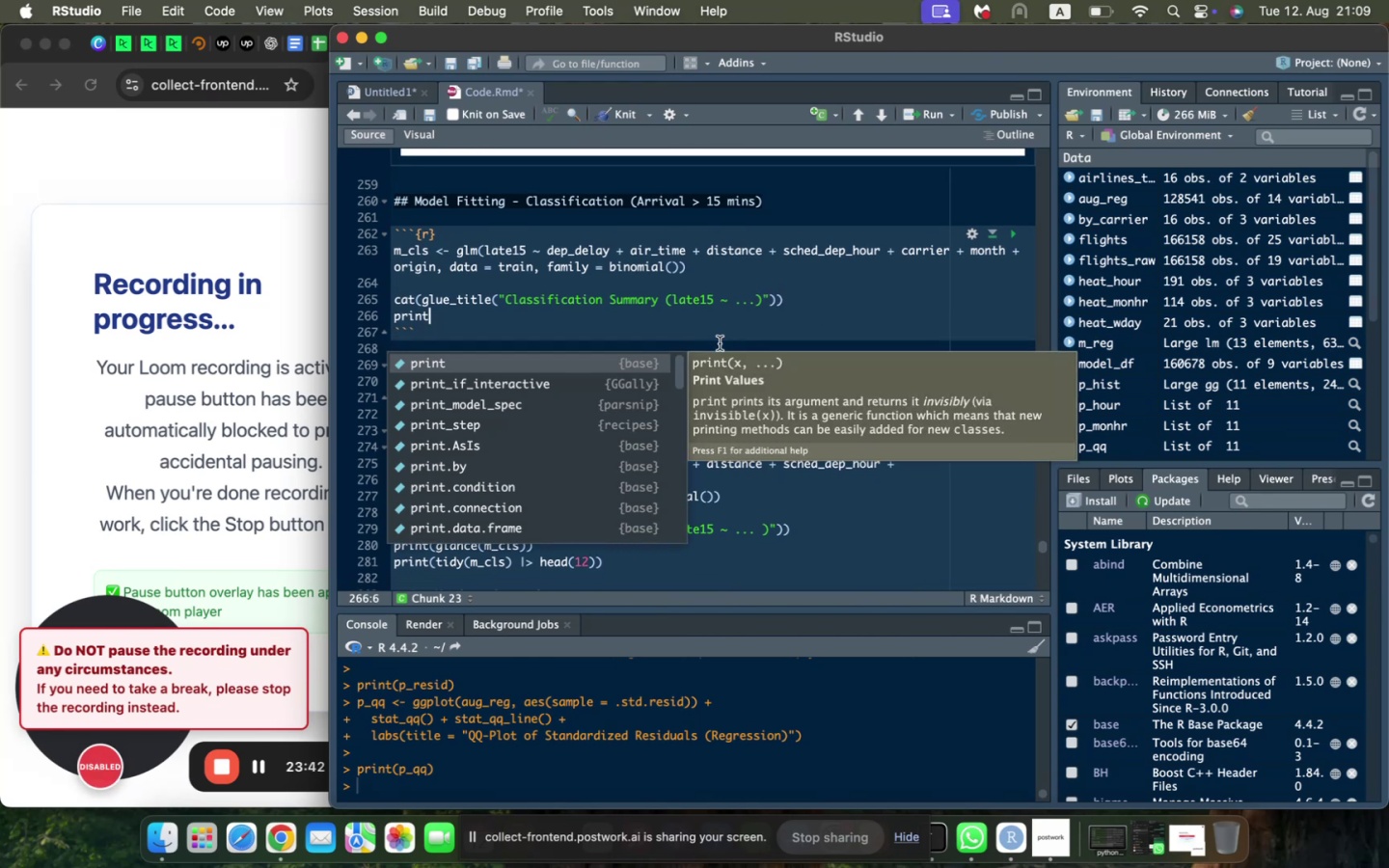 
left_click([719, 321])
 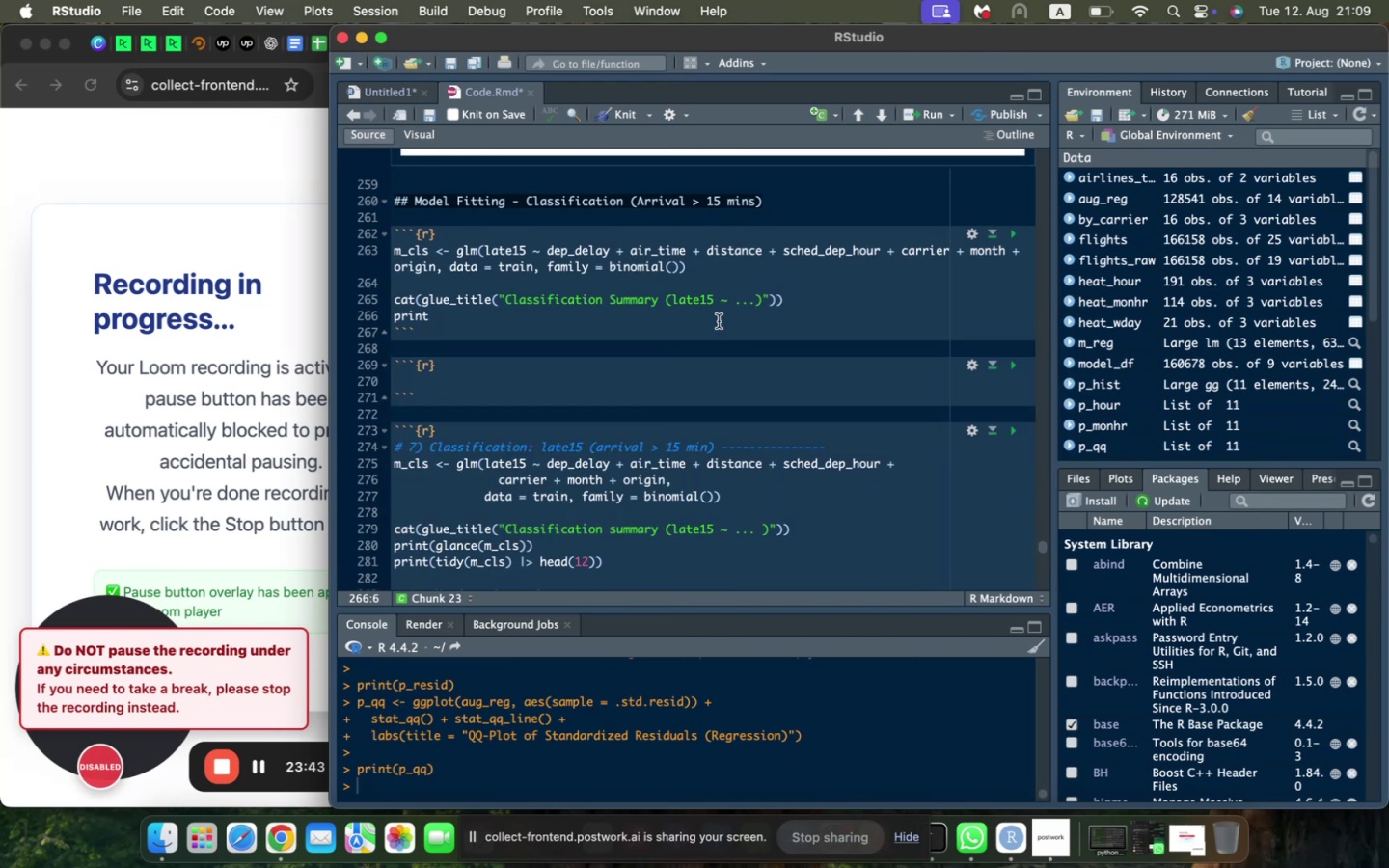 
type((glance(m_clas)
key(Backspace)
key(Backspace)
type(s)
 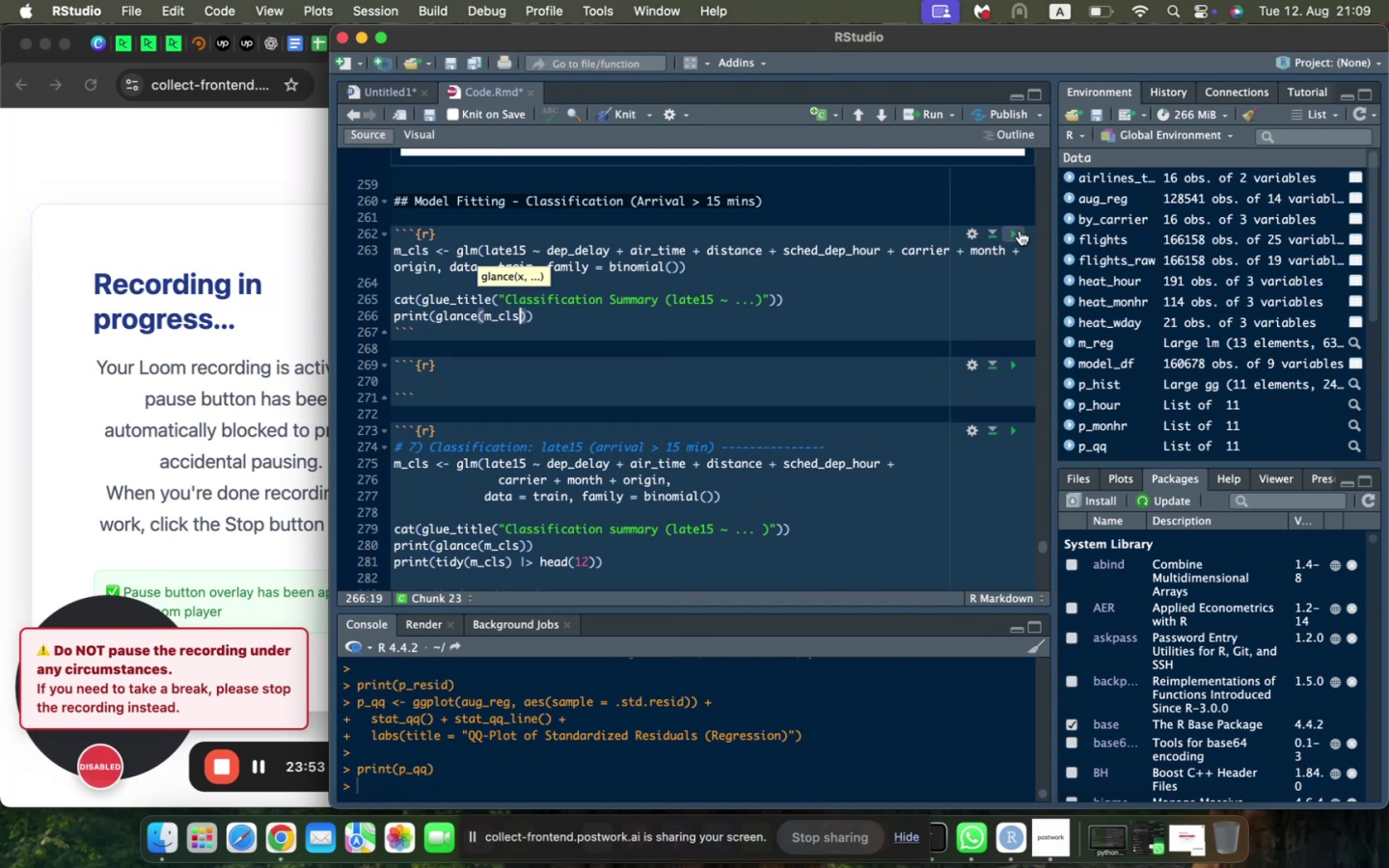 
left_click([1014, 229])
 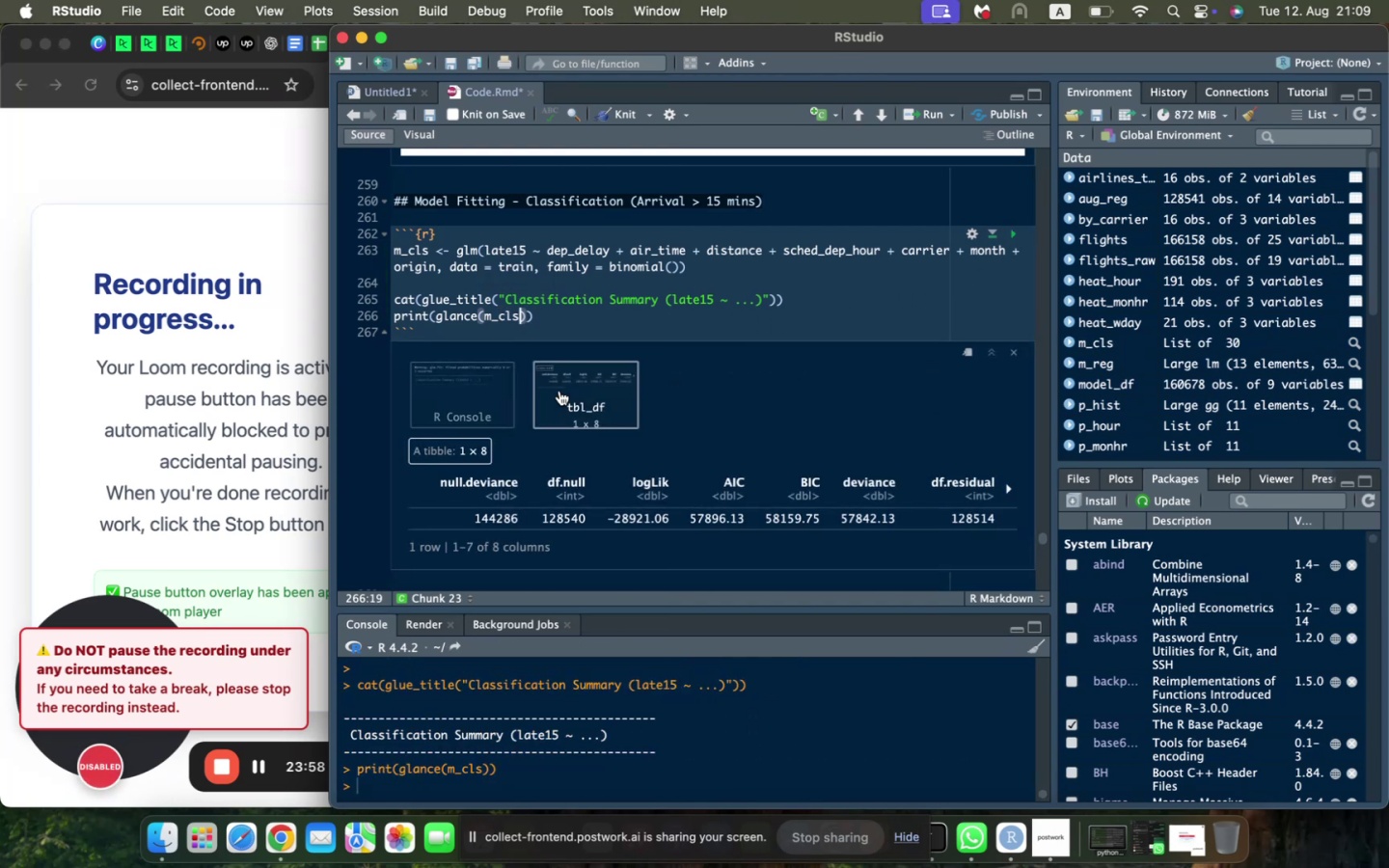 
scroll: coordinate [559, 391], scroll_direction: down, amount: 6.0
 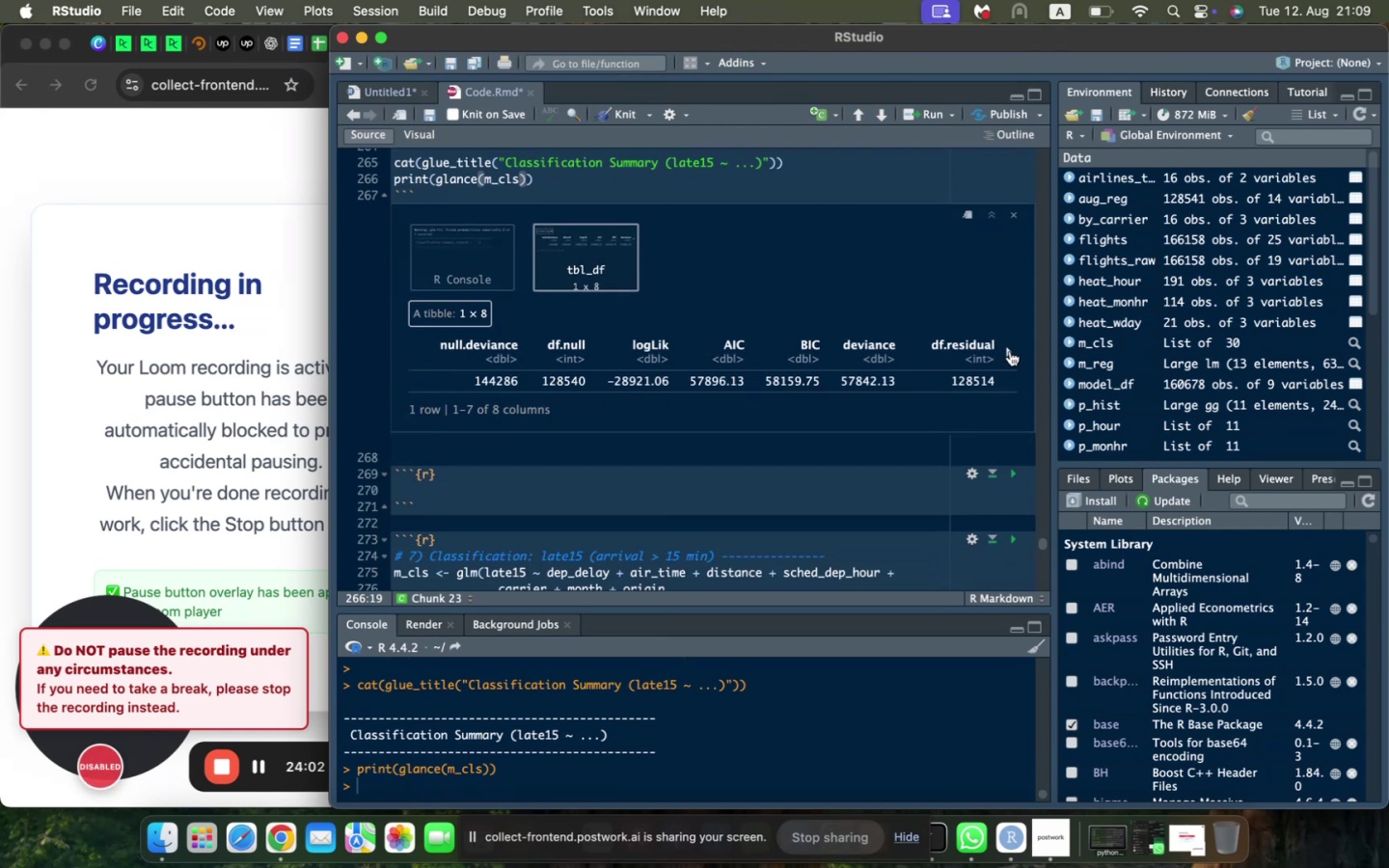 
left_click([1009, 351])
 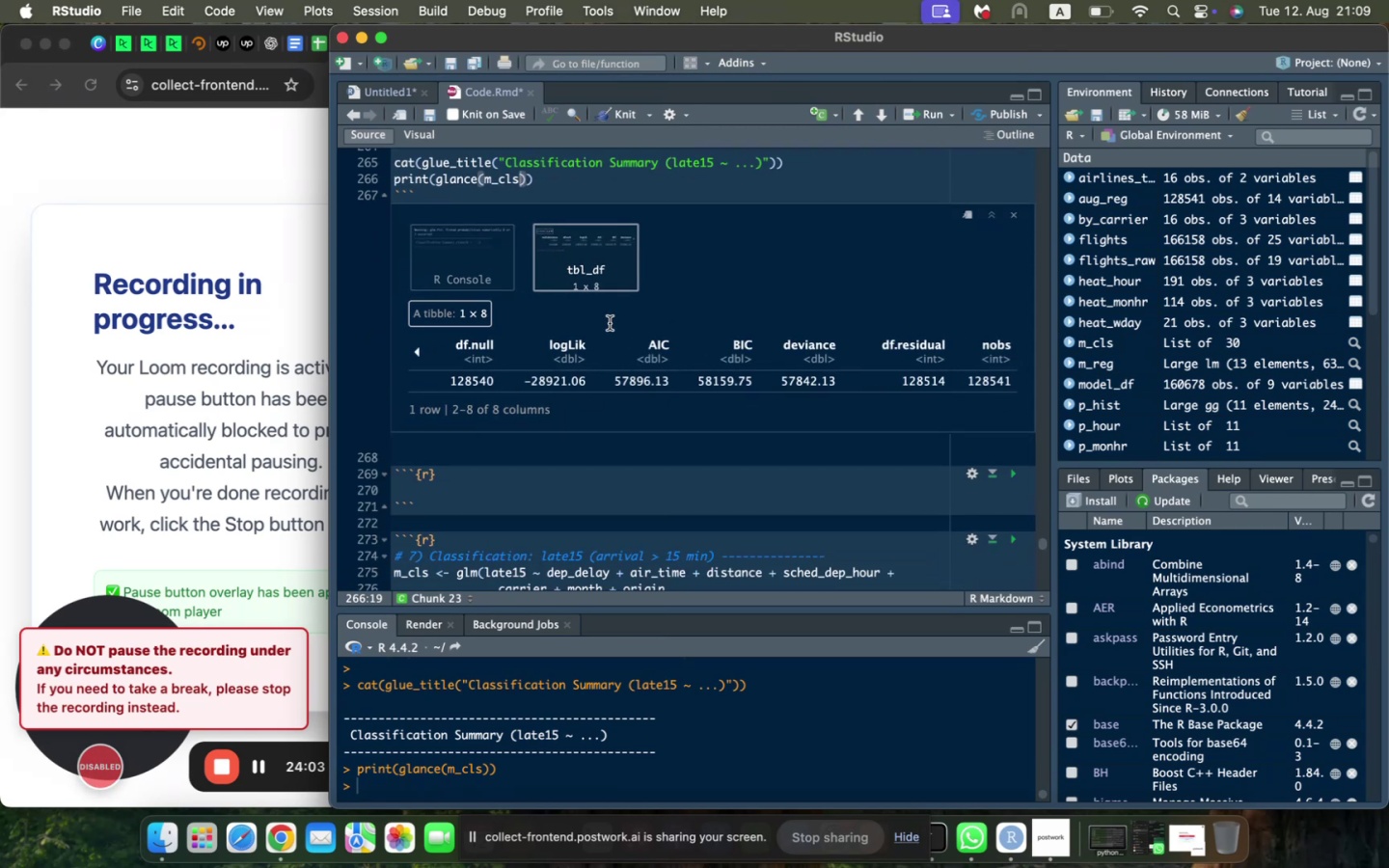 
scroll: coordinate [606, 321], scroll_direction: down, amount: 3.0
 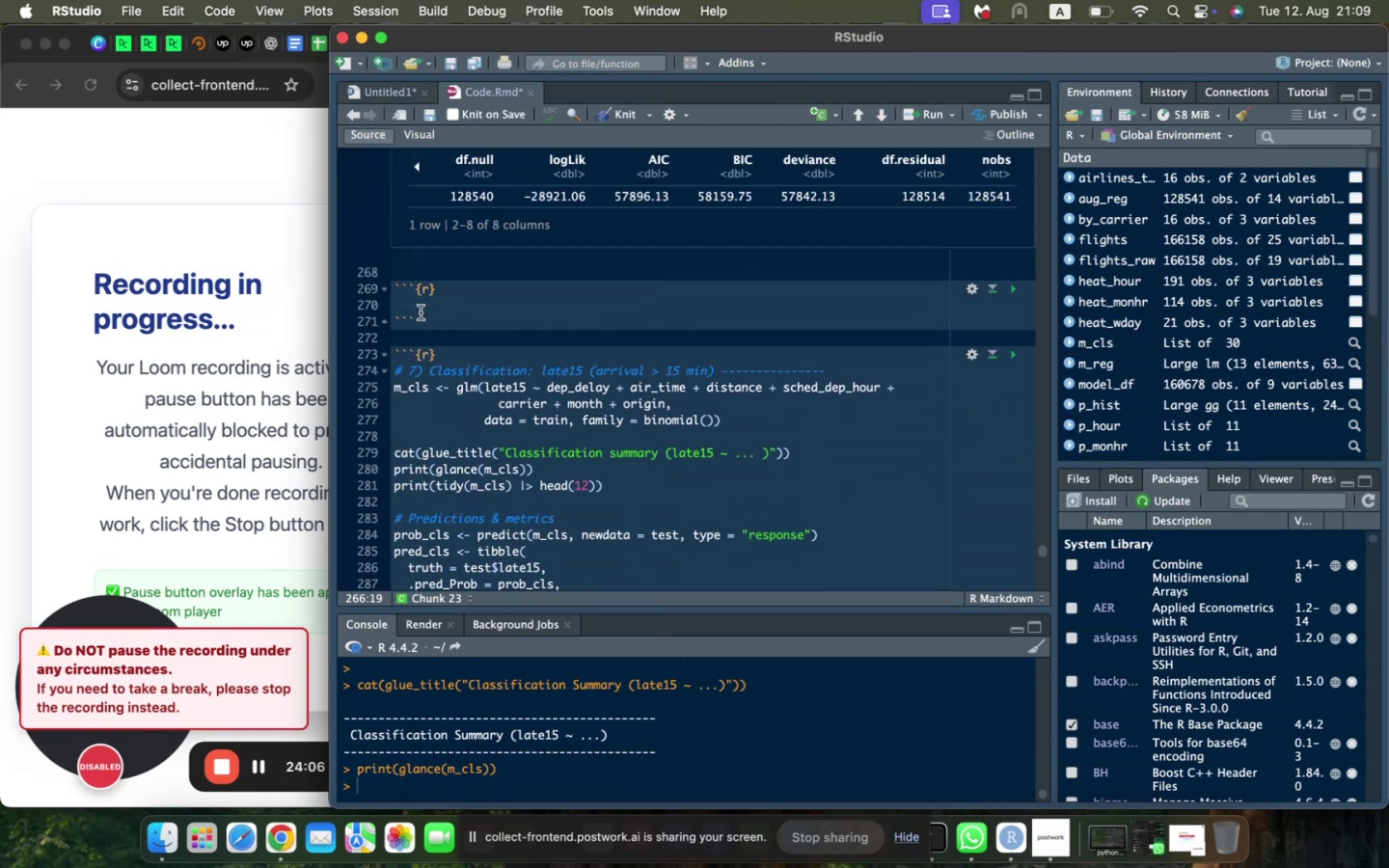 
left_click([421, 309])
 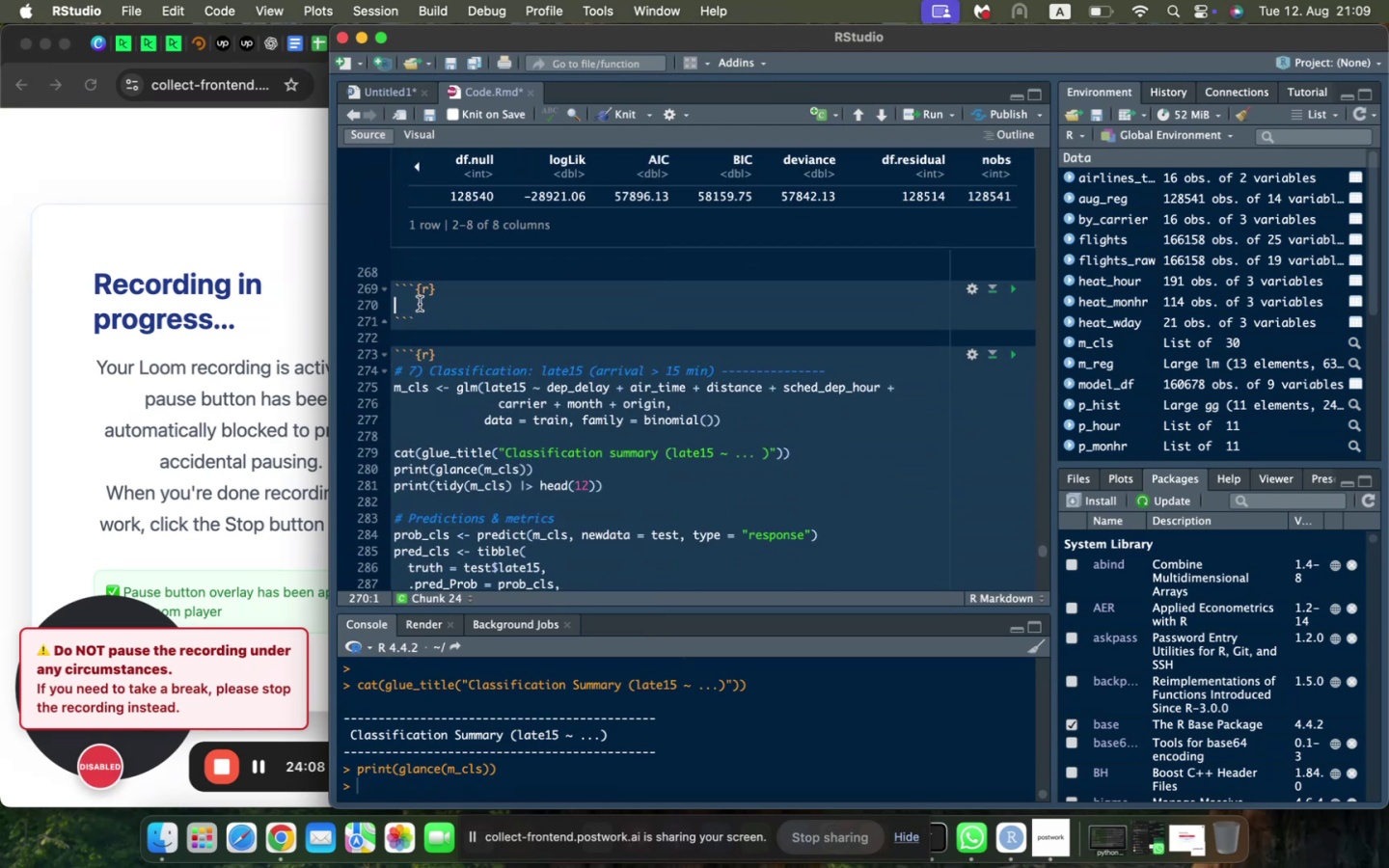 
type(print(tidy_)
key(Backspace)
key(Backspace)
key(Backspace)
key(Backspace)
key(Backspace)
type(tidy*)
key(Backspace)
type((m_cla)
key(Backspace)
type(s)
 